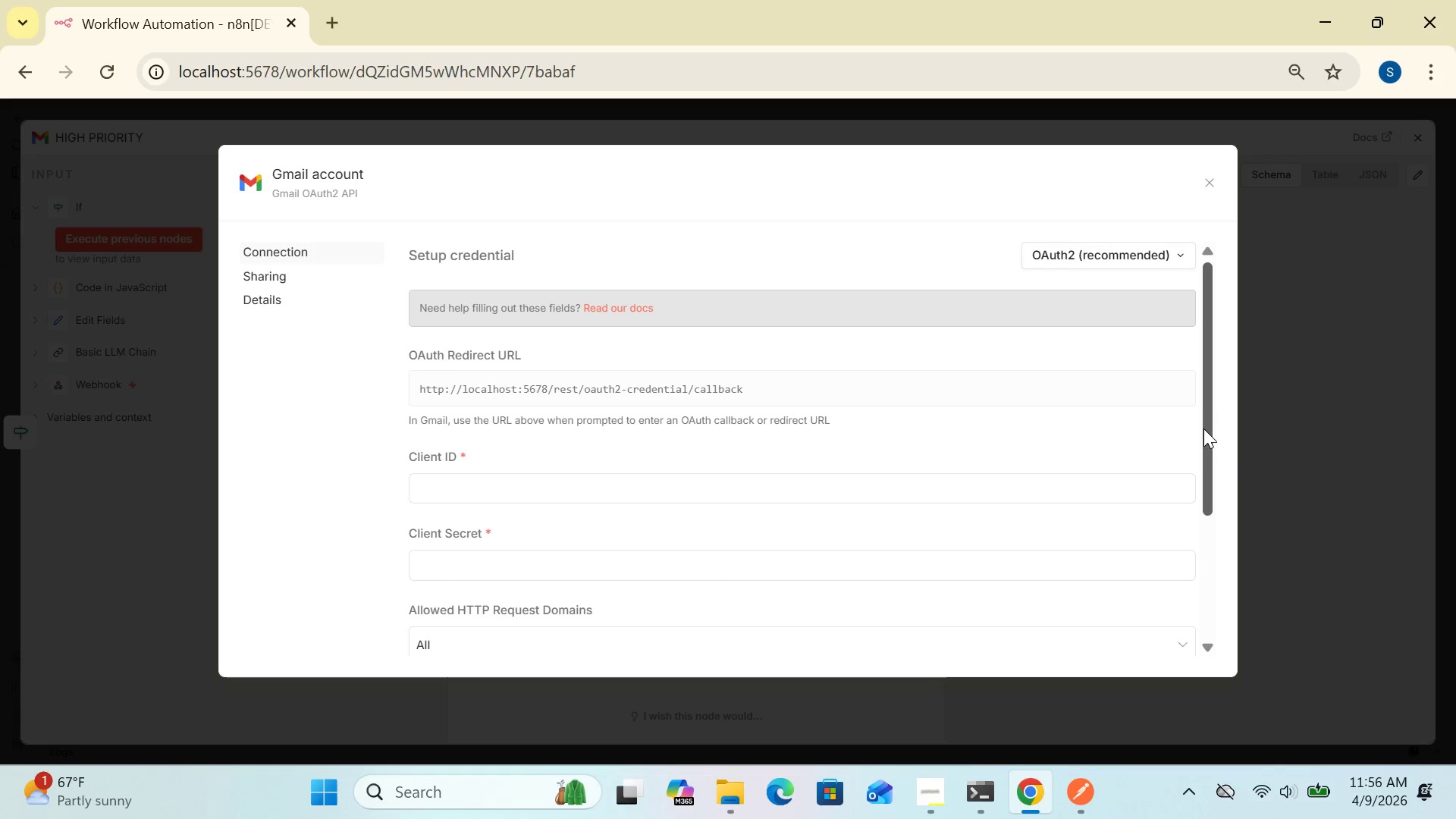 
wait(24.06)
 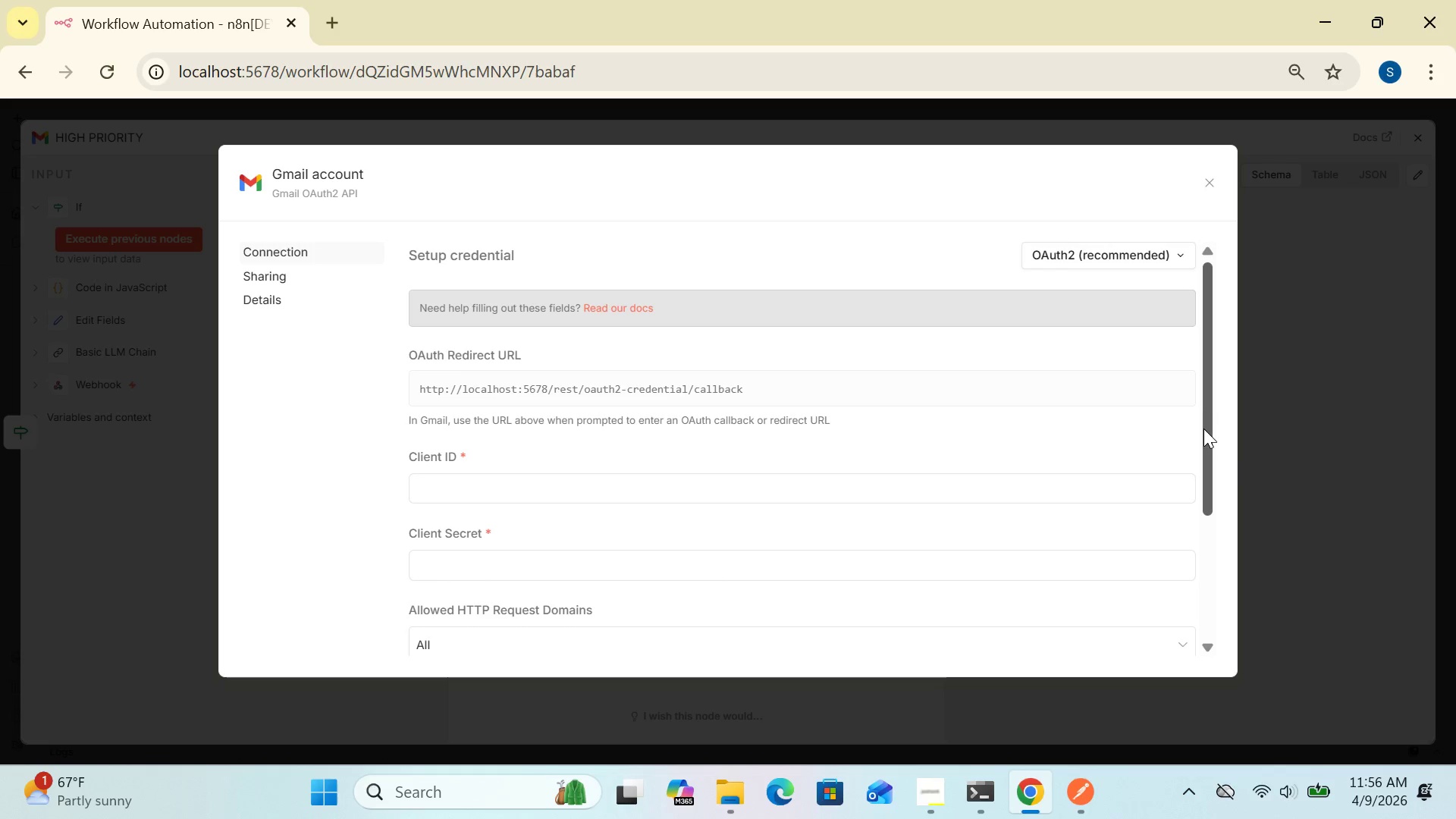 
double_click([1217, 416])
 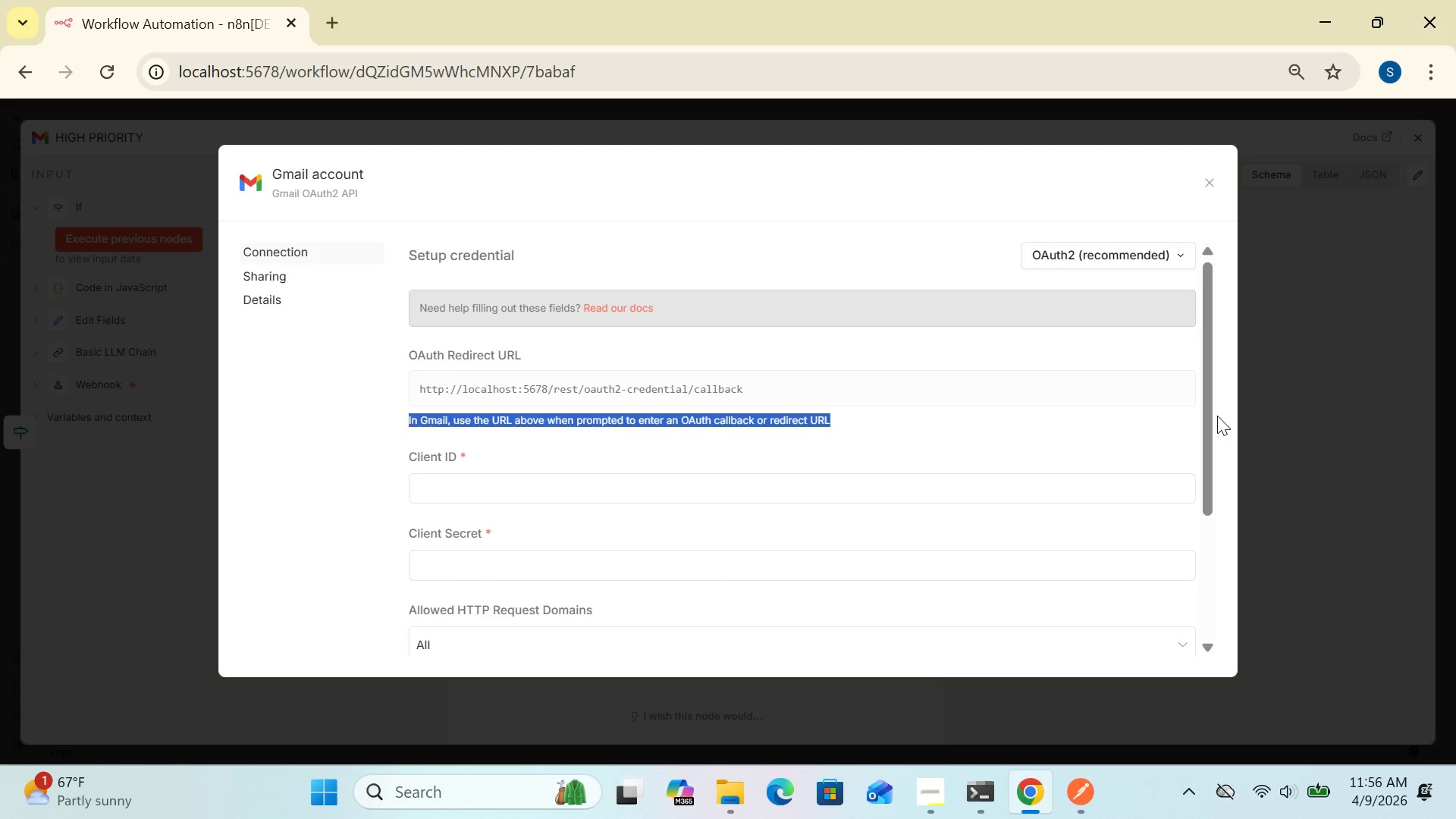 
triple_click([1217, 416])
 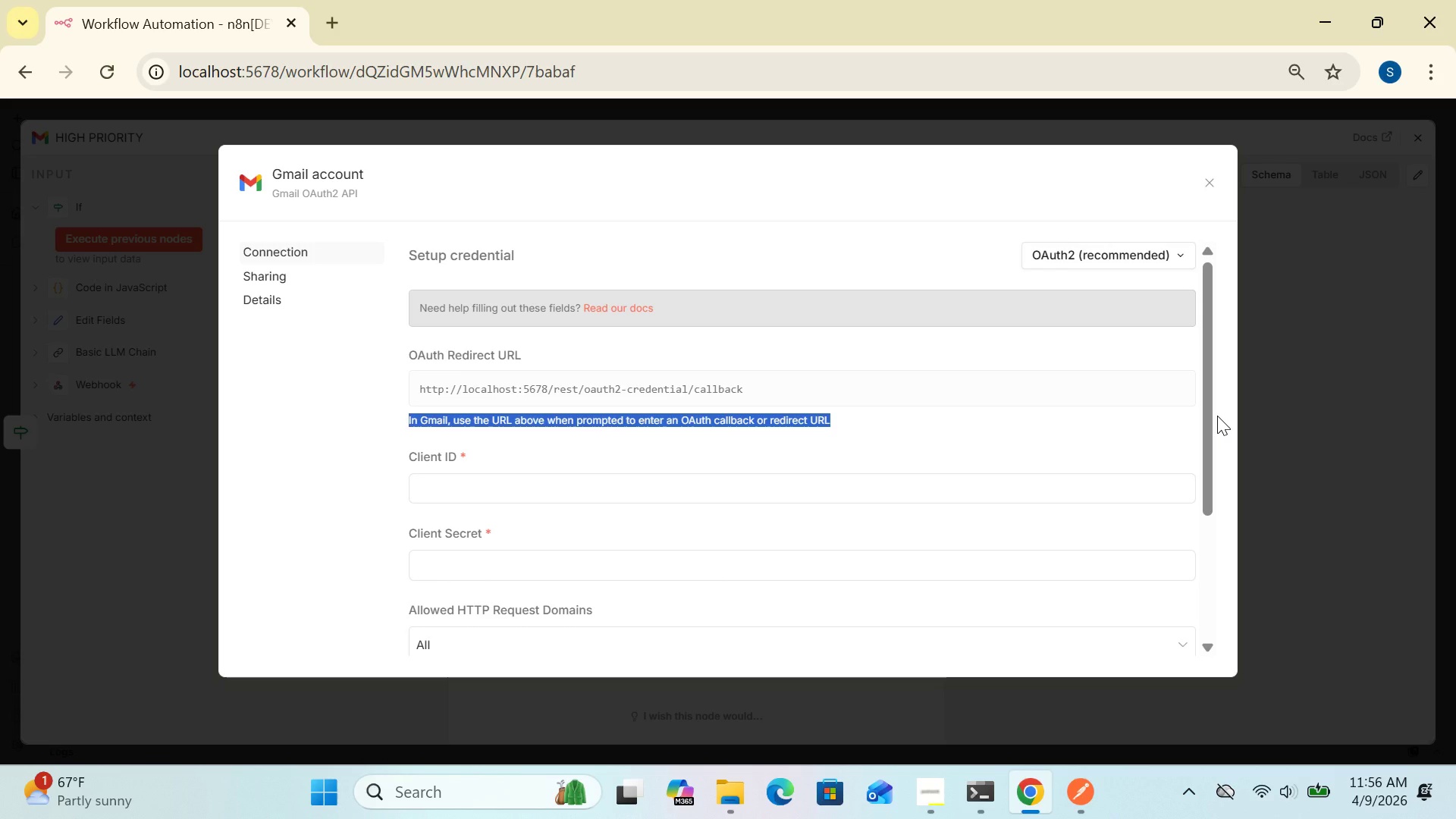 
wait(9.66)
 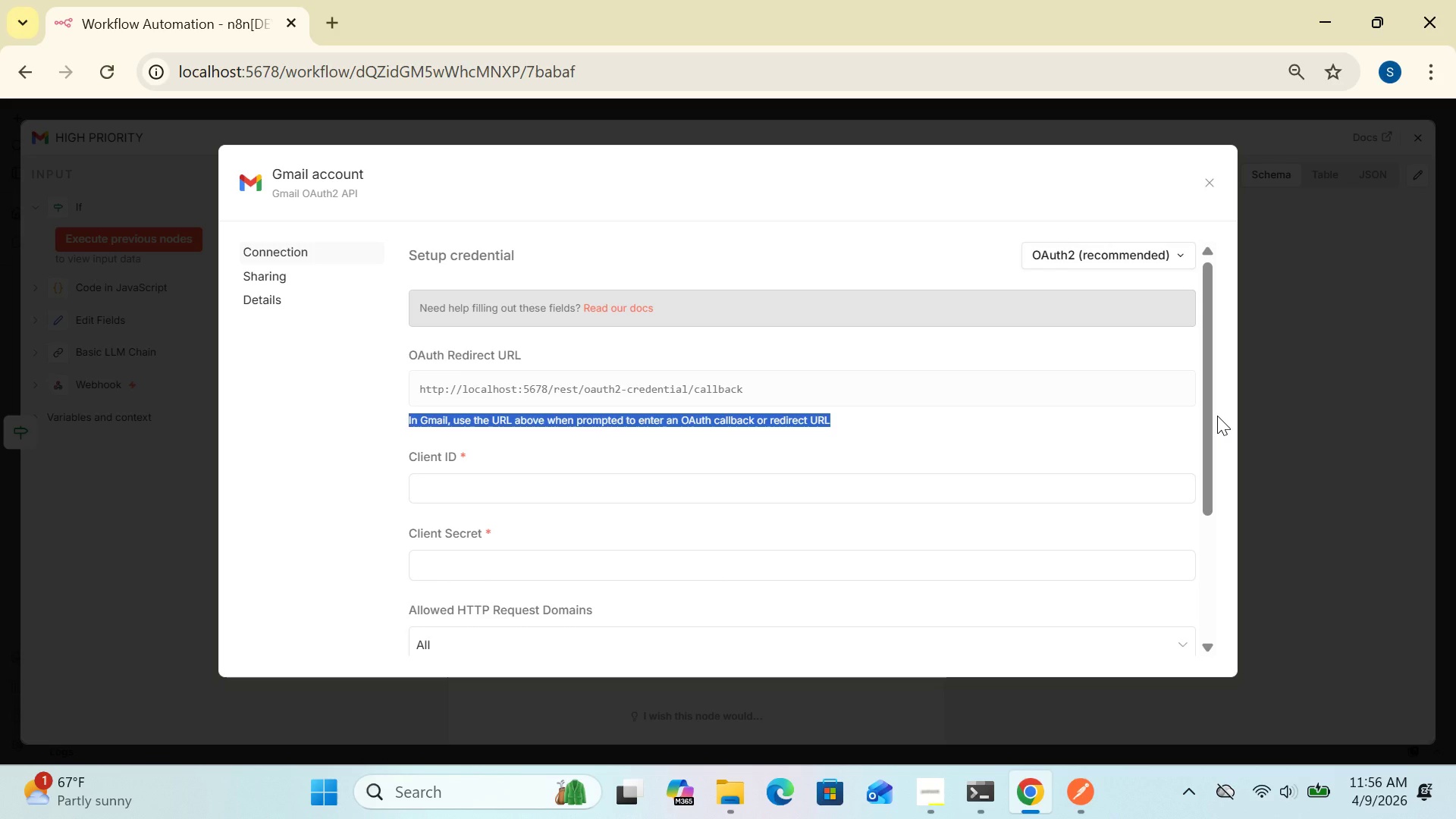 
left_click([1204, 187])
 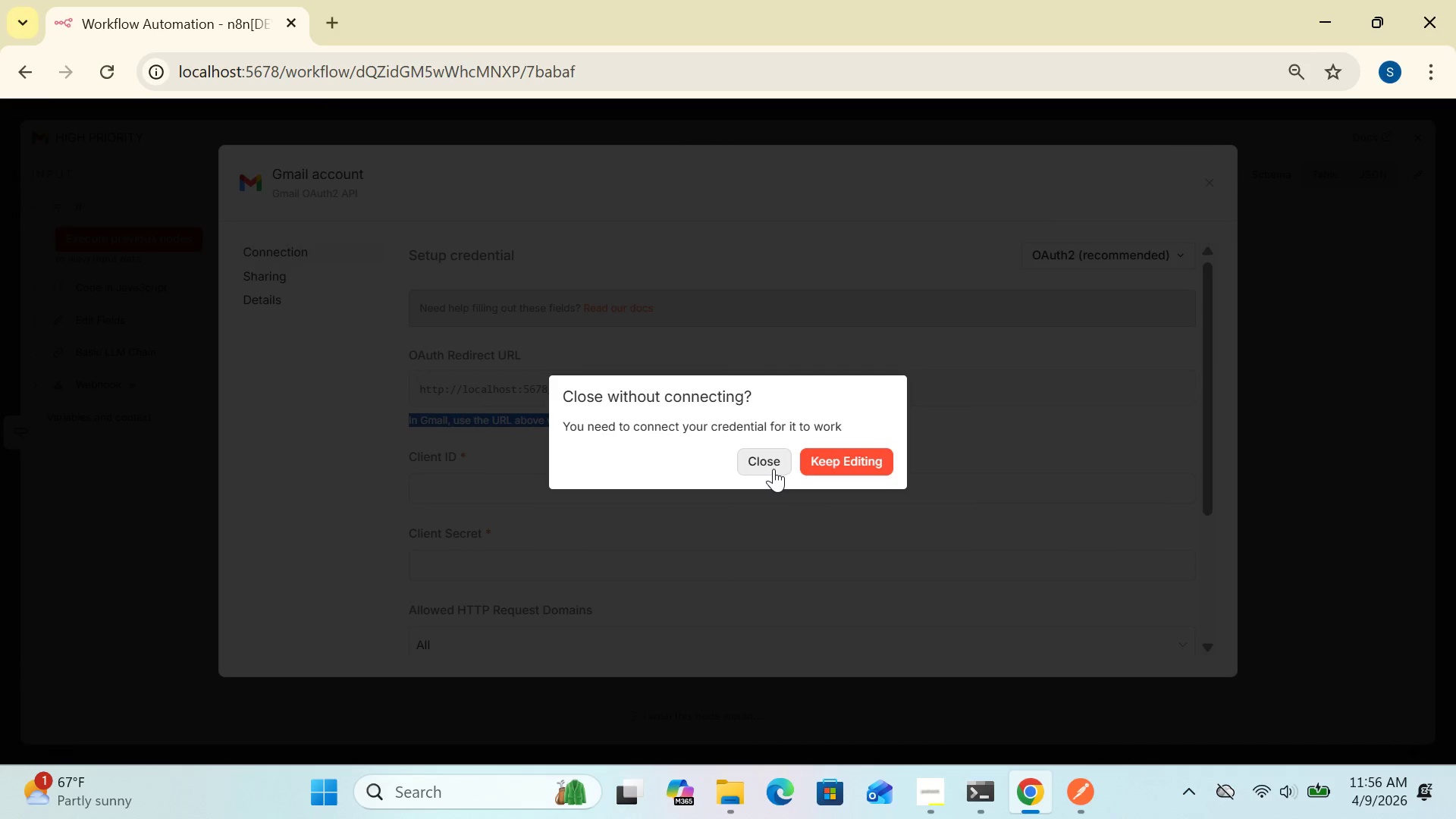 
left_click([771, 469])
 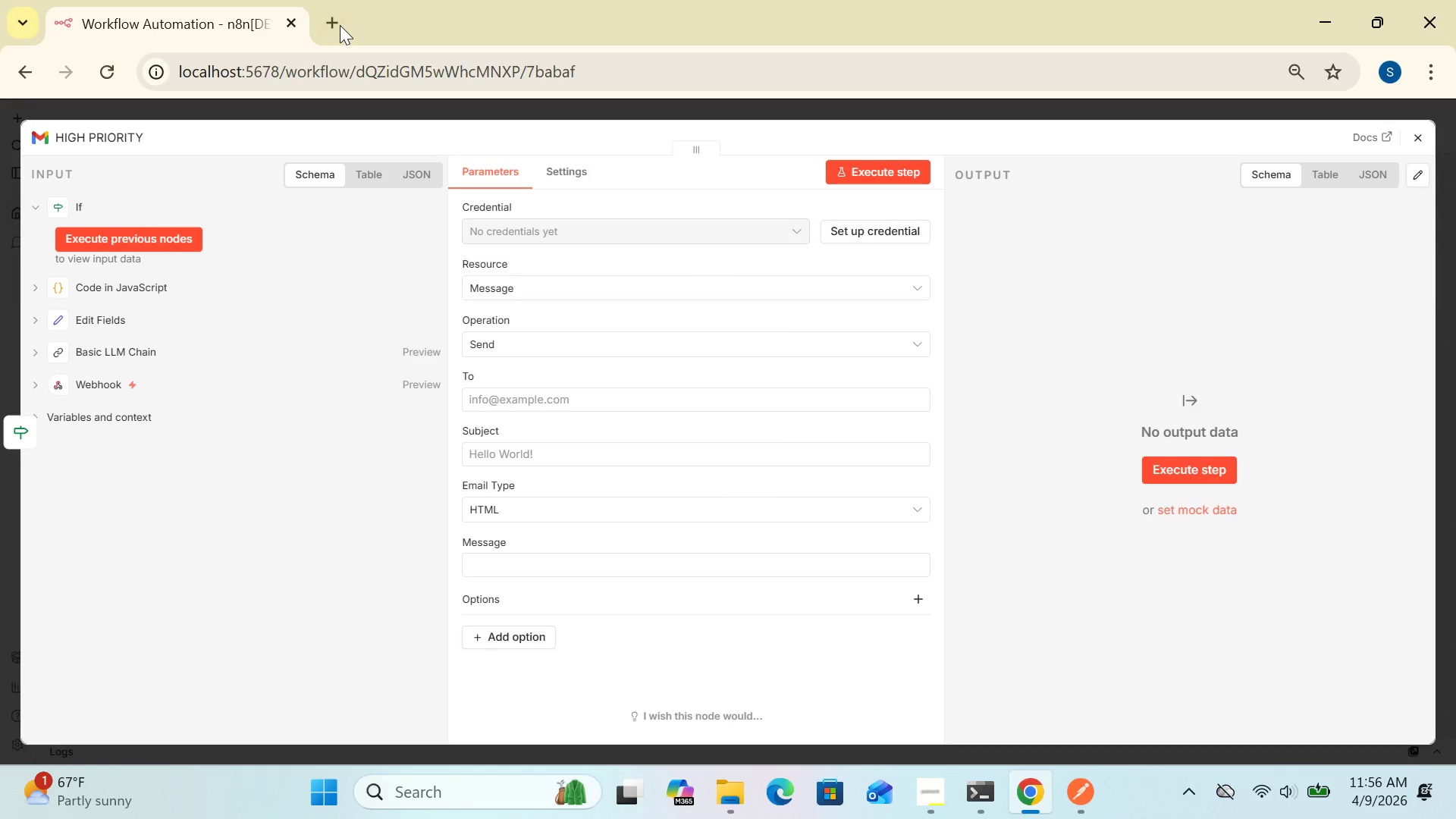 
left_click([335, 26])
 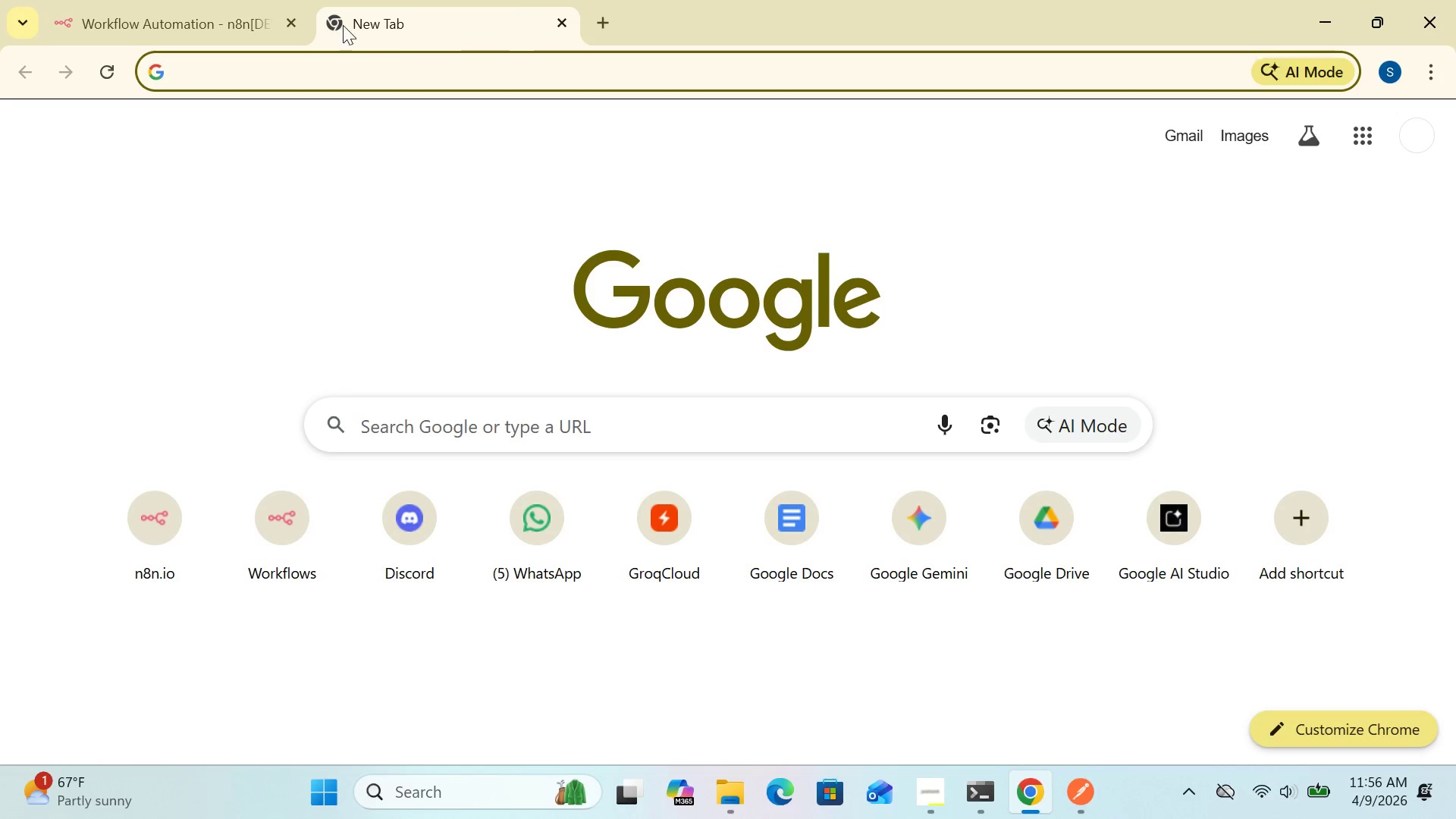 
mouse_move([412, 29])
 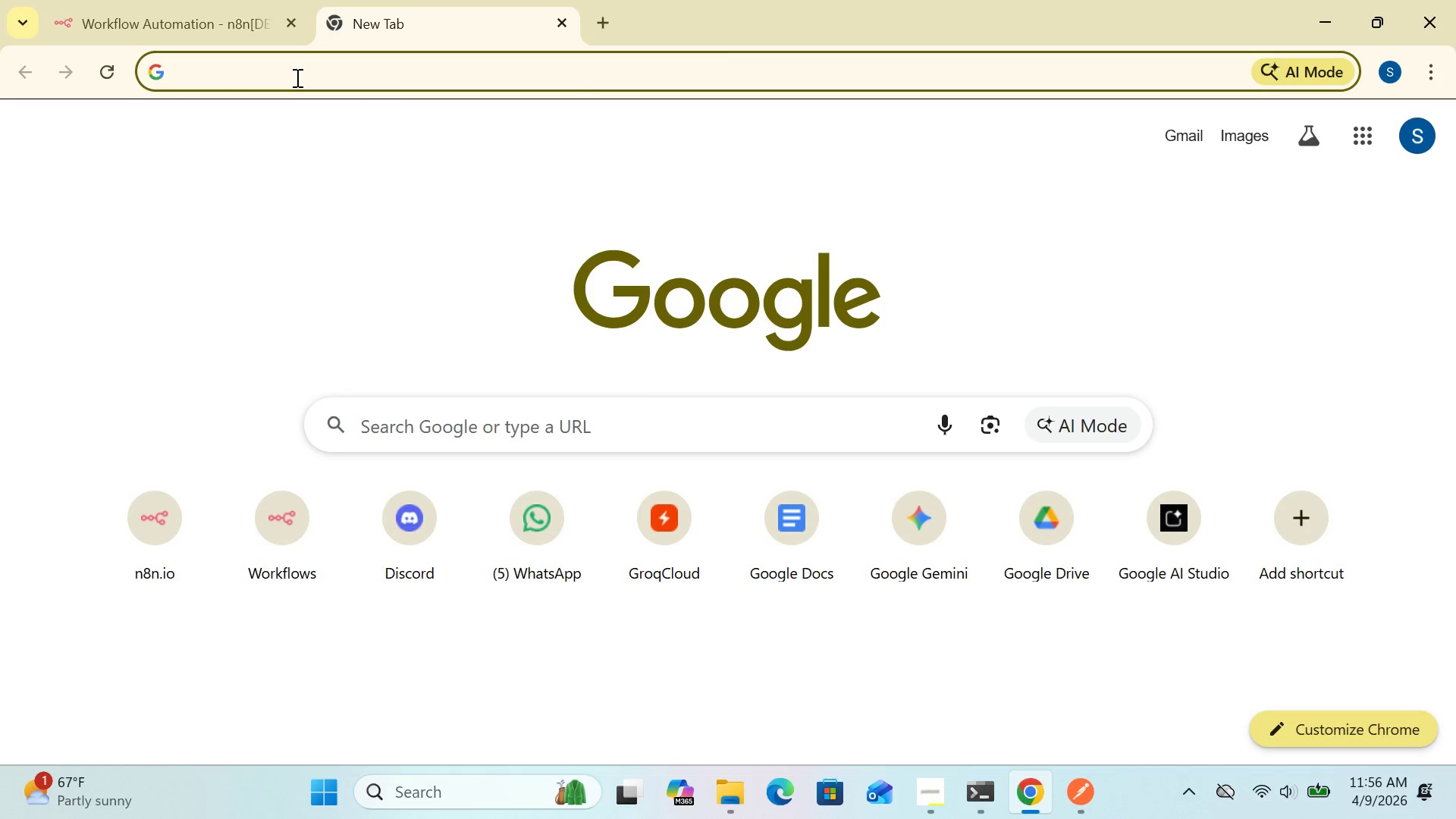 
left_click([296, 77])
 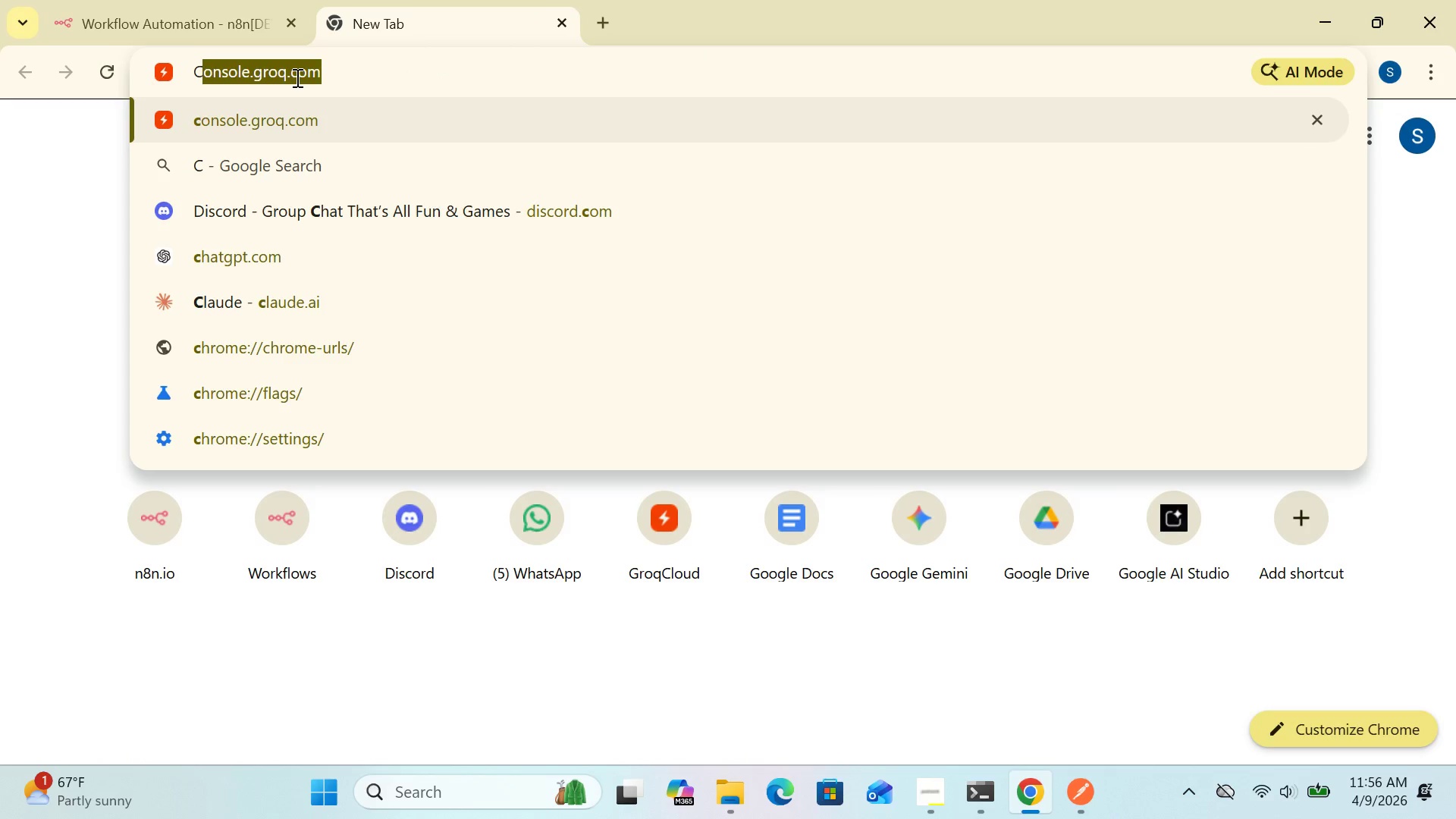 
type(CONSOLE.CLOUSD.GOOGLE.COM)
 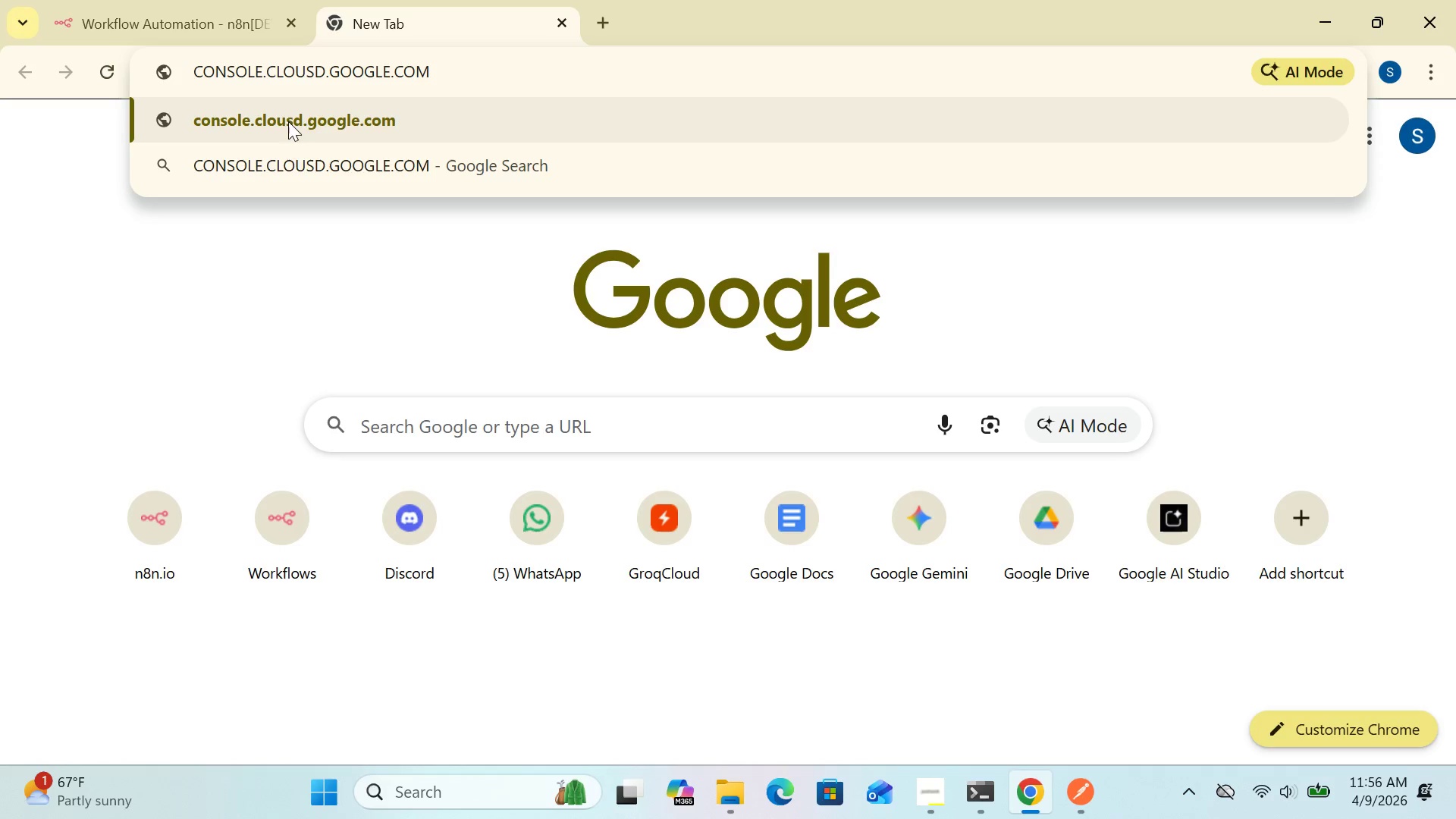 
wait(6.19)
 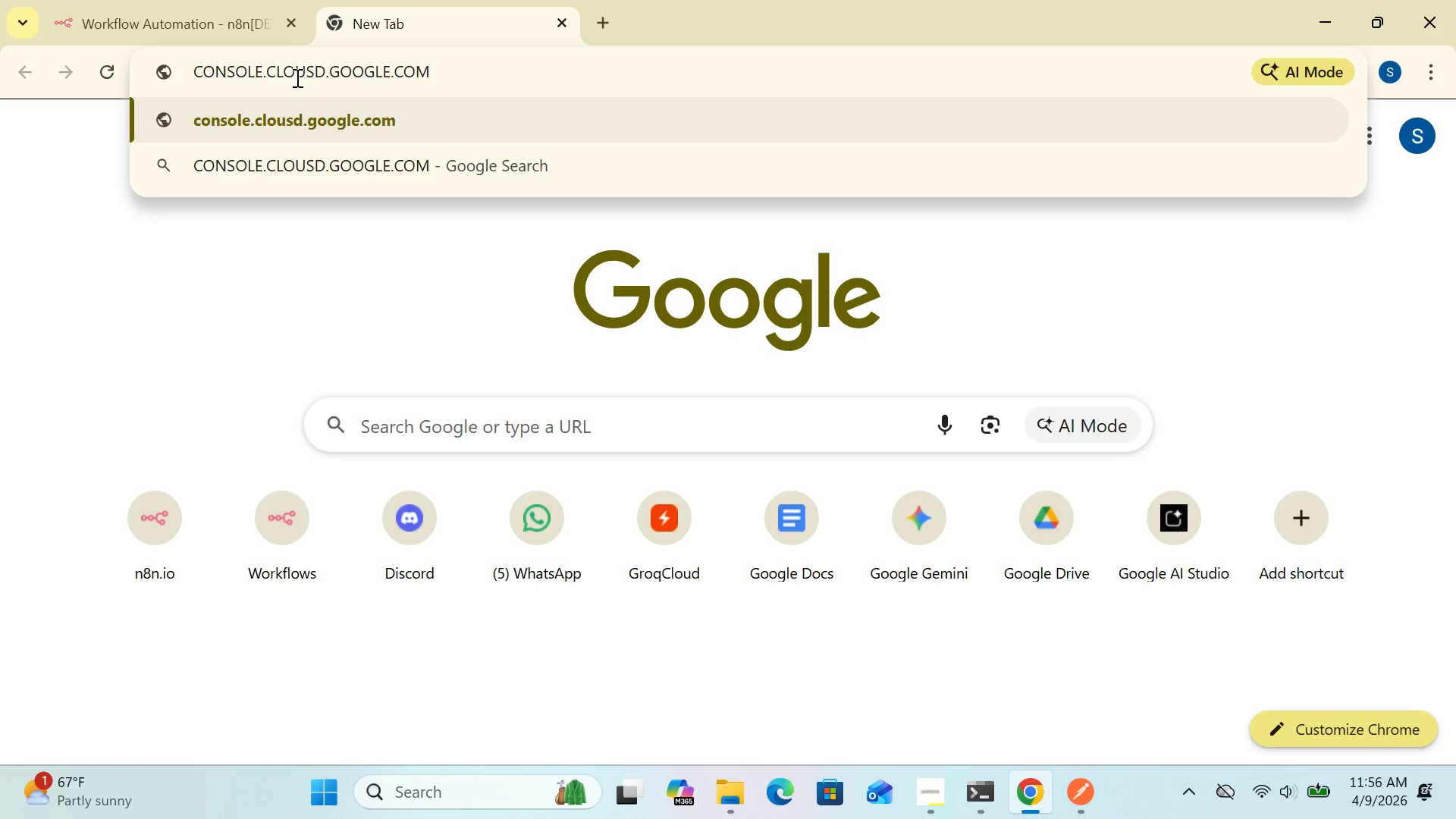 
left_click([302, 121])
 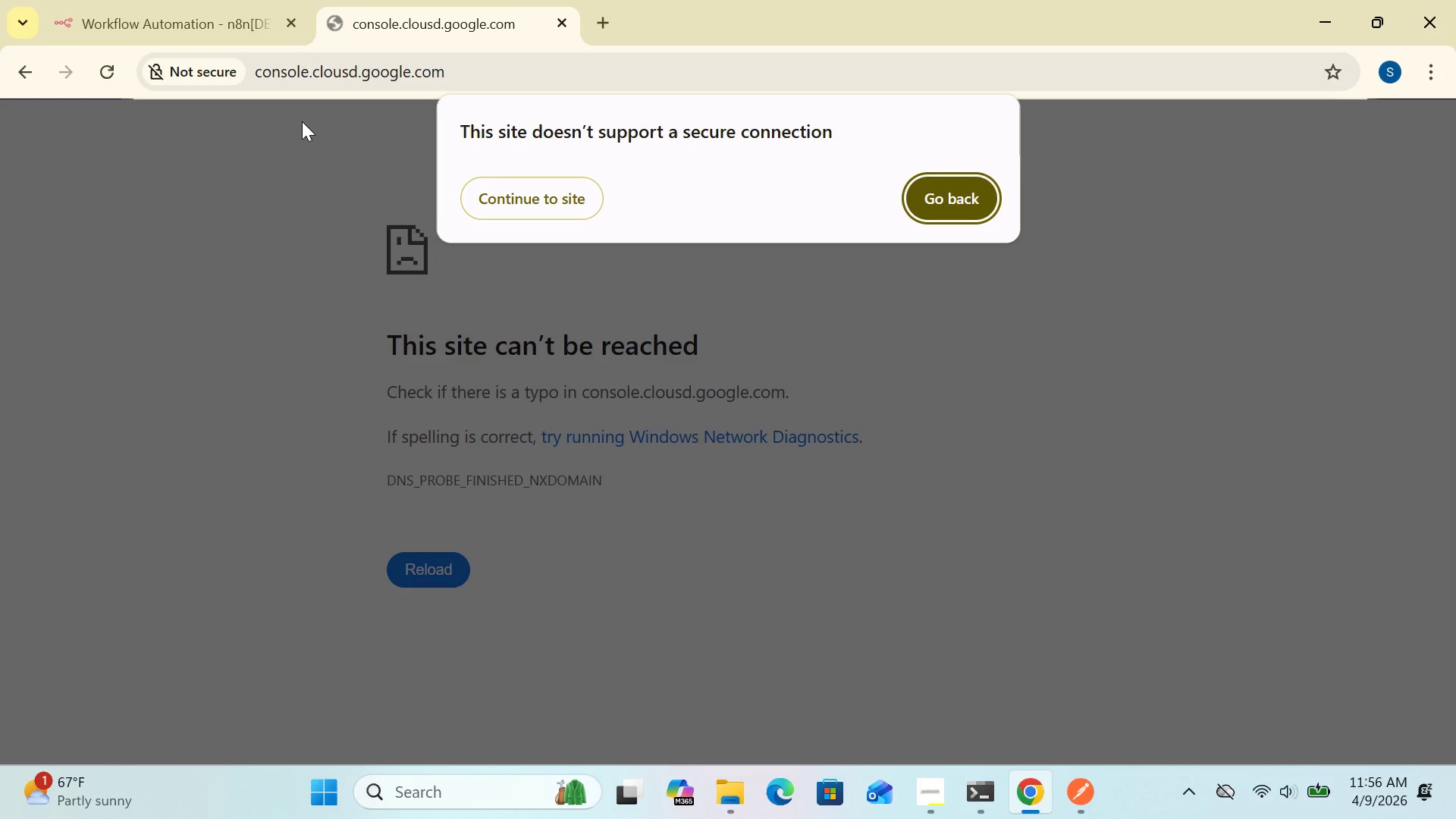 
key(CapsLock)
 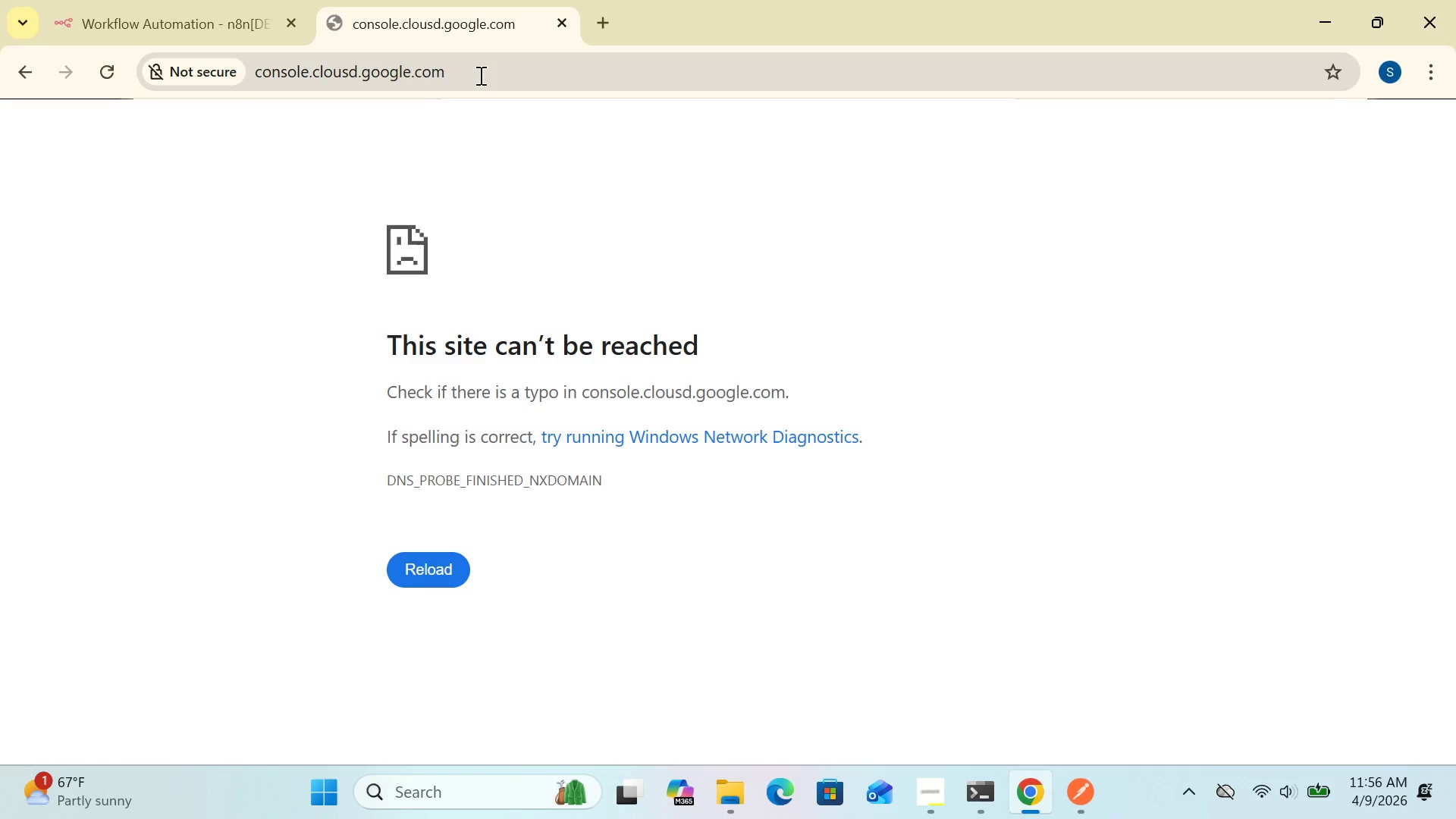 
left_click([479, 68])
 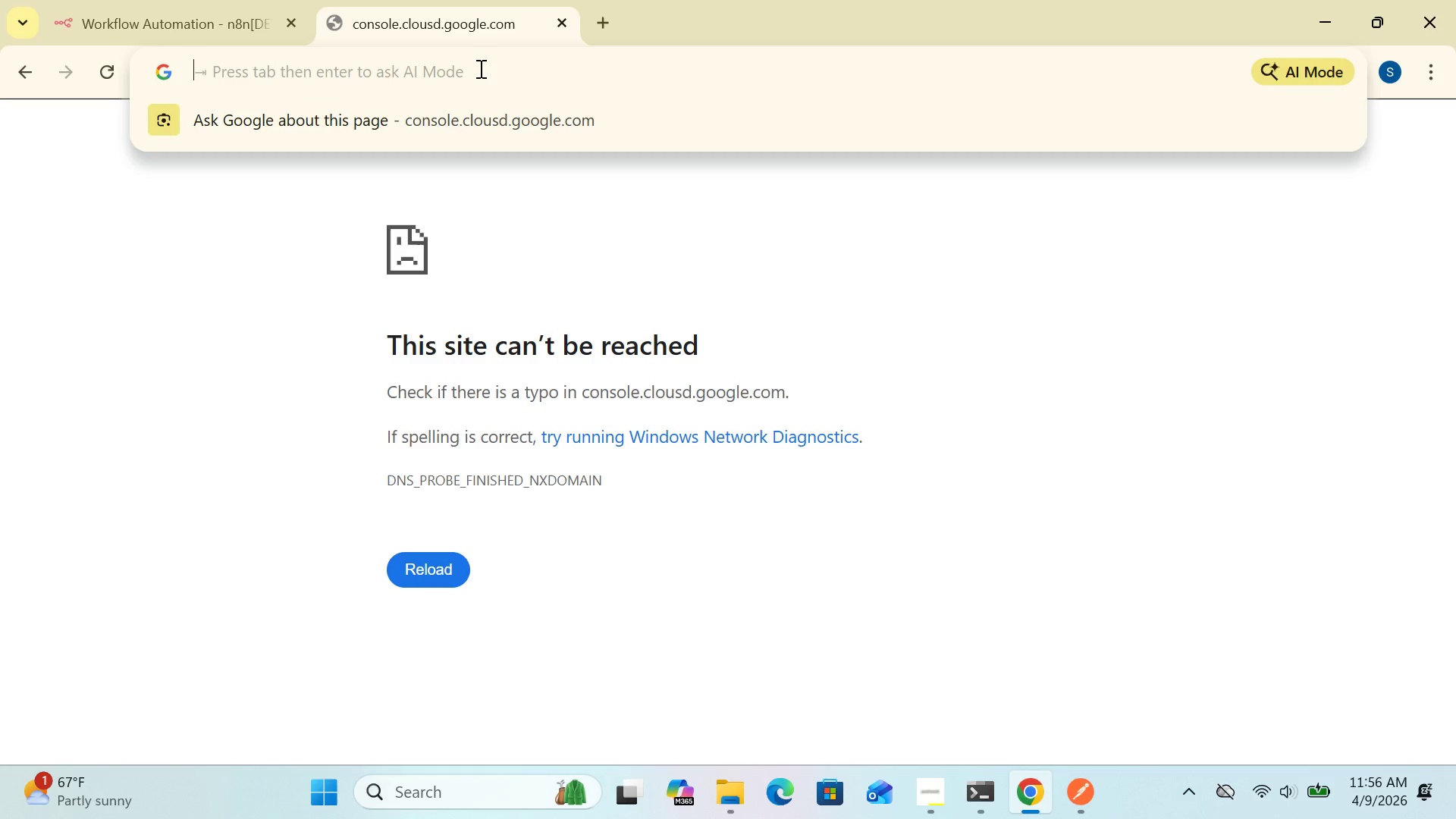 
hold_key(key=Backspace, duration=1.3)
 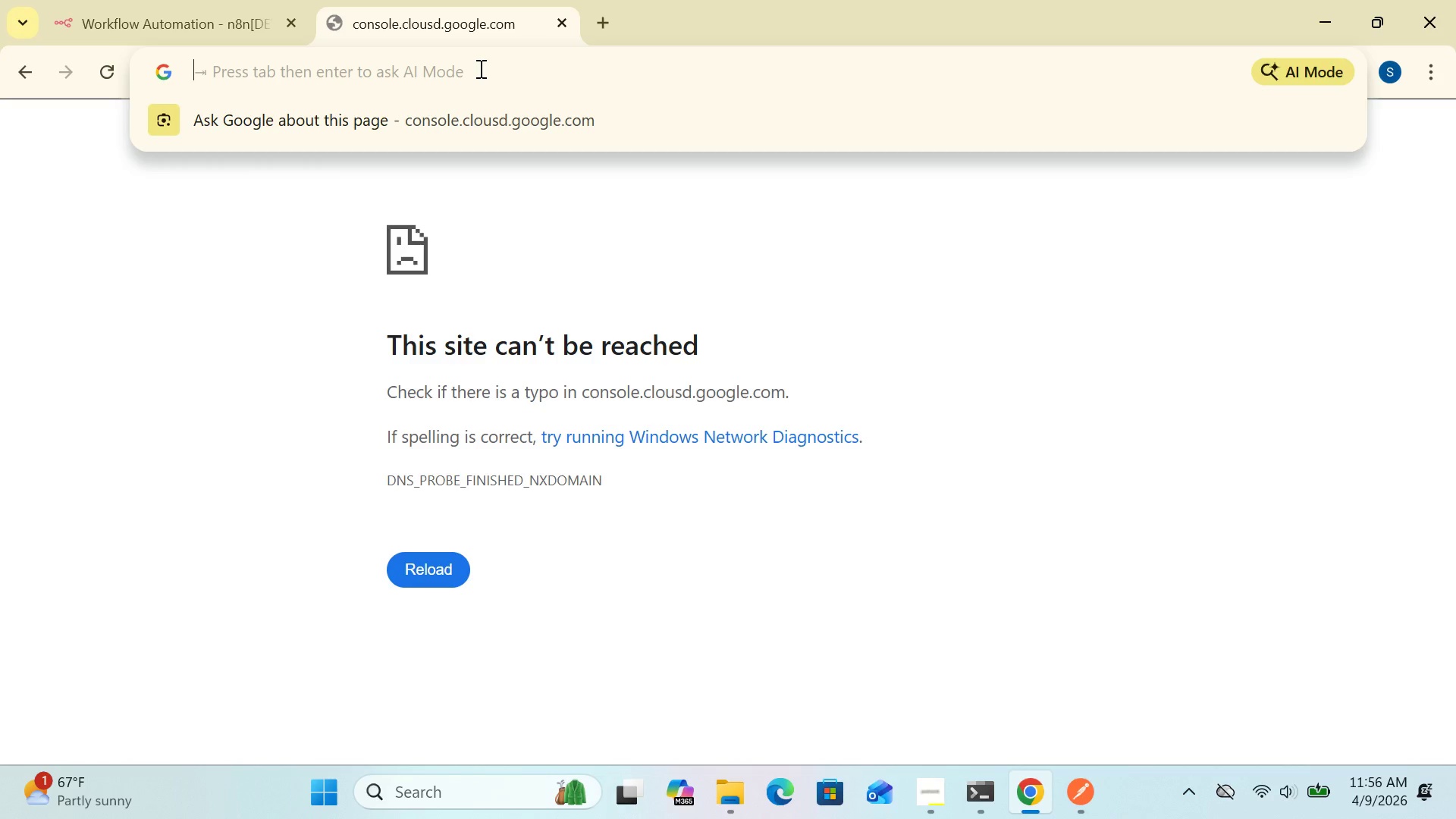 
type(com)
key(Backspace)
type(nsole)
 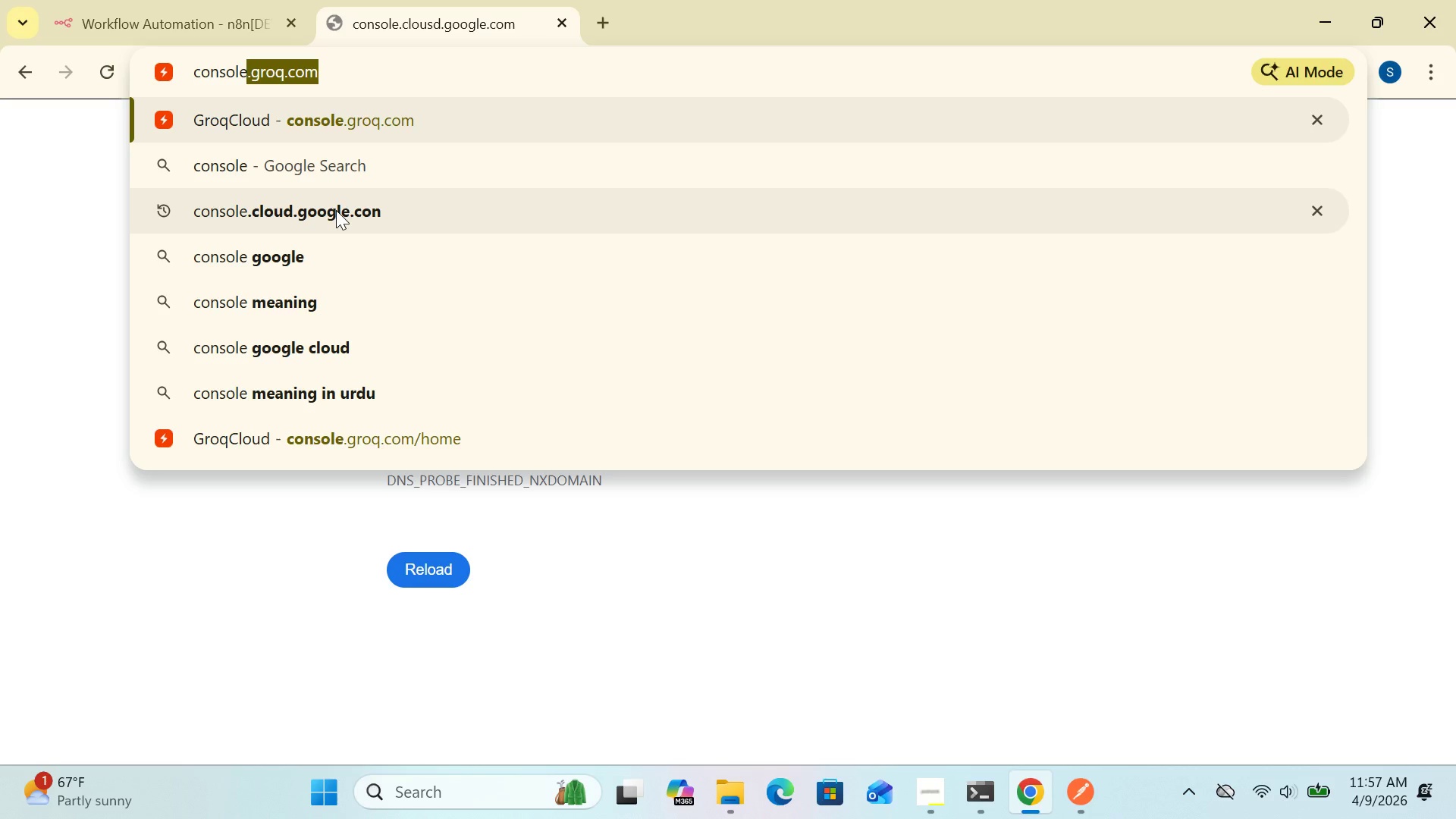 
wait(5.28)
 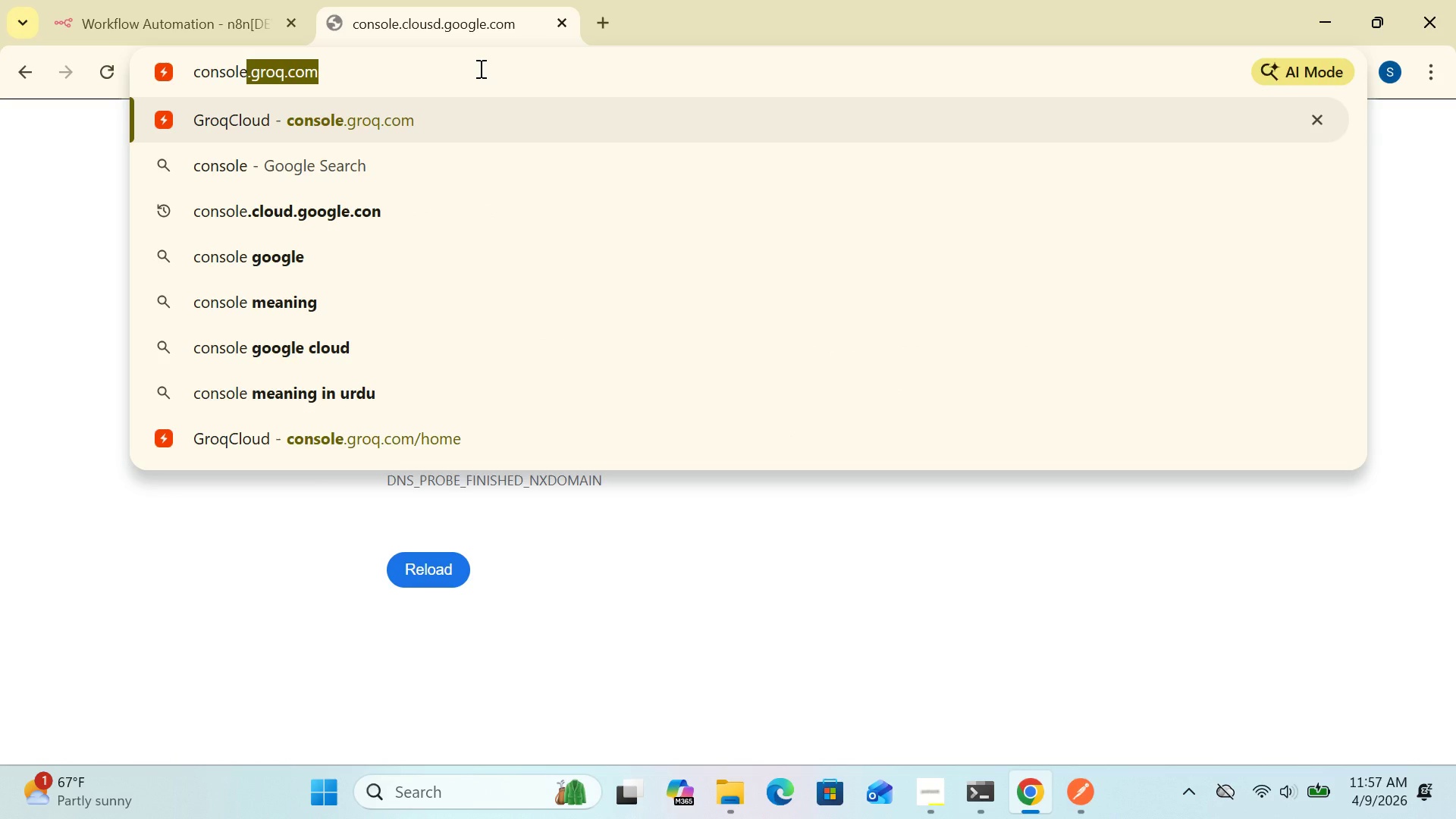 
left_click([336, 210])
 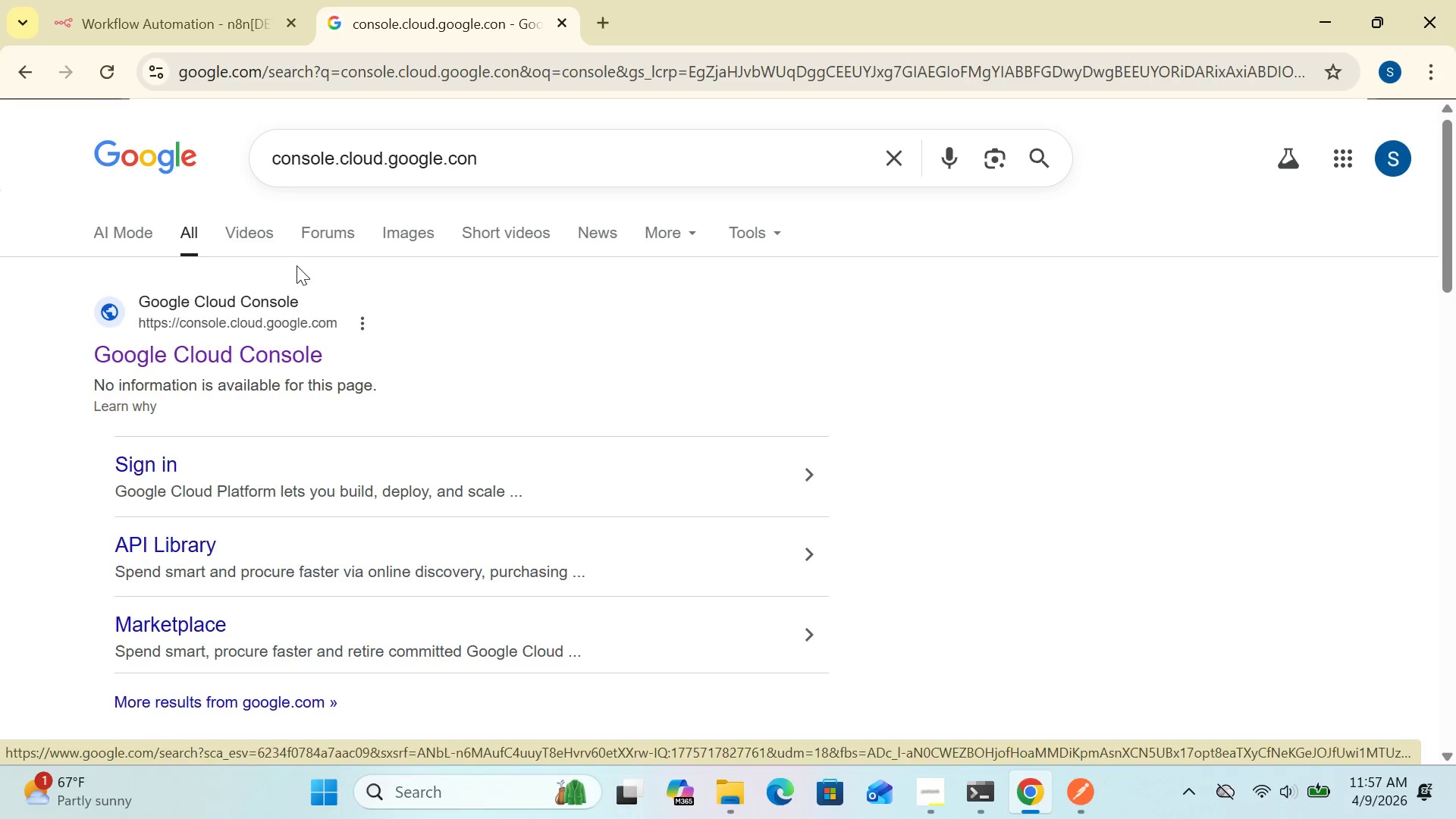 
wait(5.38)
 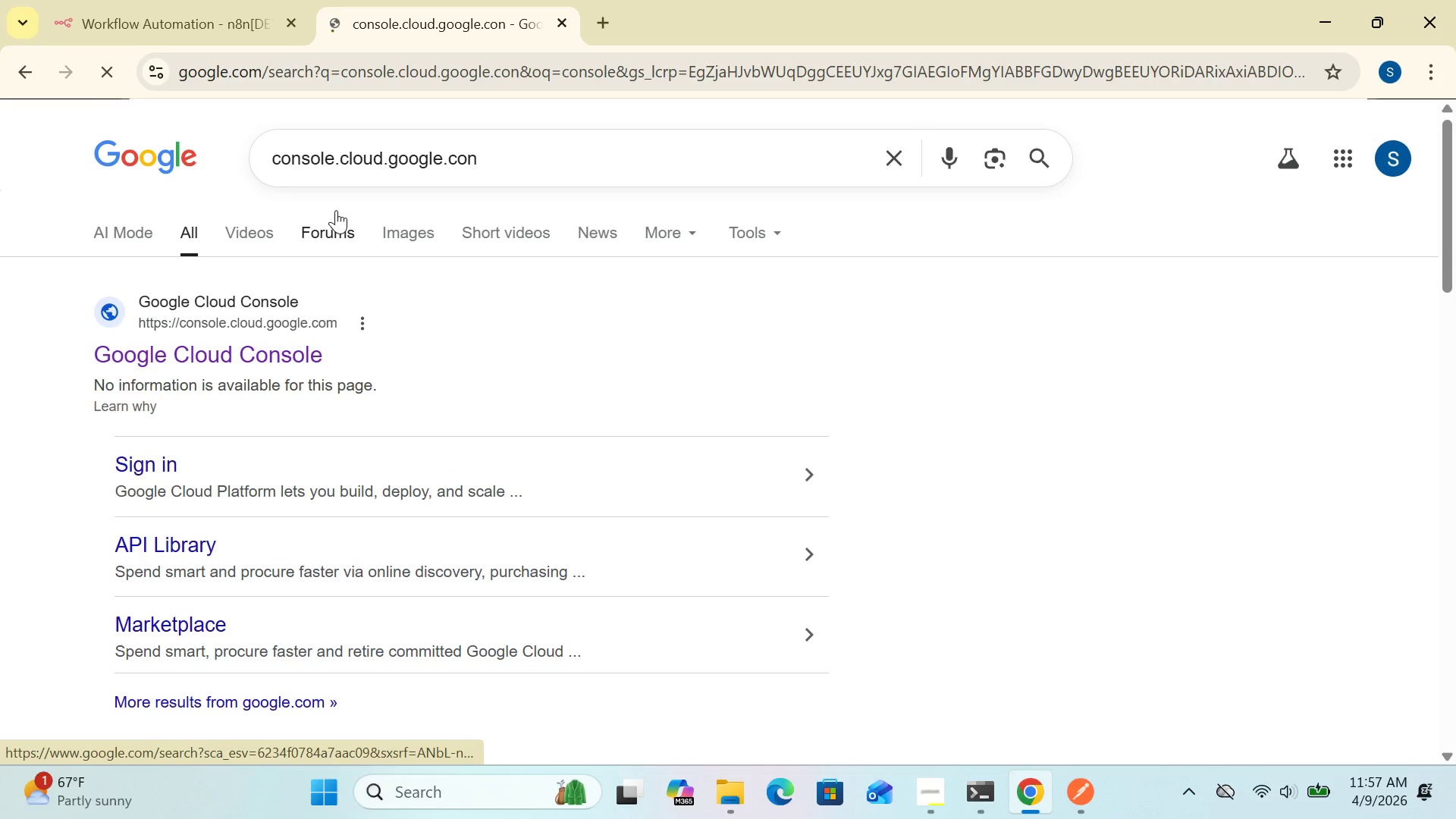 
double_click([240, 345])
 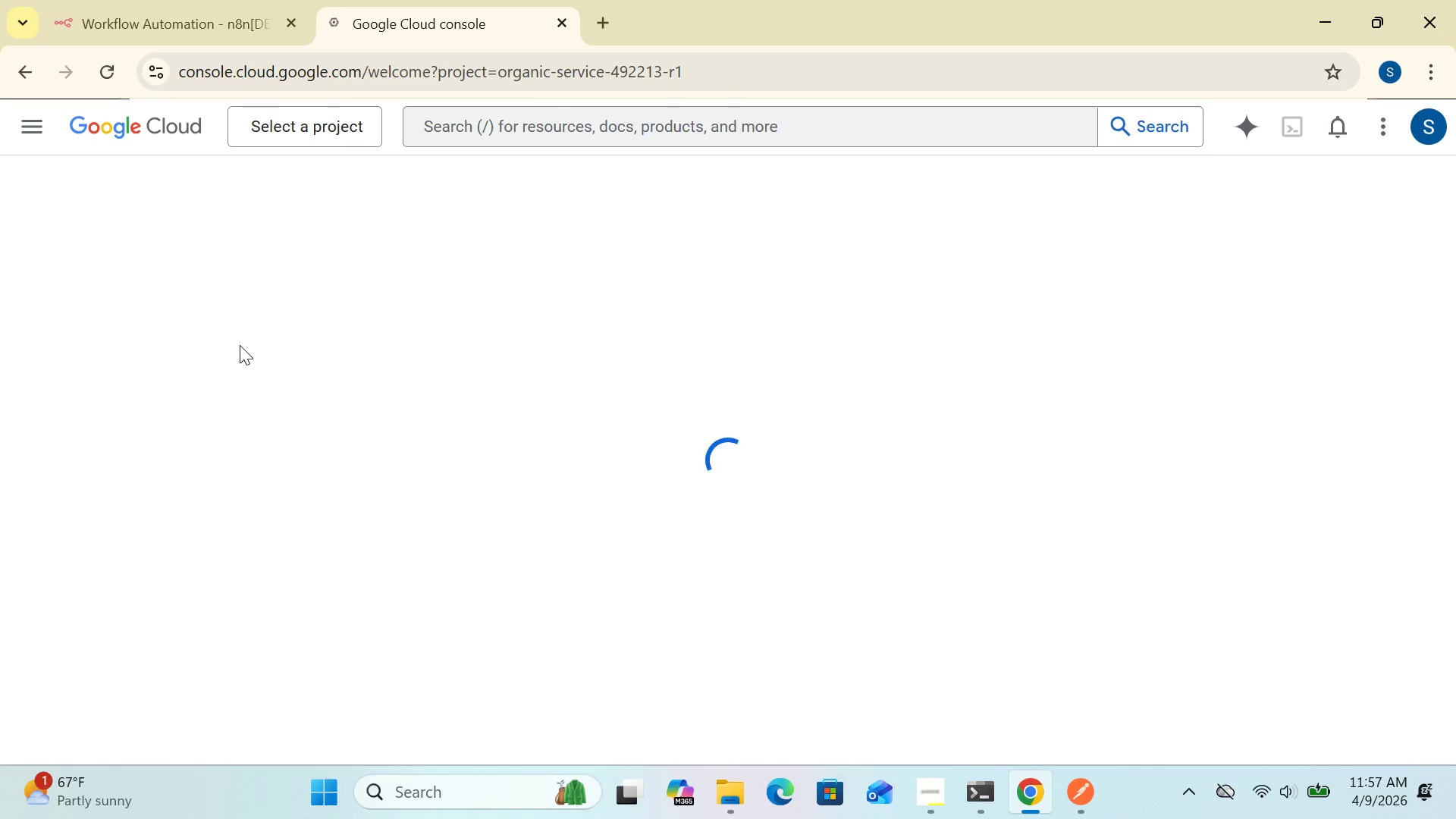 
mouse_move([316, 158])
 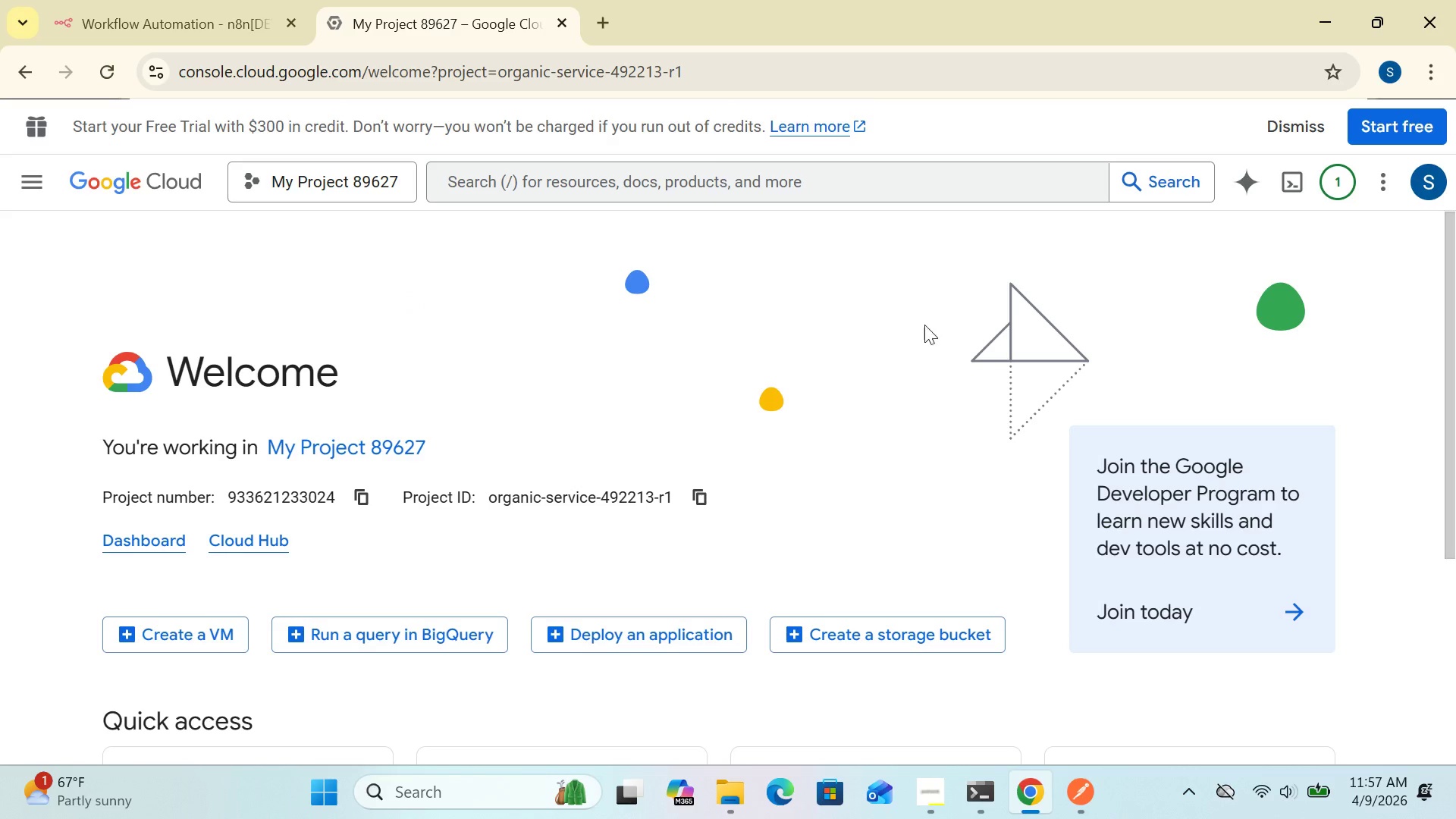 
wait(5.71)
 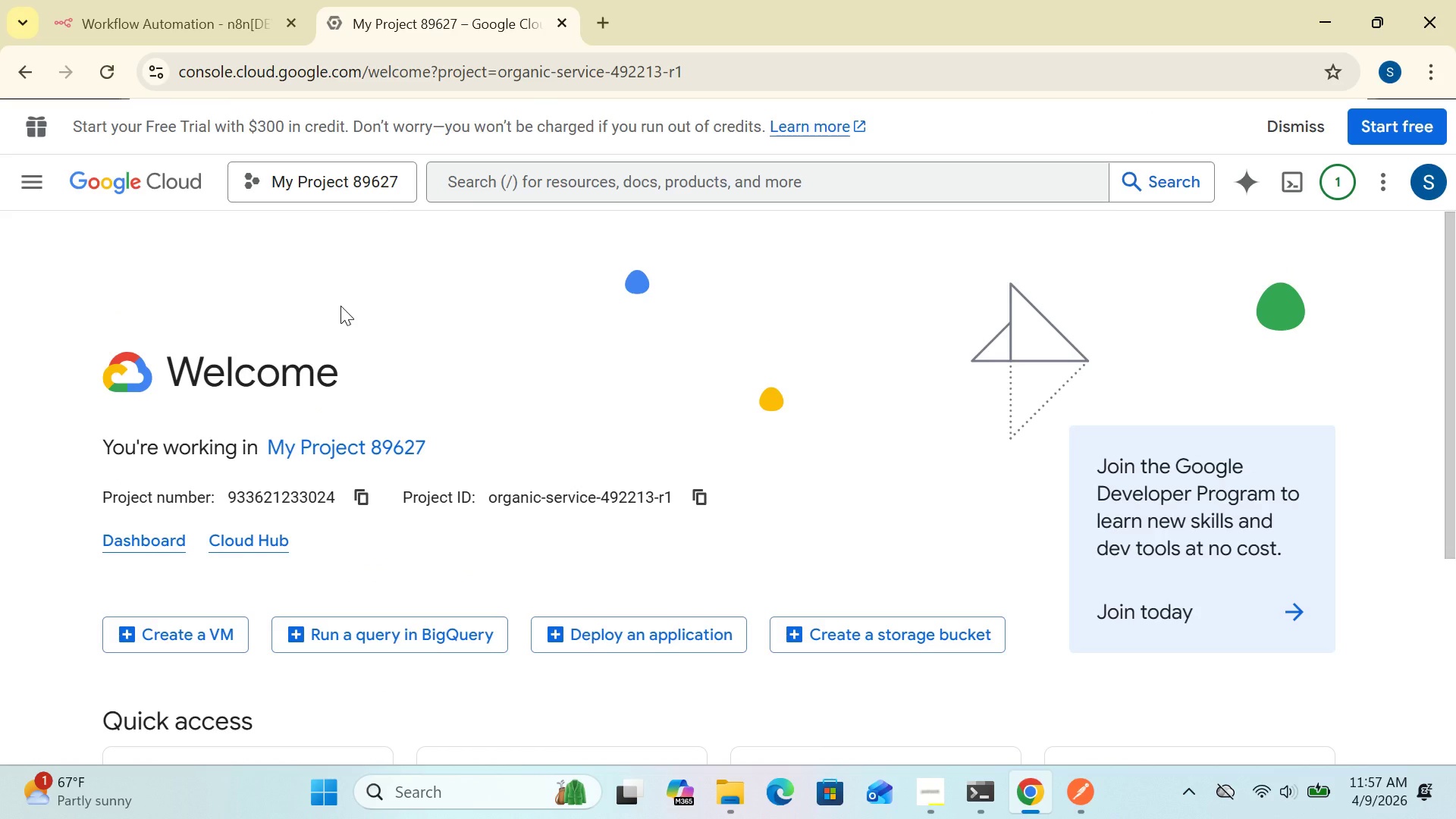 
left_click_drag(start_coordinate=[1455, 349], to_coordinate=[1434, 315])
 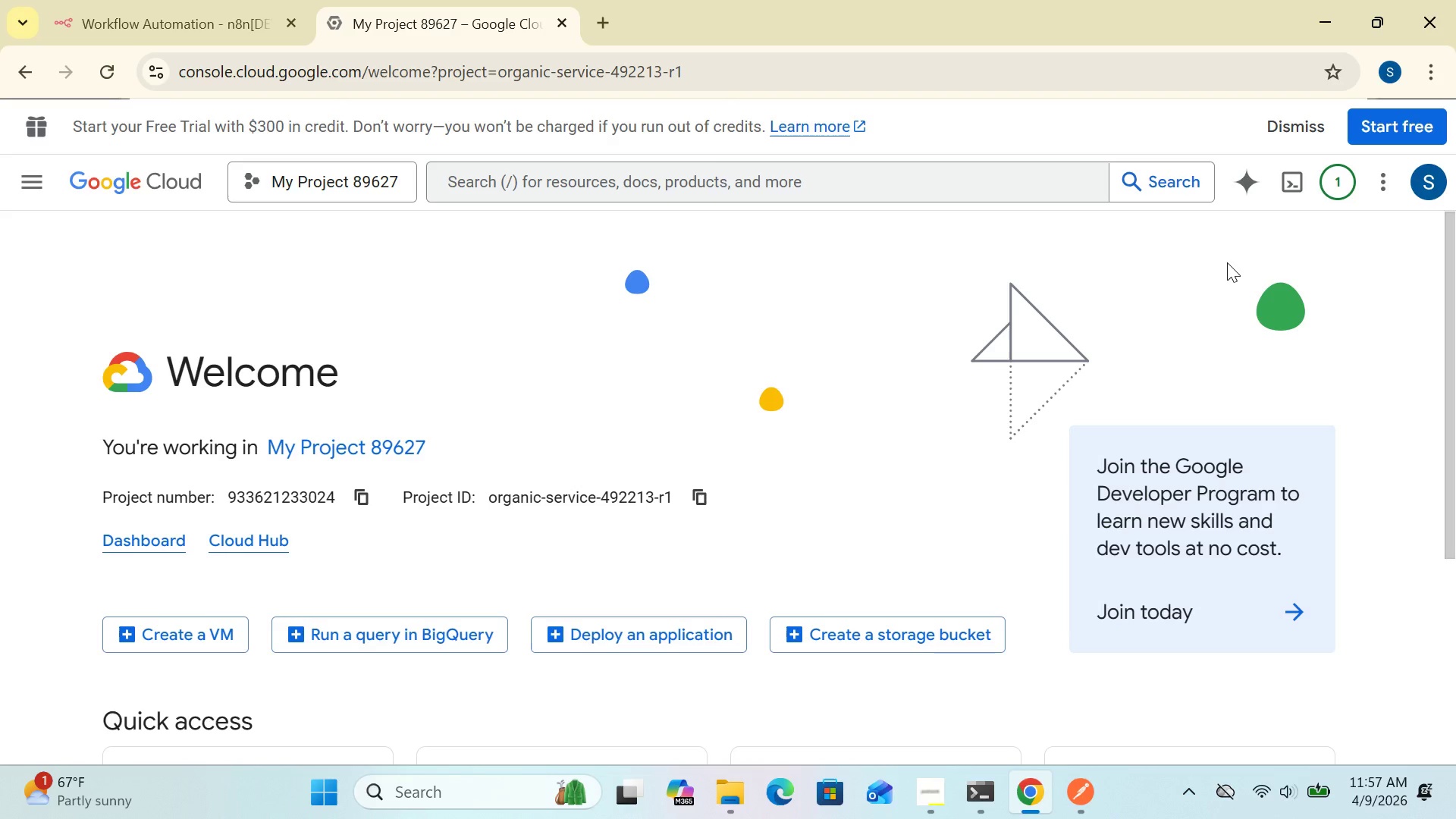 
wait(12.42)
 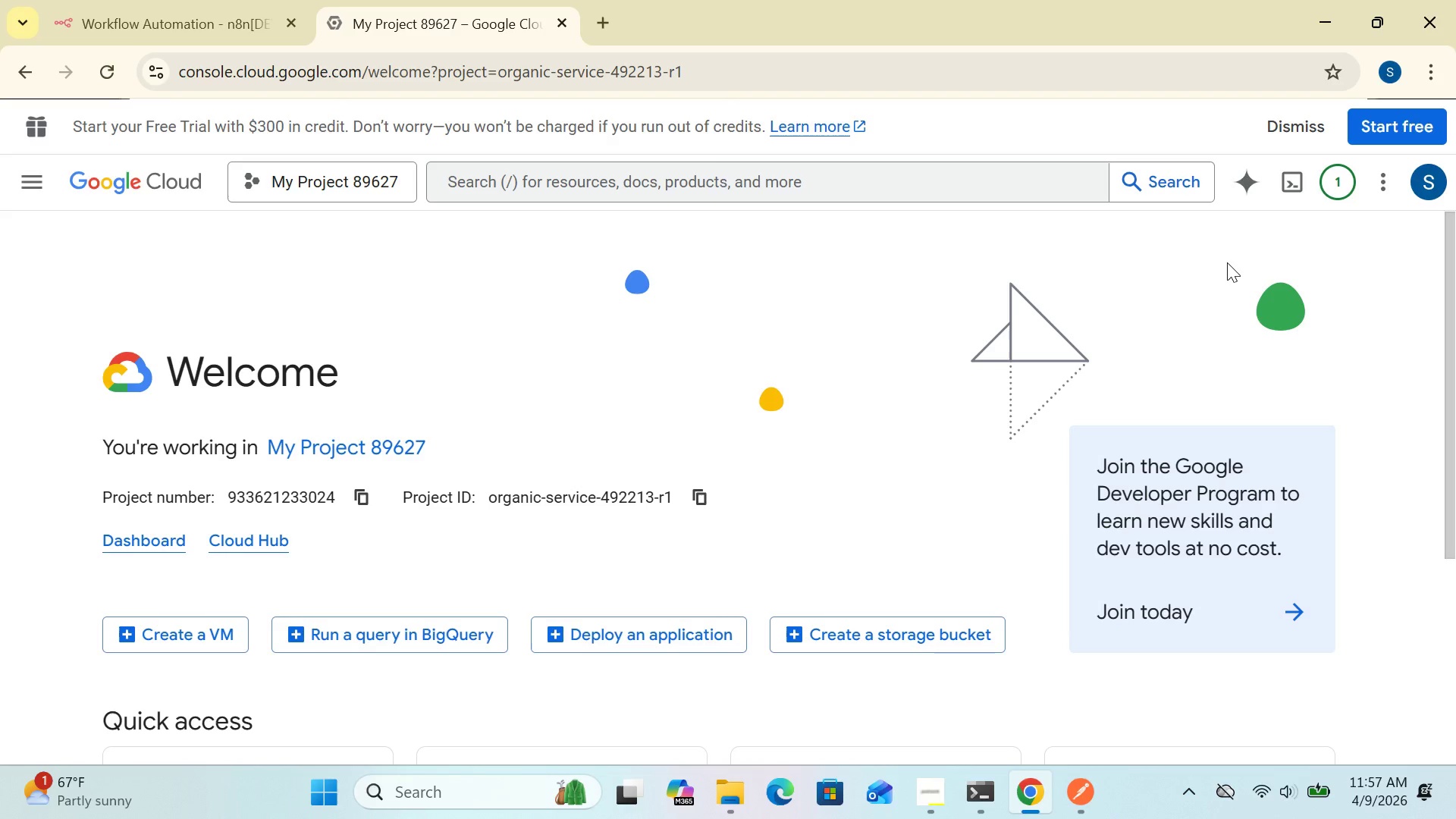 
left_click([315, 177])
 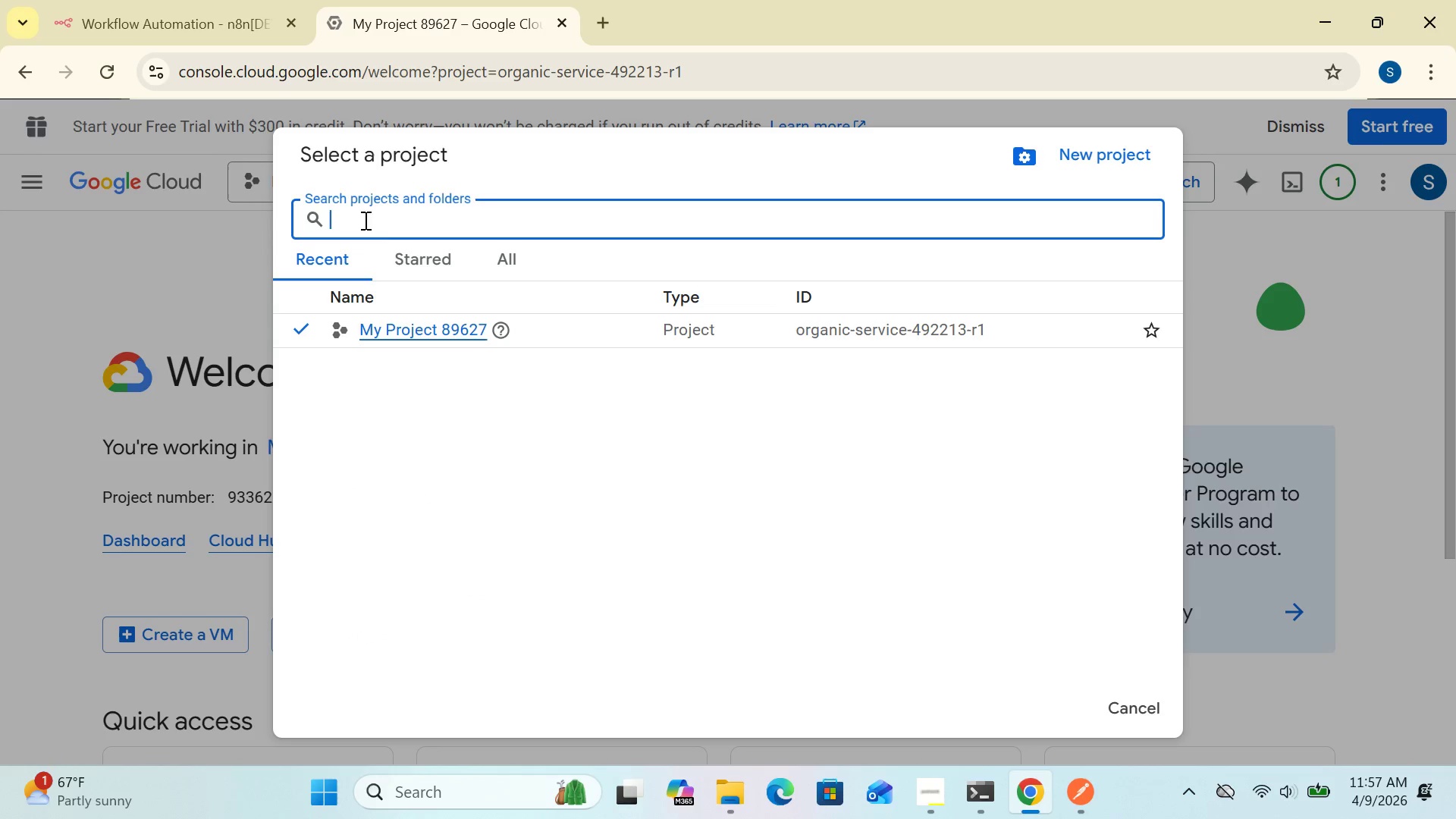 
double_click([472, 326])
 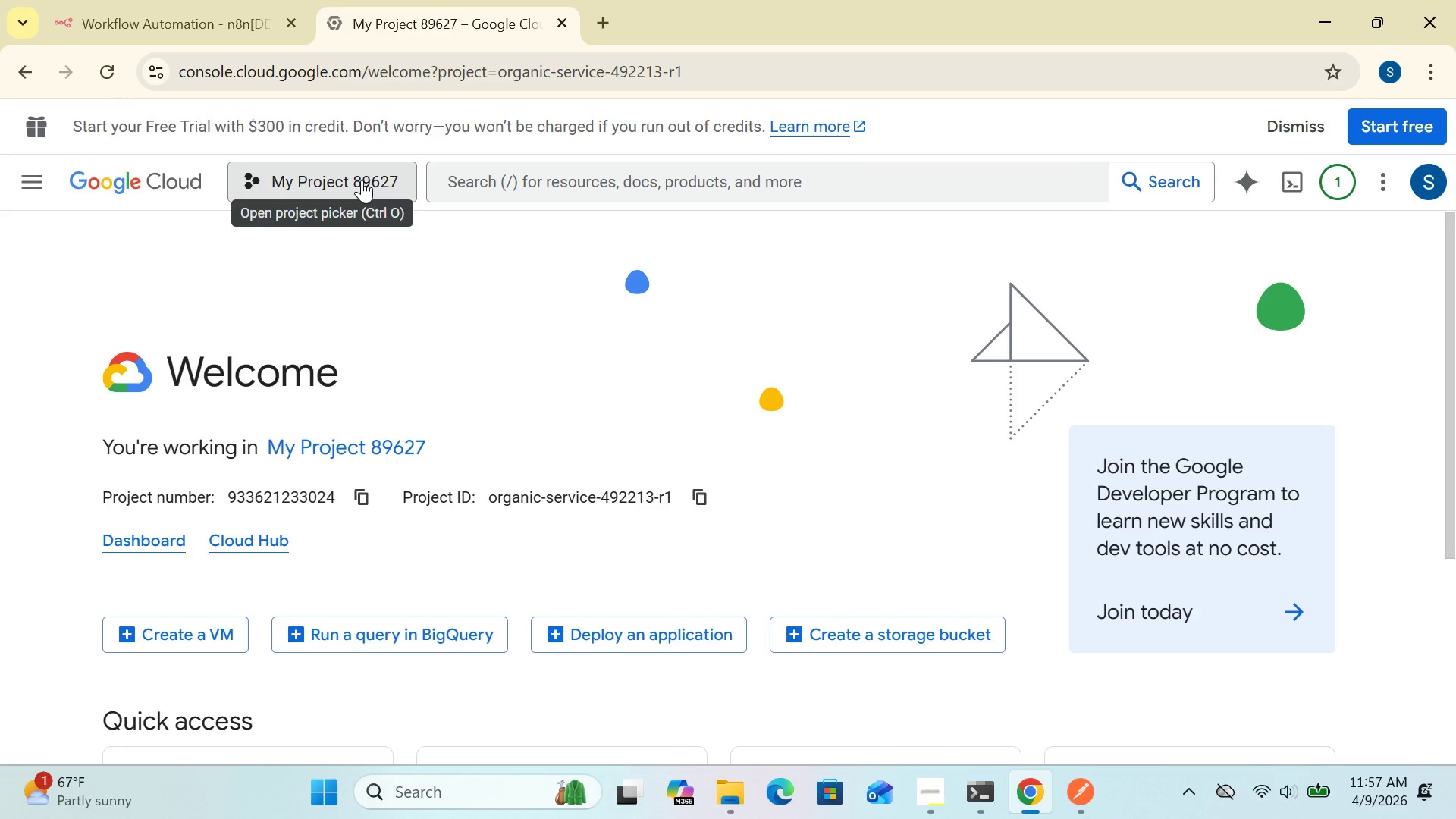 
left_click([362, 180])
 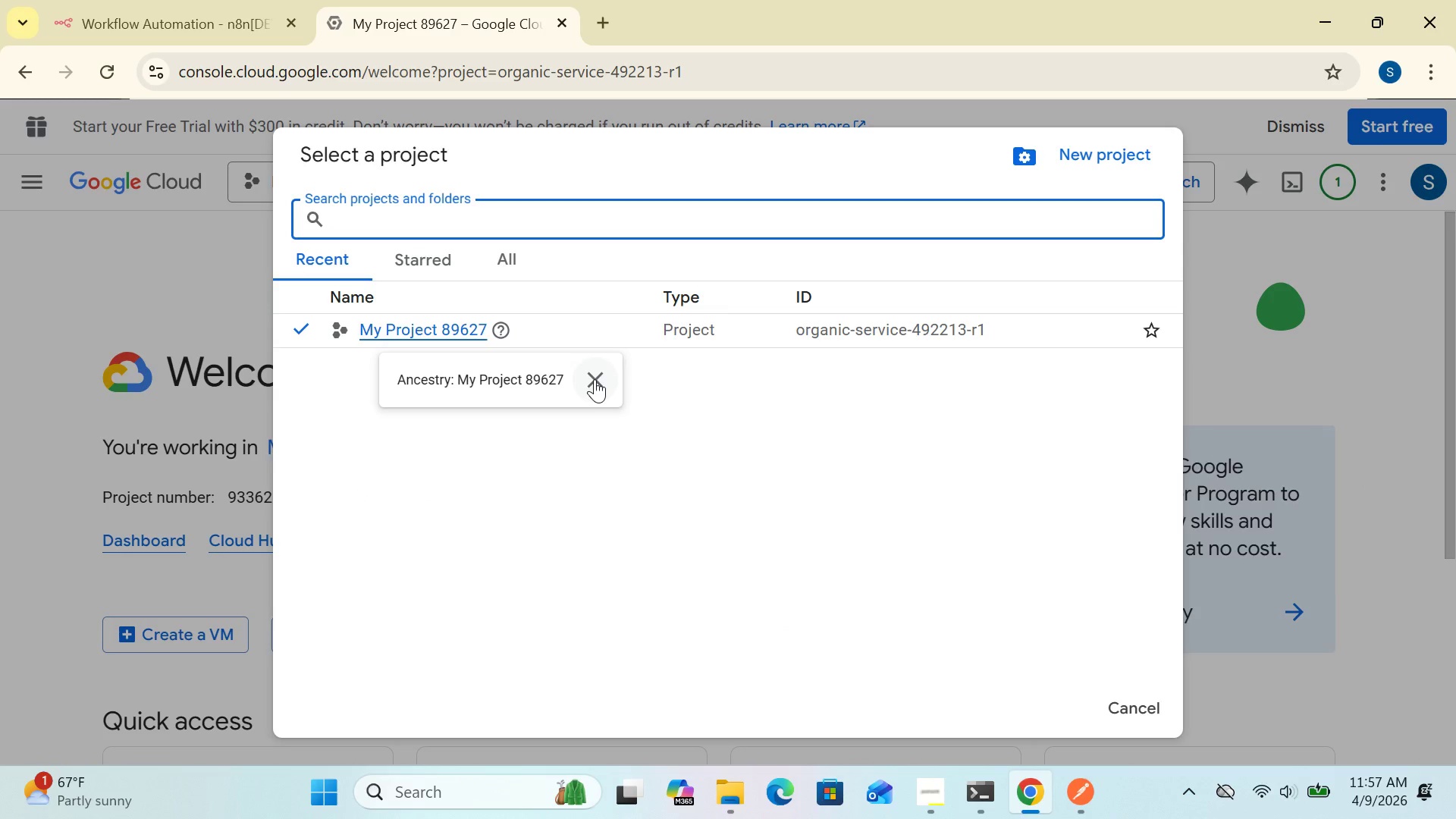 
wait(5.86)
 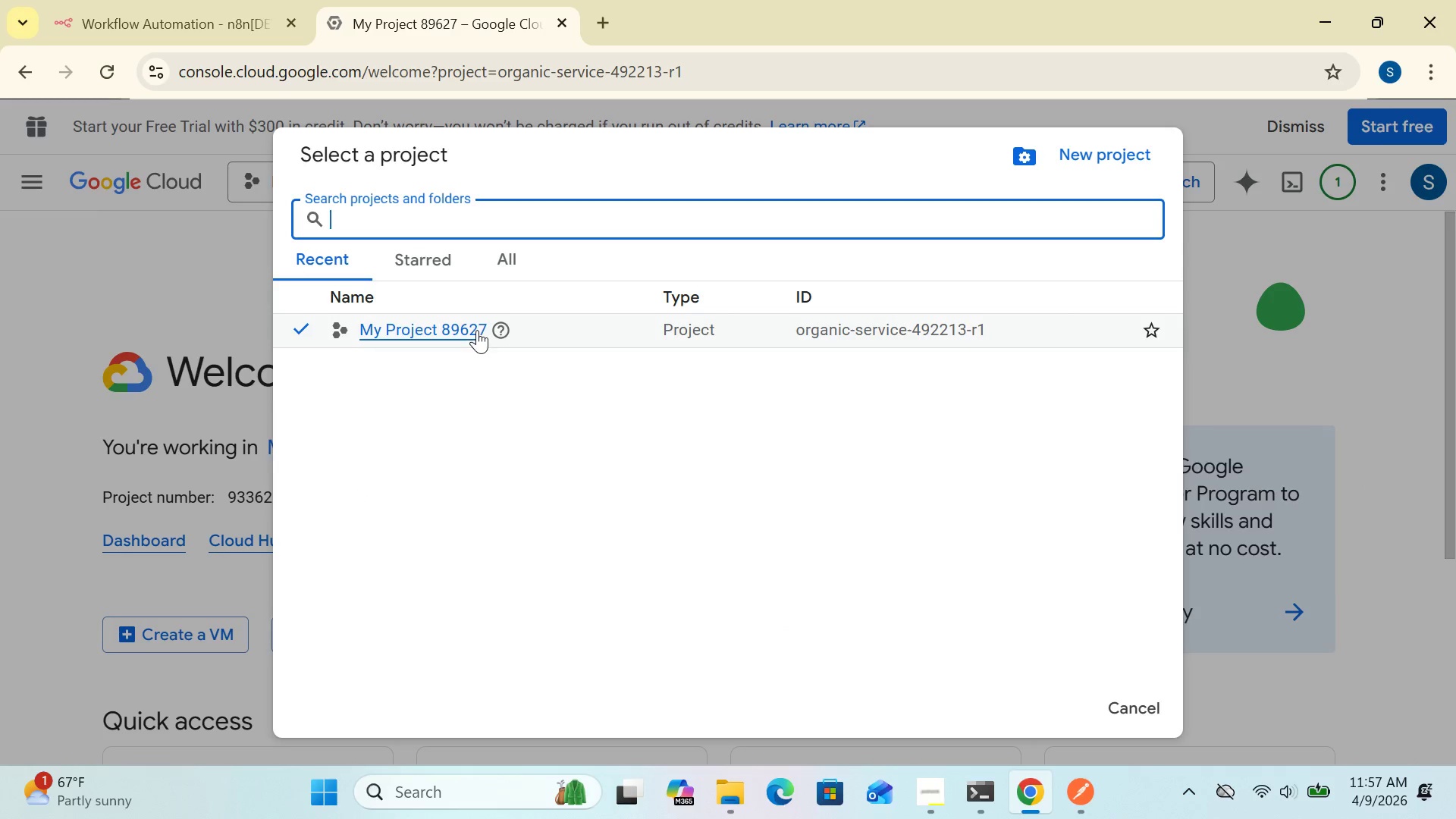 
left_click([595, 379])
 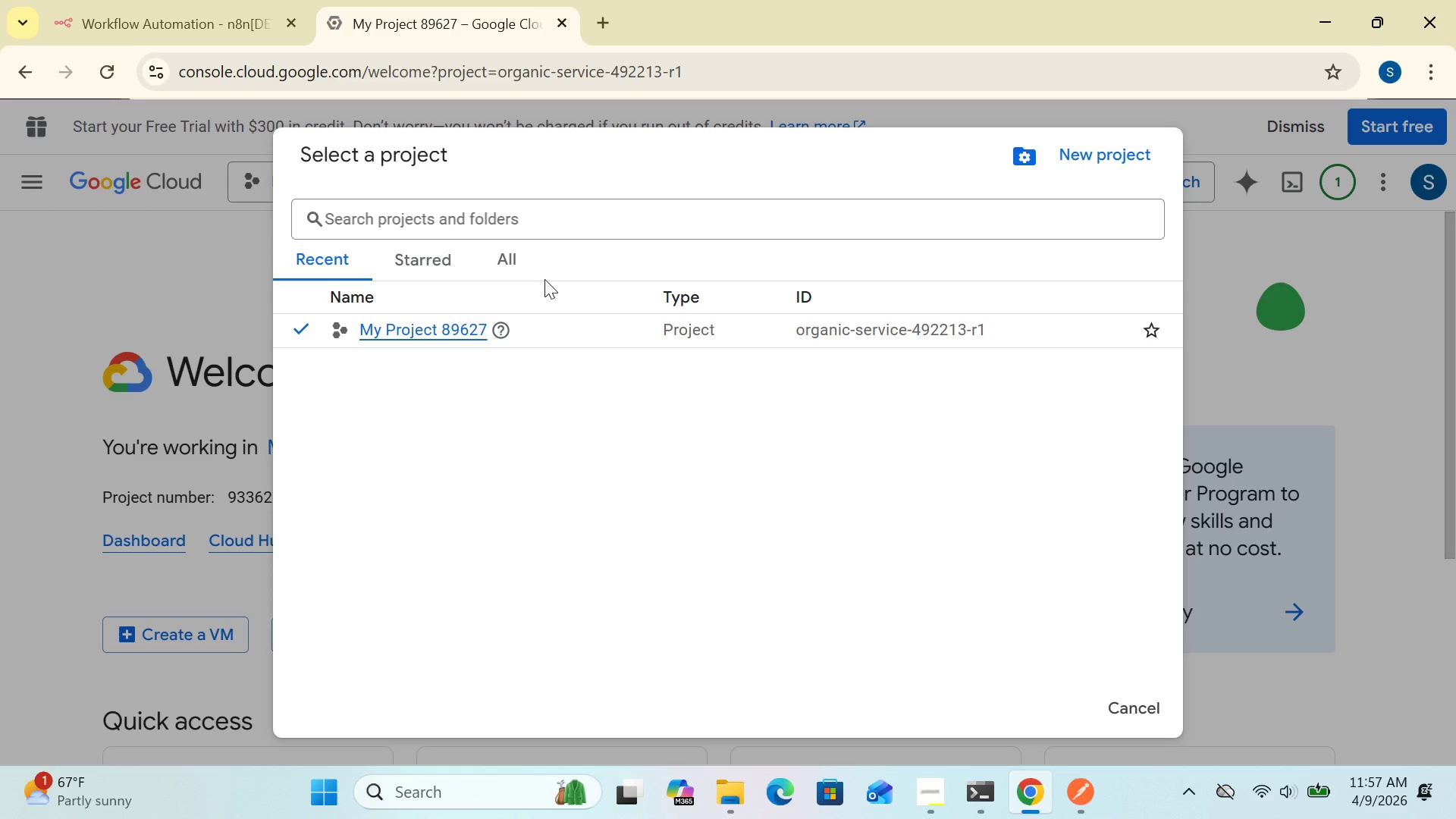 
wait(9.11)
 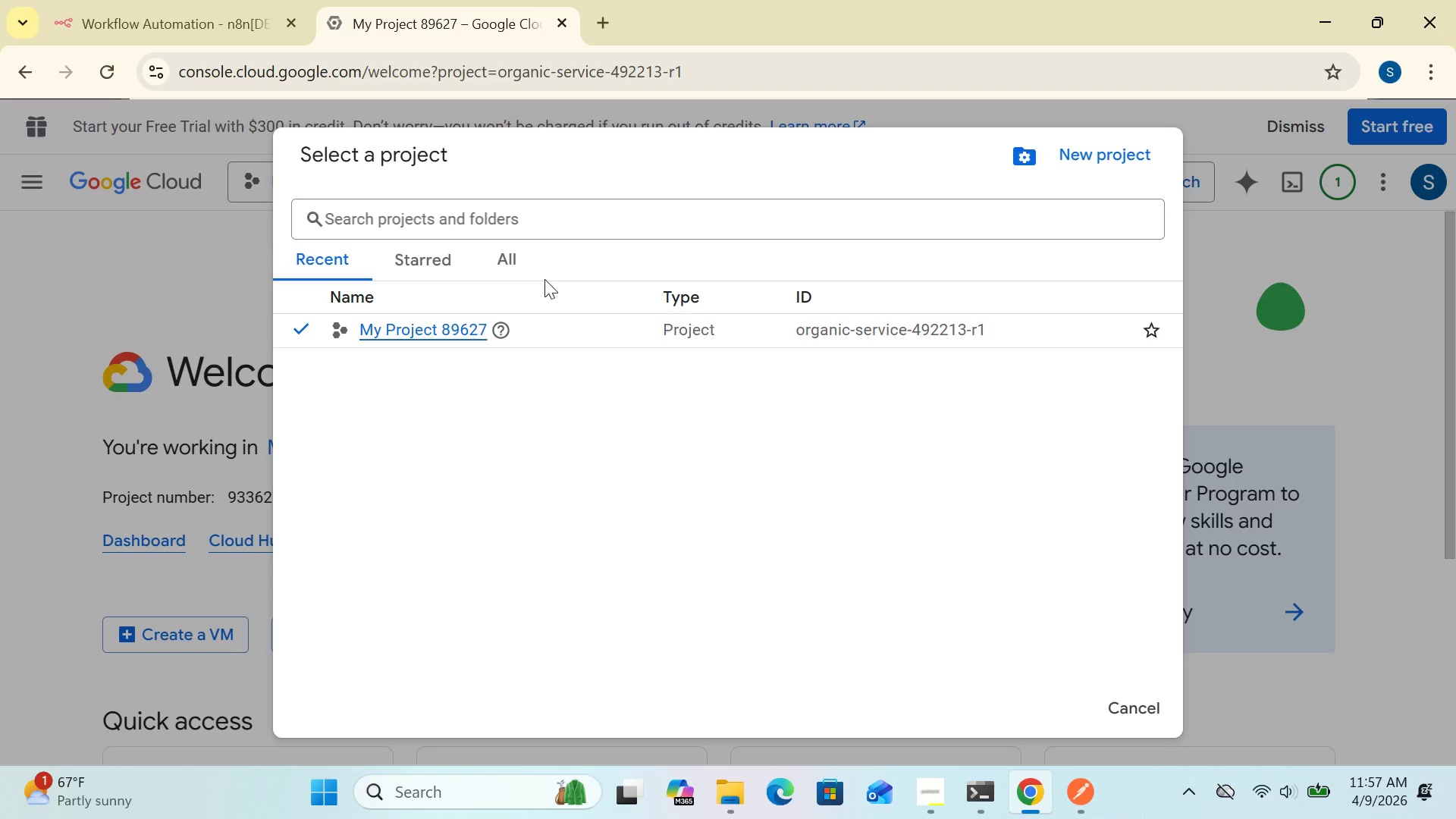 
left_click([302, 332])
 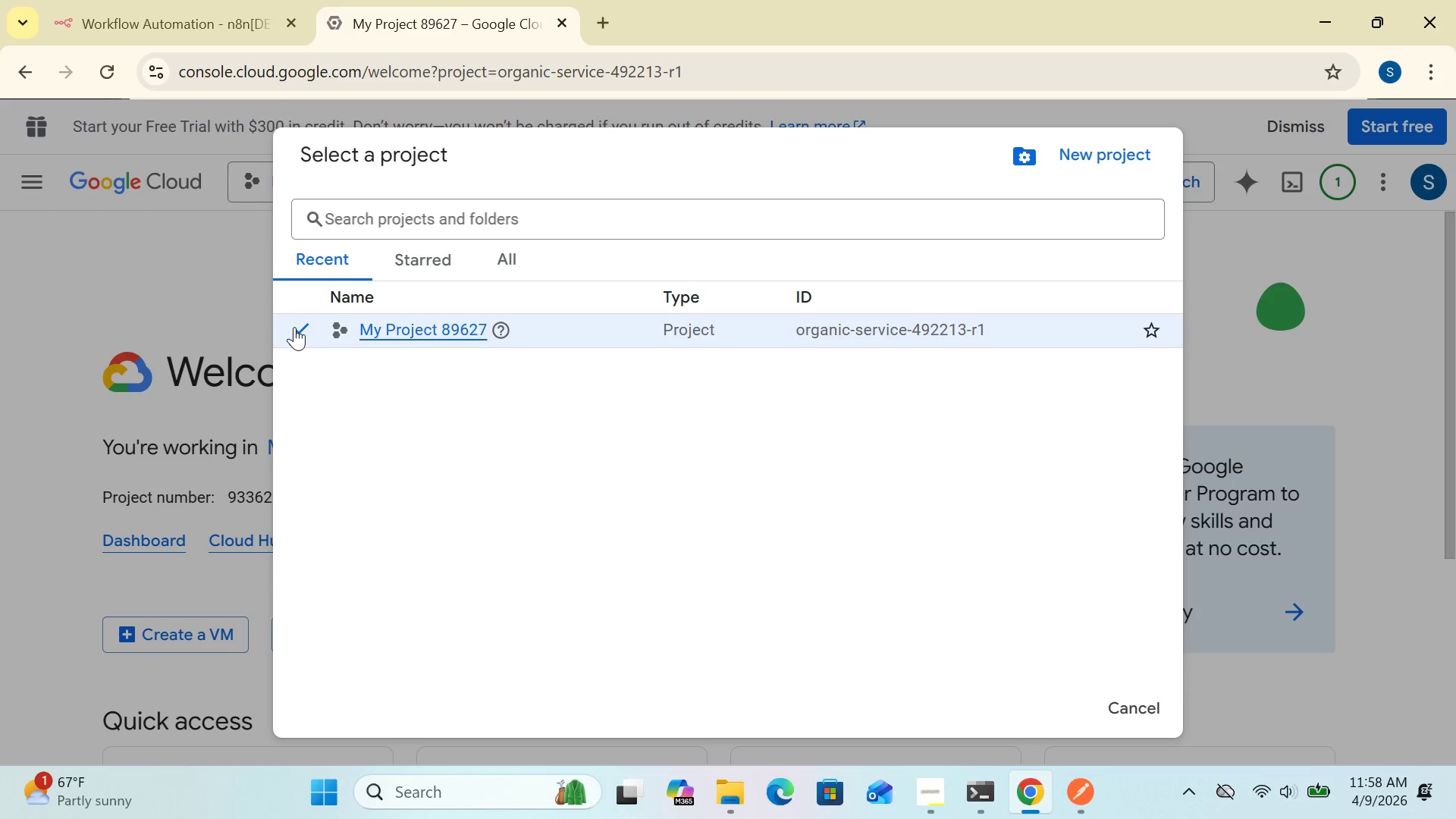 
left_click([294, 327])
 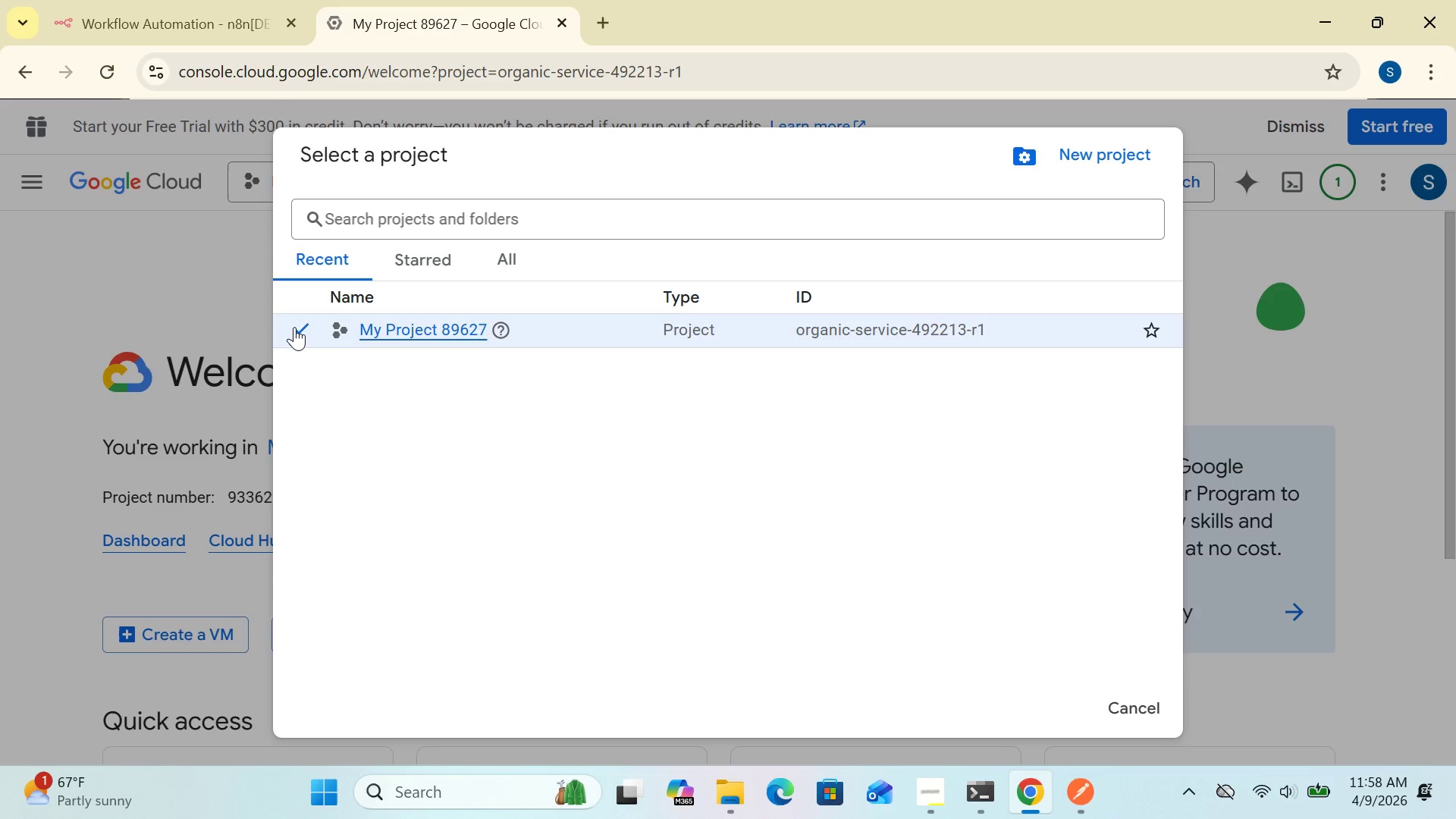 
left_click([294, 327])
 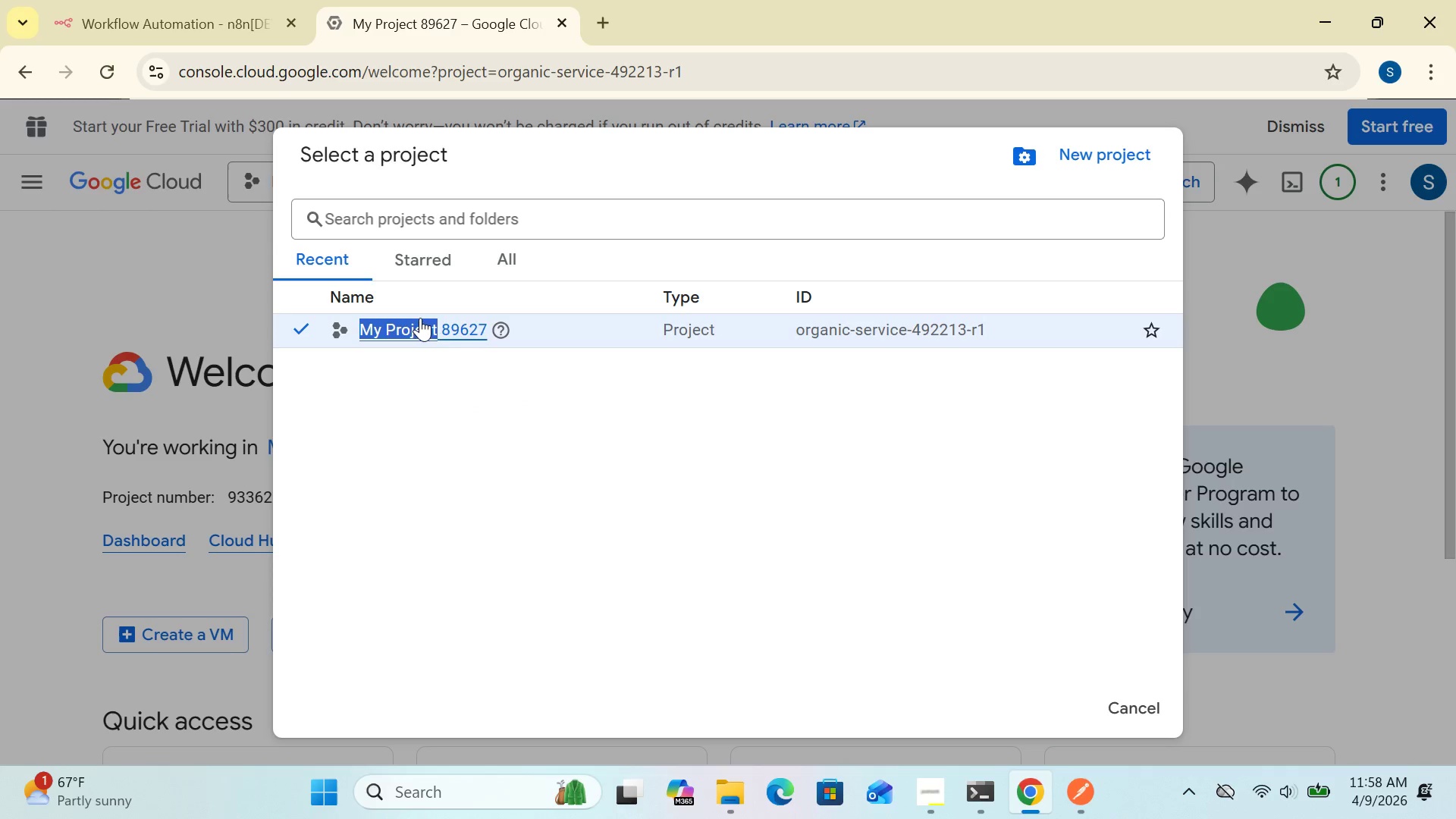 
left_click_drag(start_coordinate=[294, 327], to_coordinate=[457, 326])
 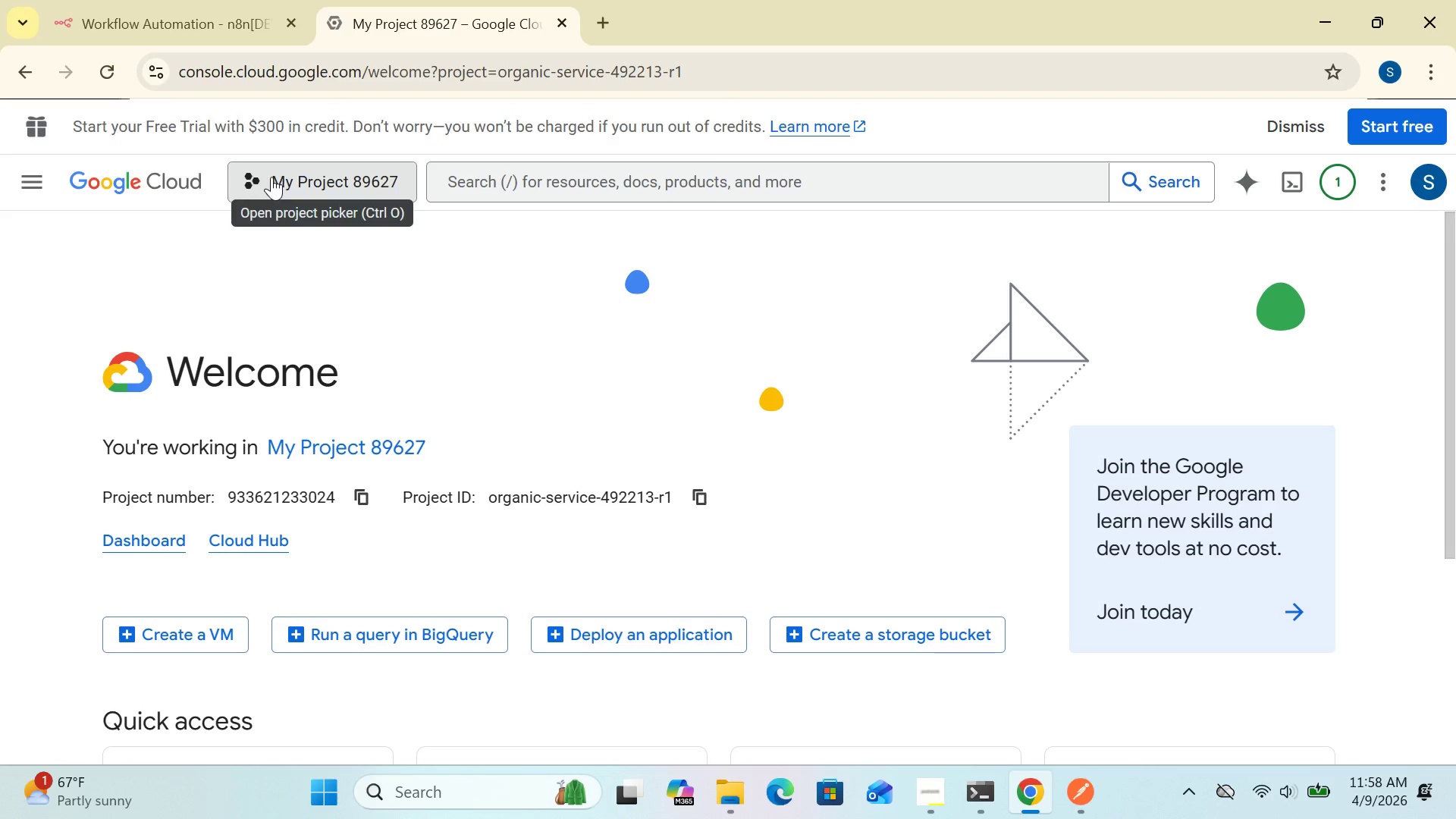 
double_click([281, 175])
 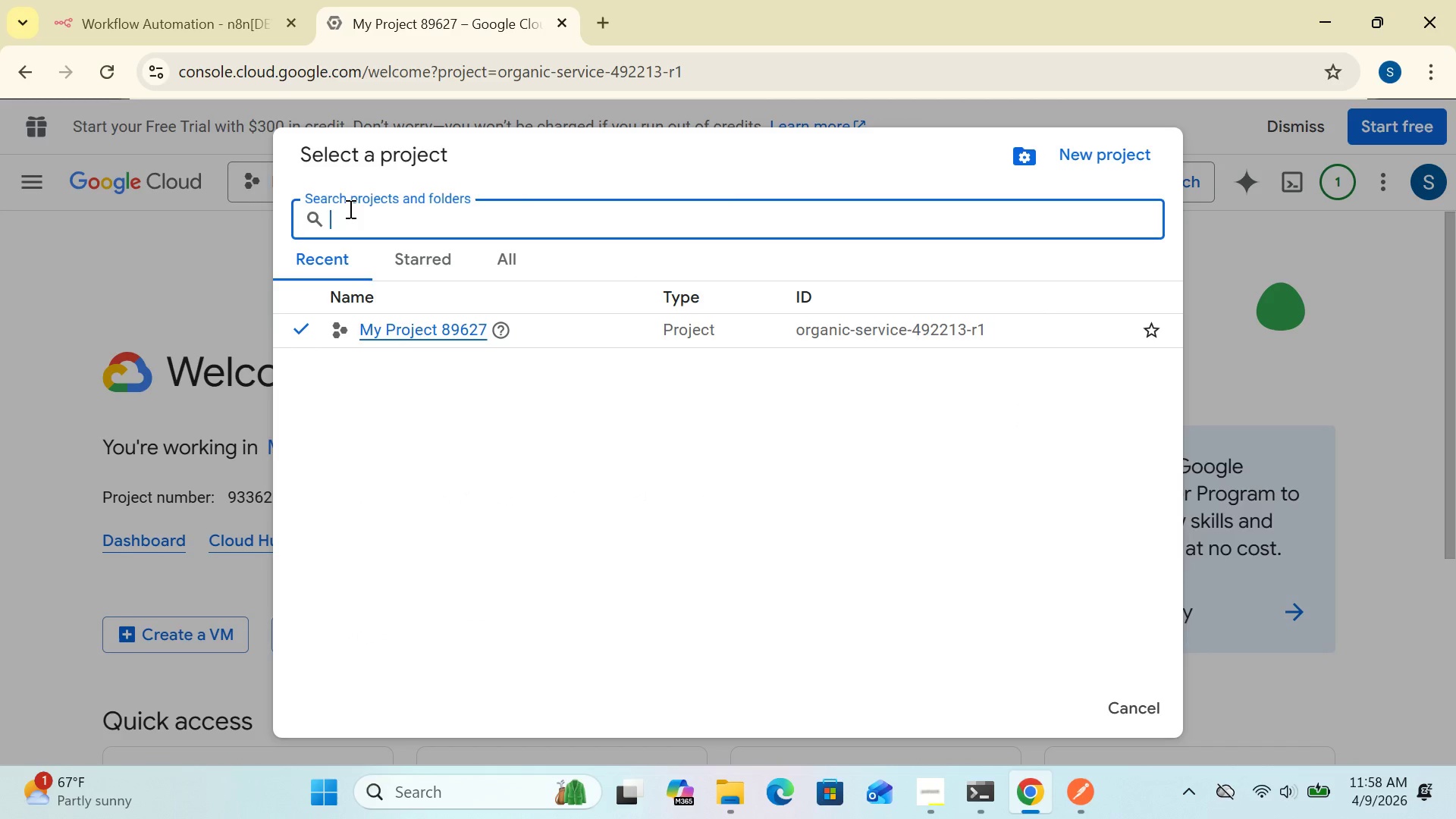 
left_click([349, 209])
 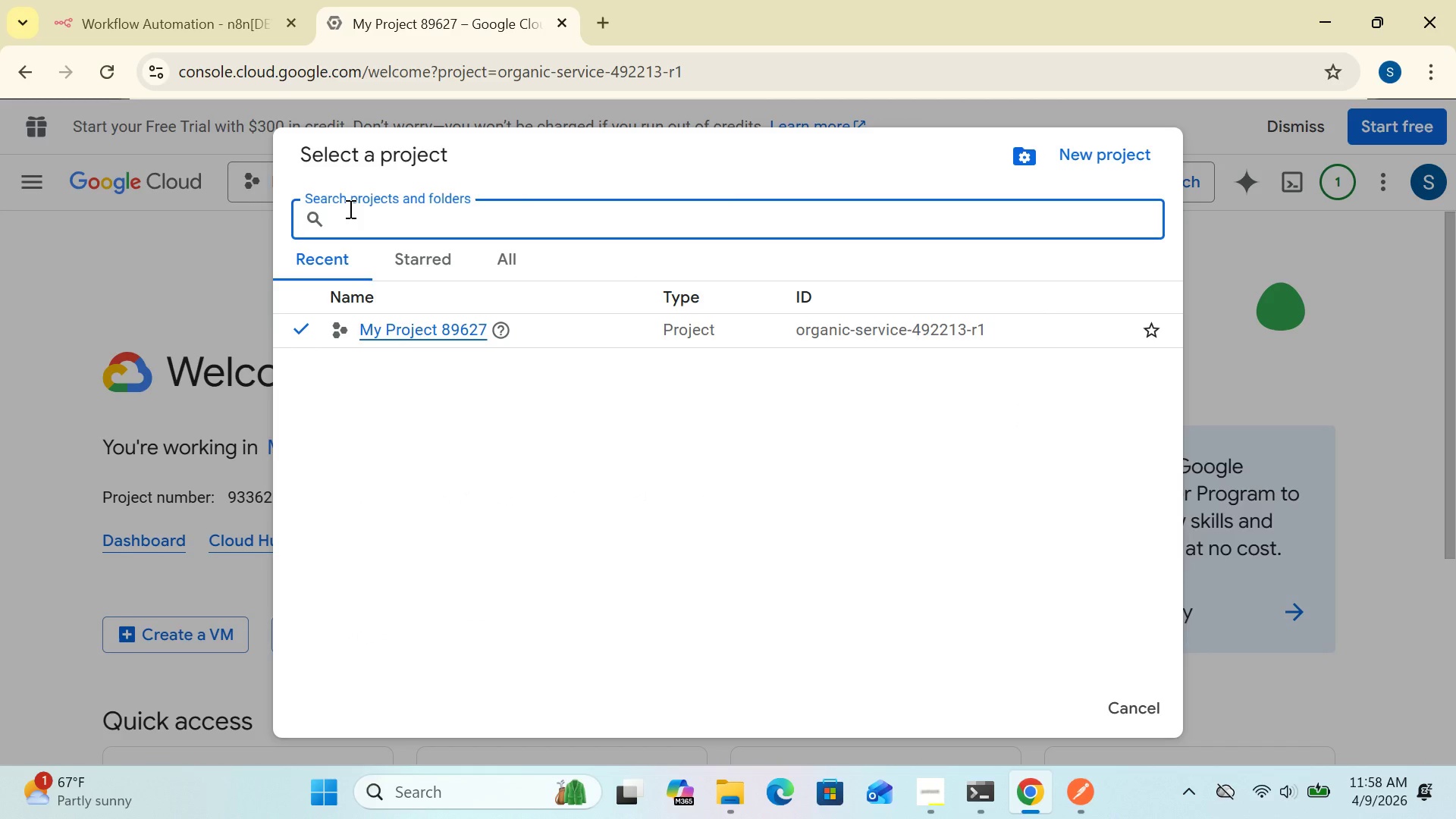 
wait(5.28)
 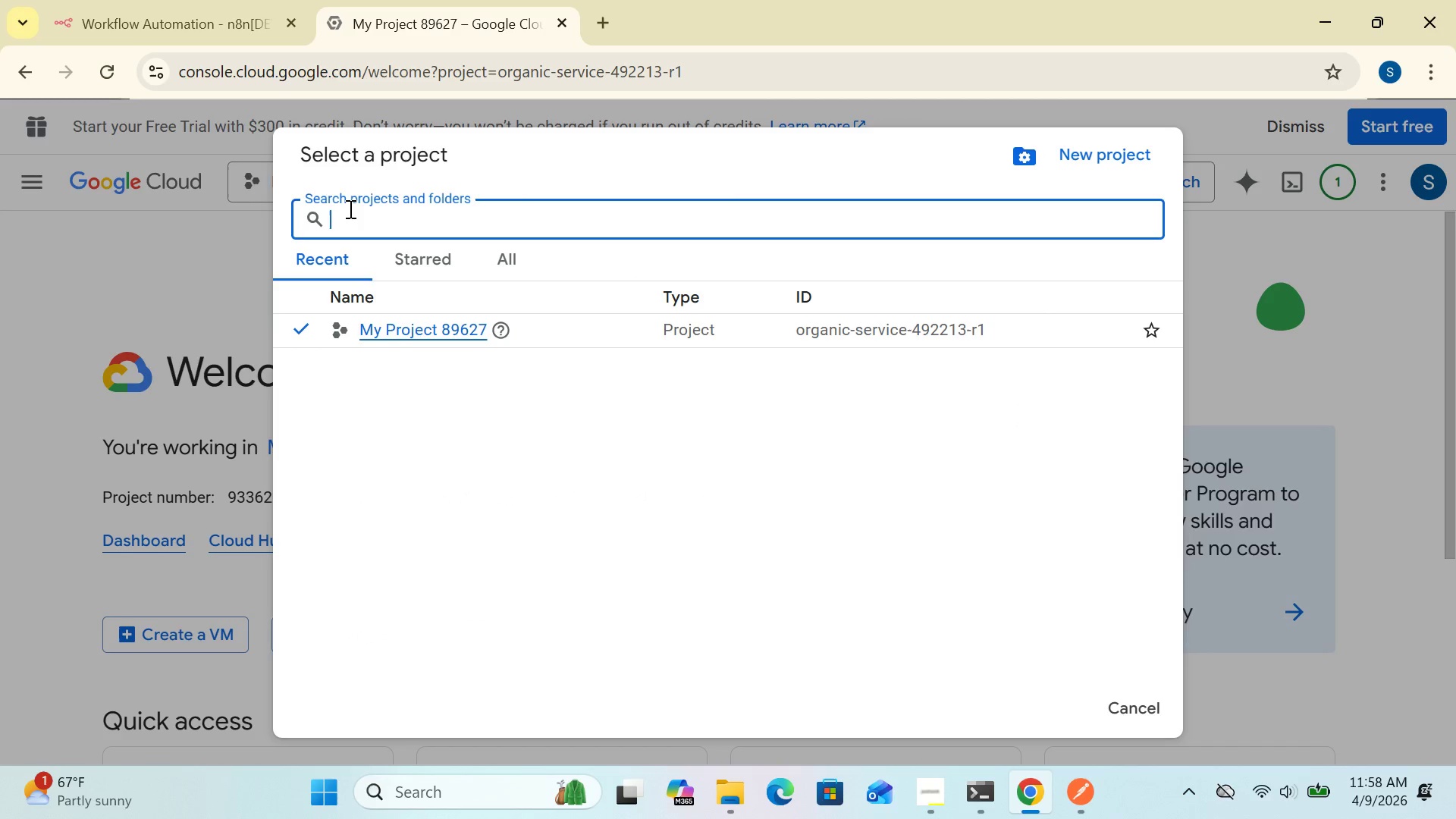 
left_click([234, 246])
 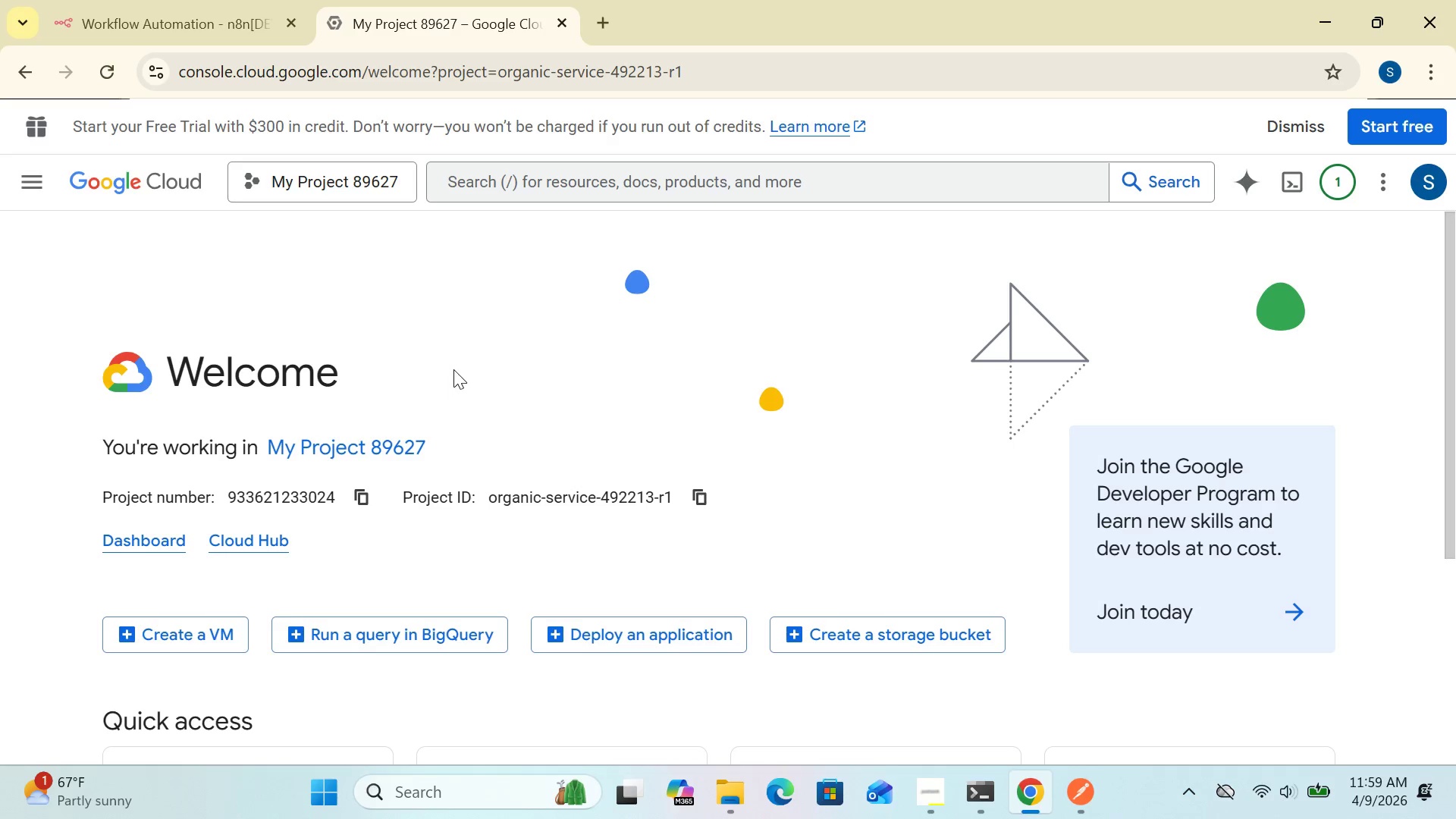 
wait(70.19)
 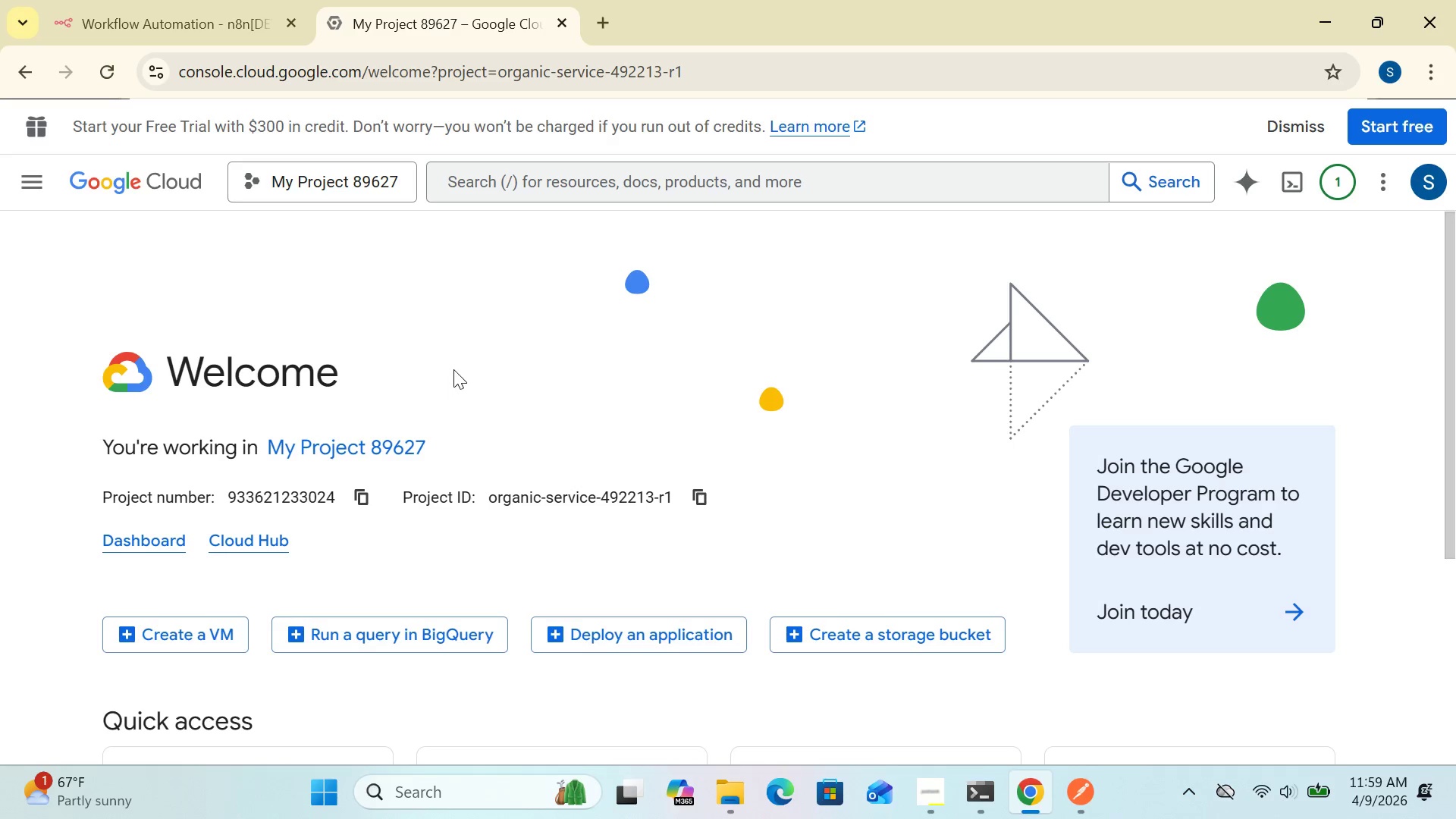 
left_click([33, 169])
 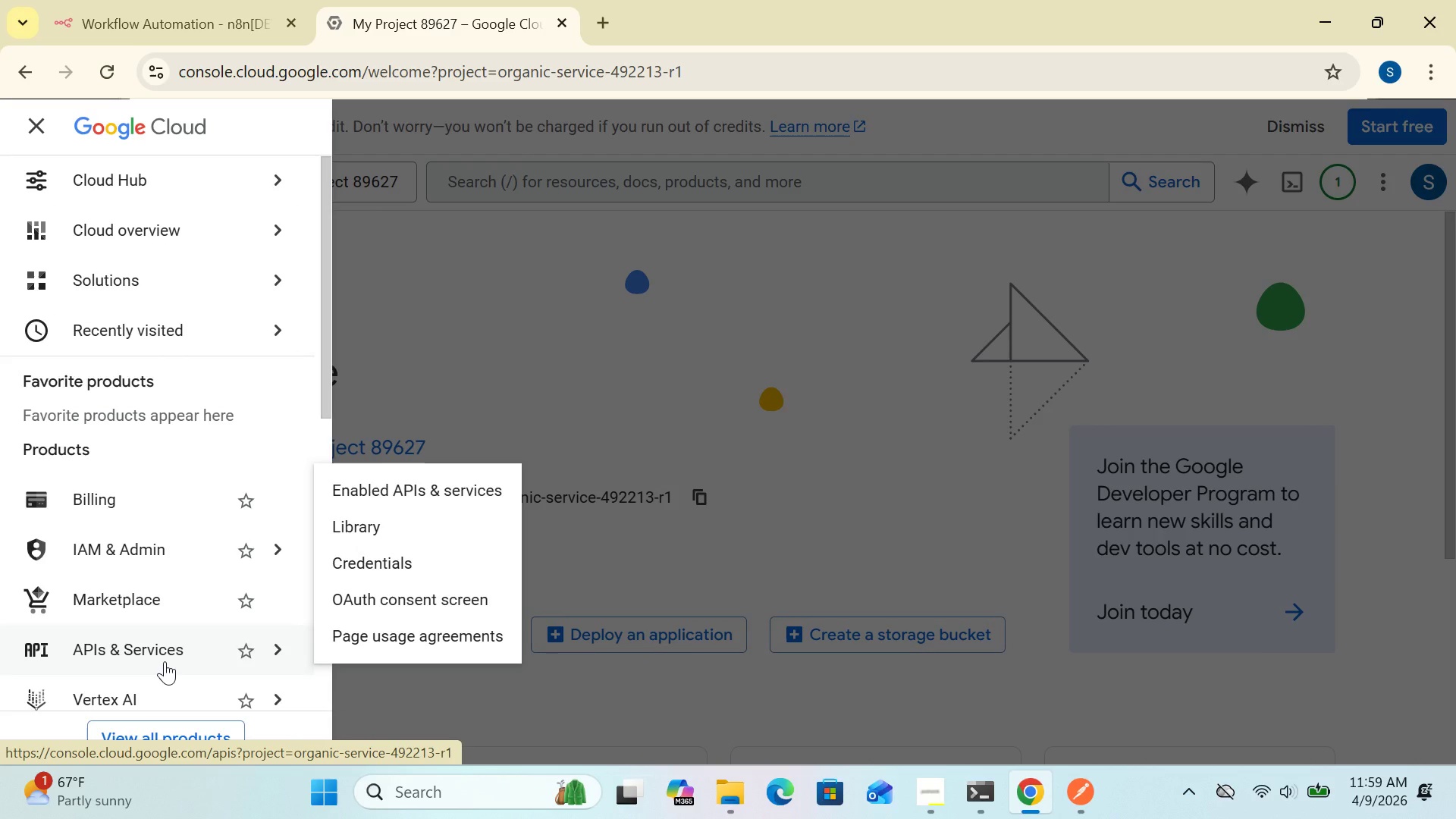 
wait(5.08)
 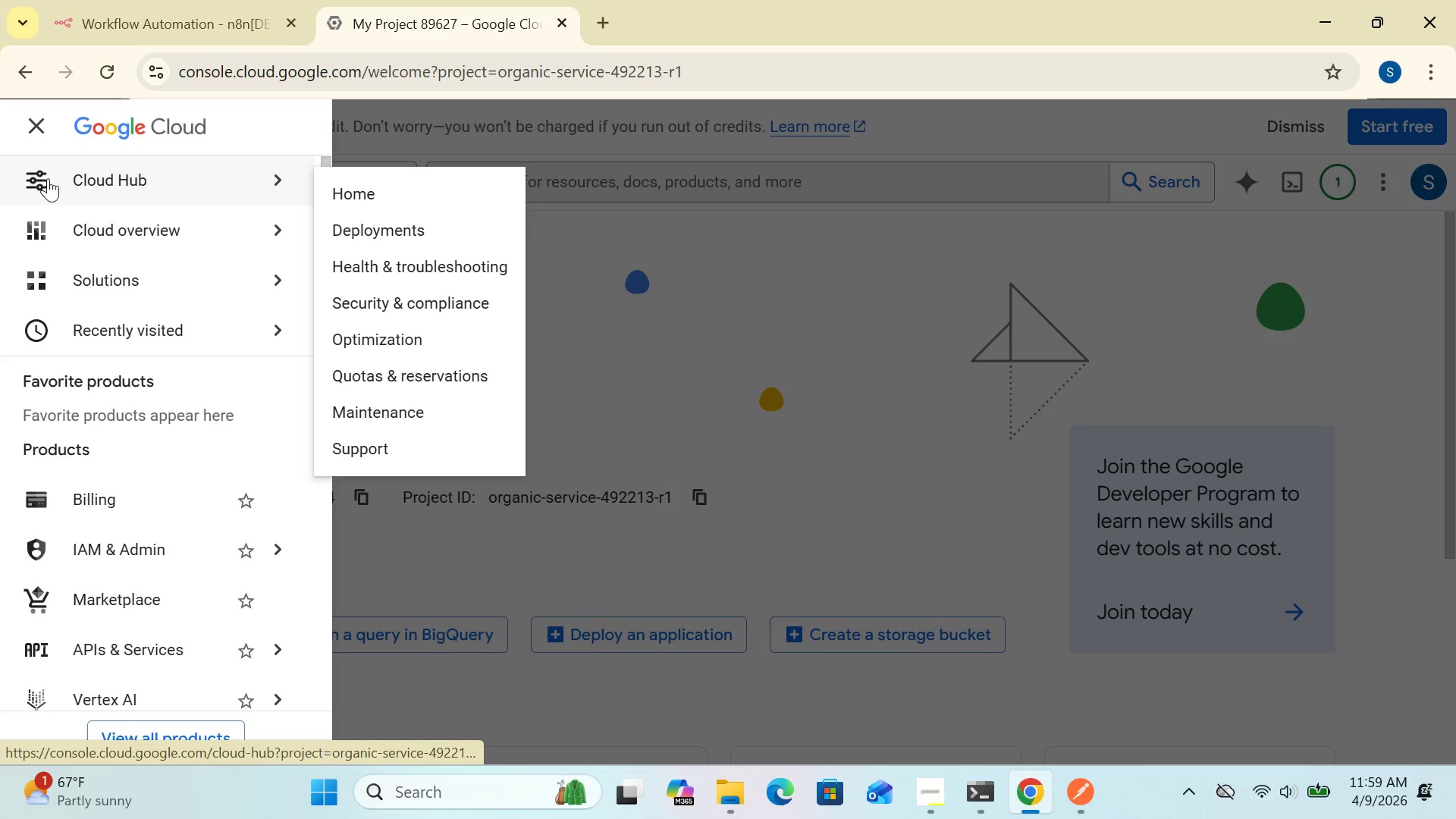 
mouse_move([234, 636])
 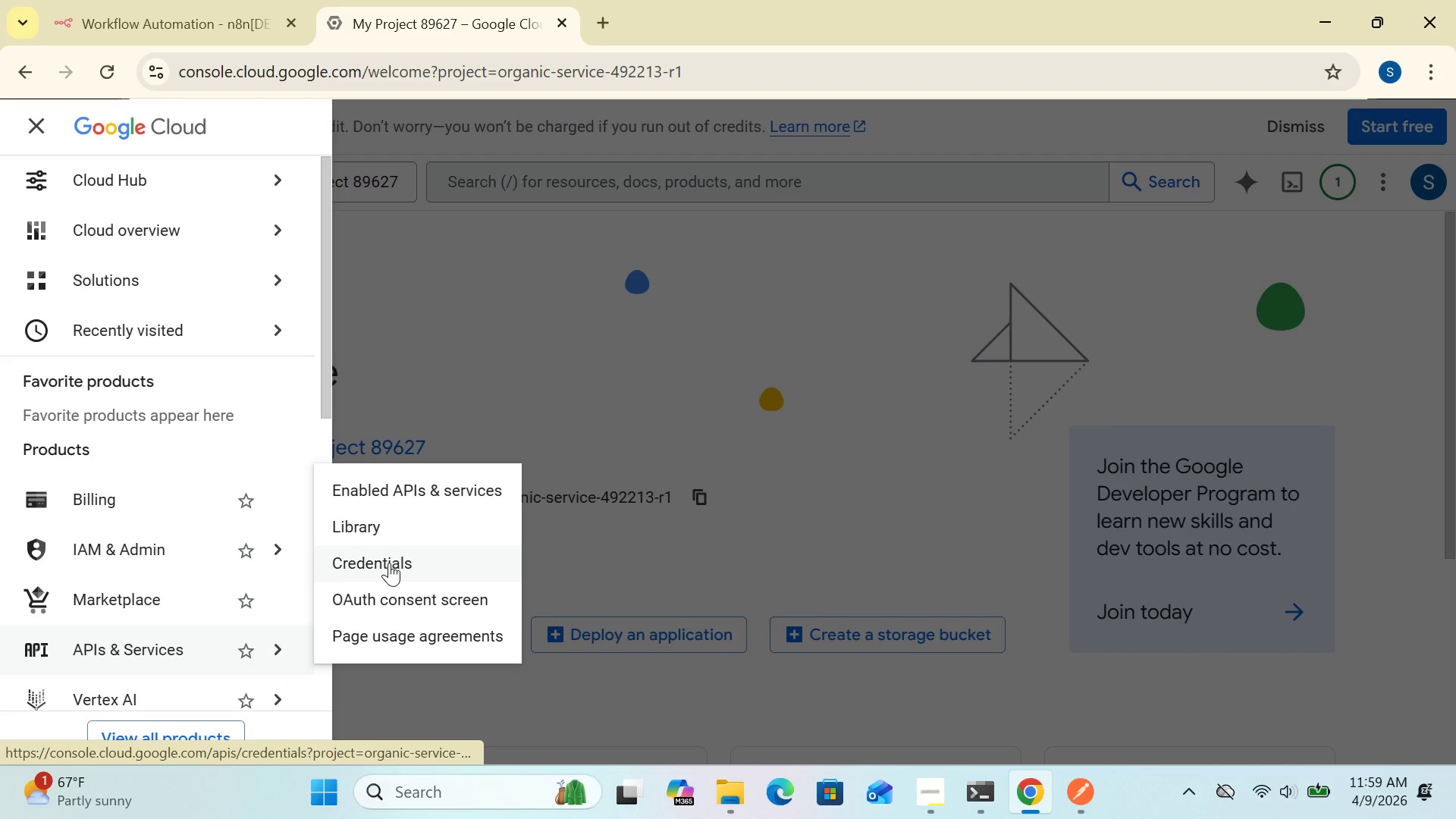 
left_click([389, 563])
 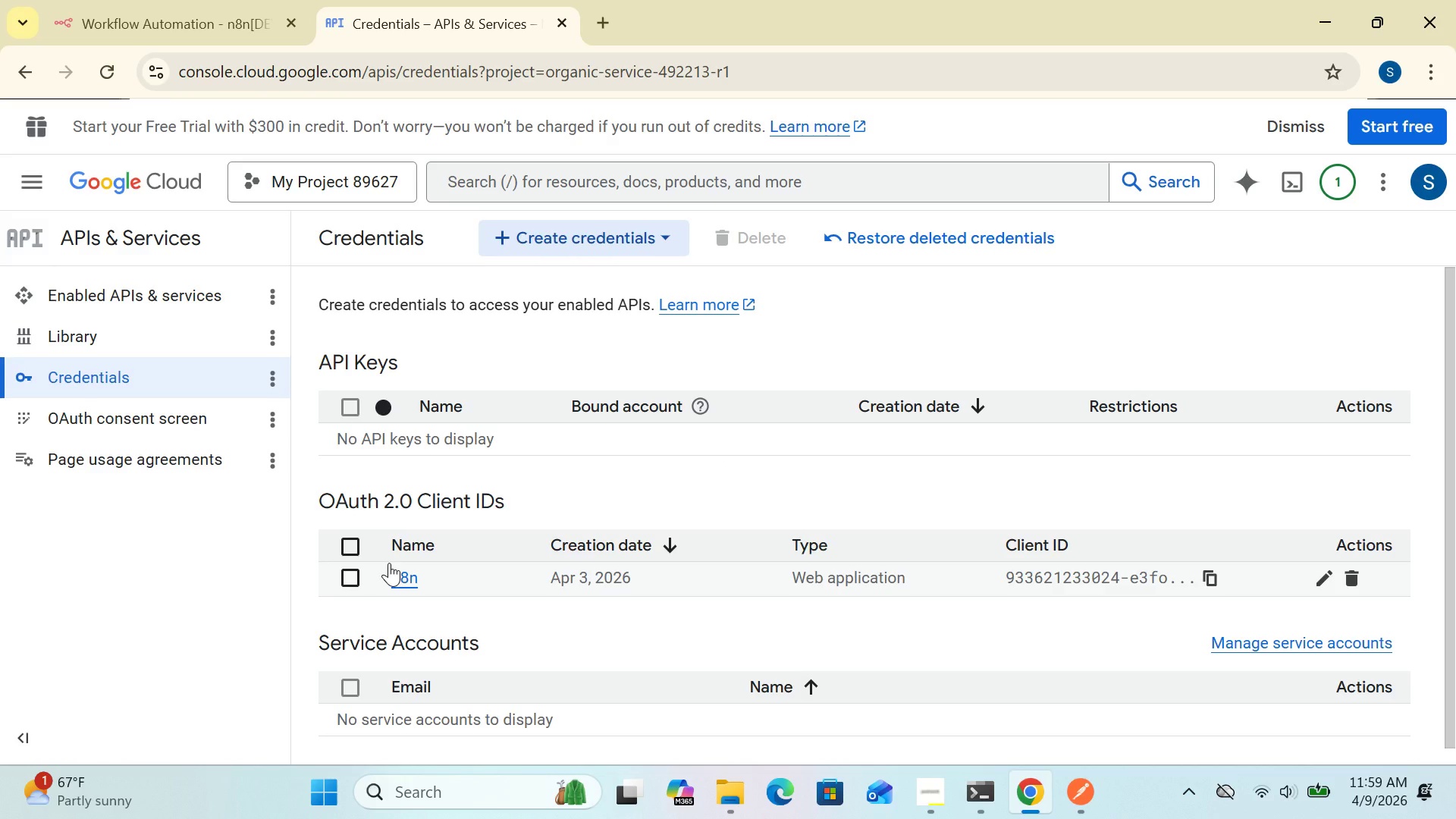 
wait(11.48)
 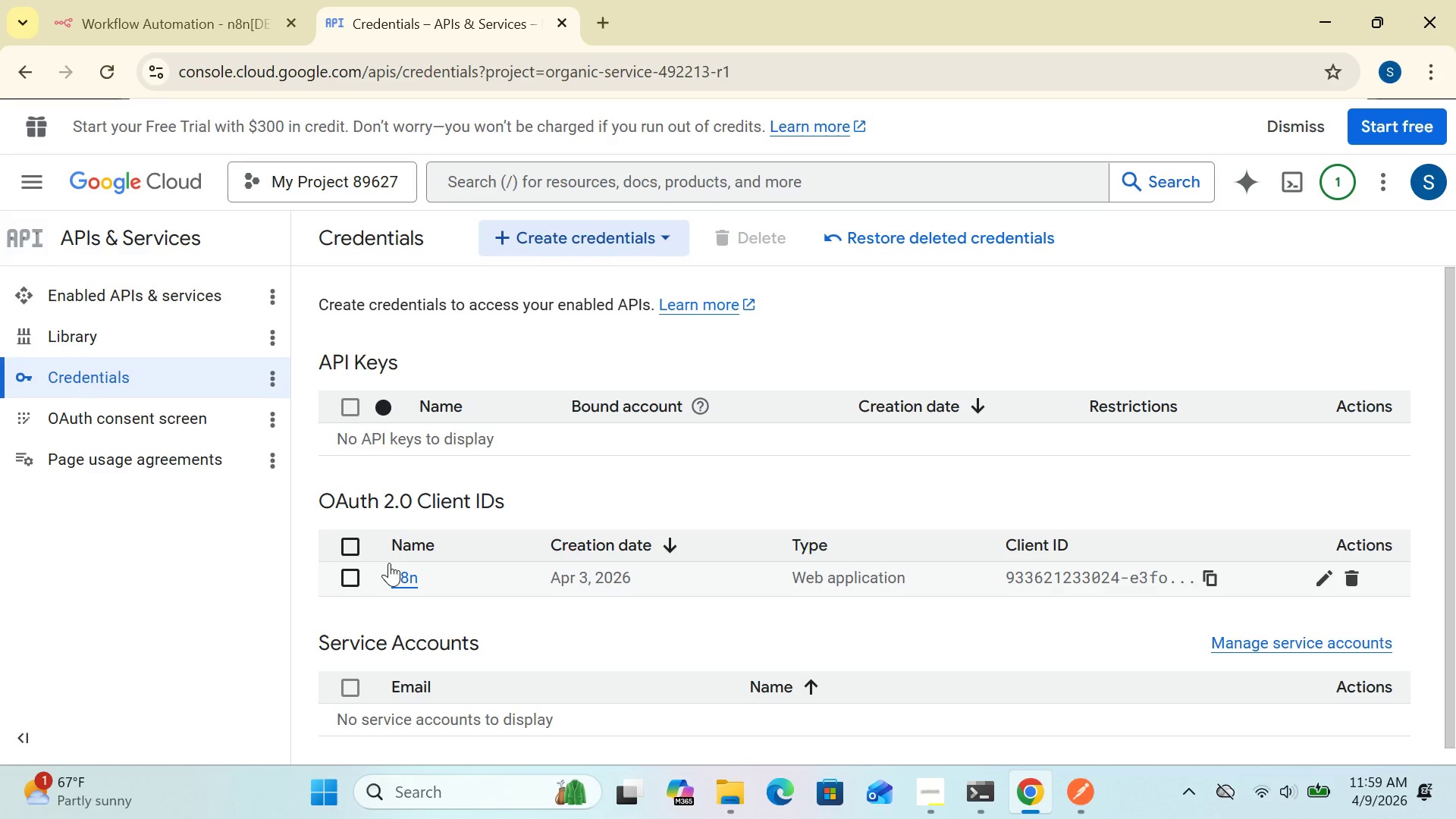 
double_click([416, 538])
 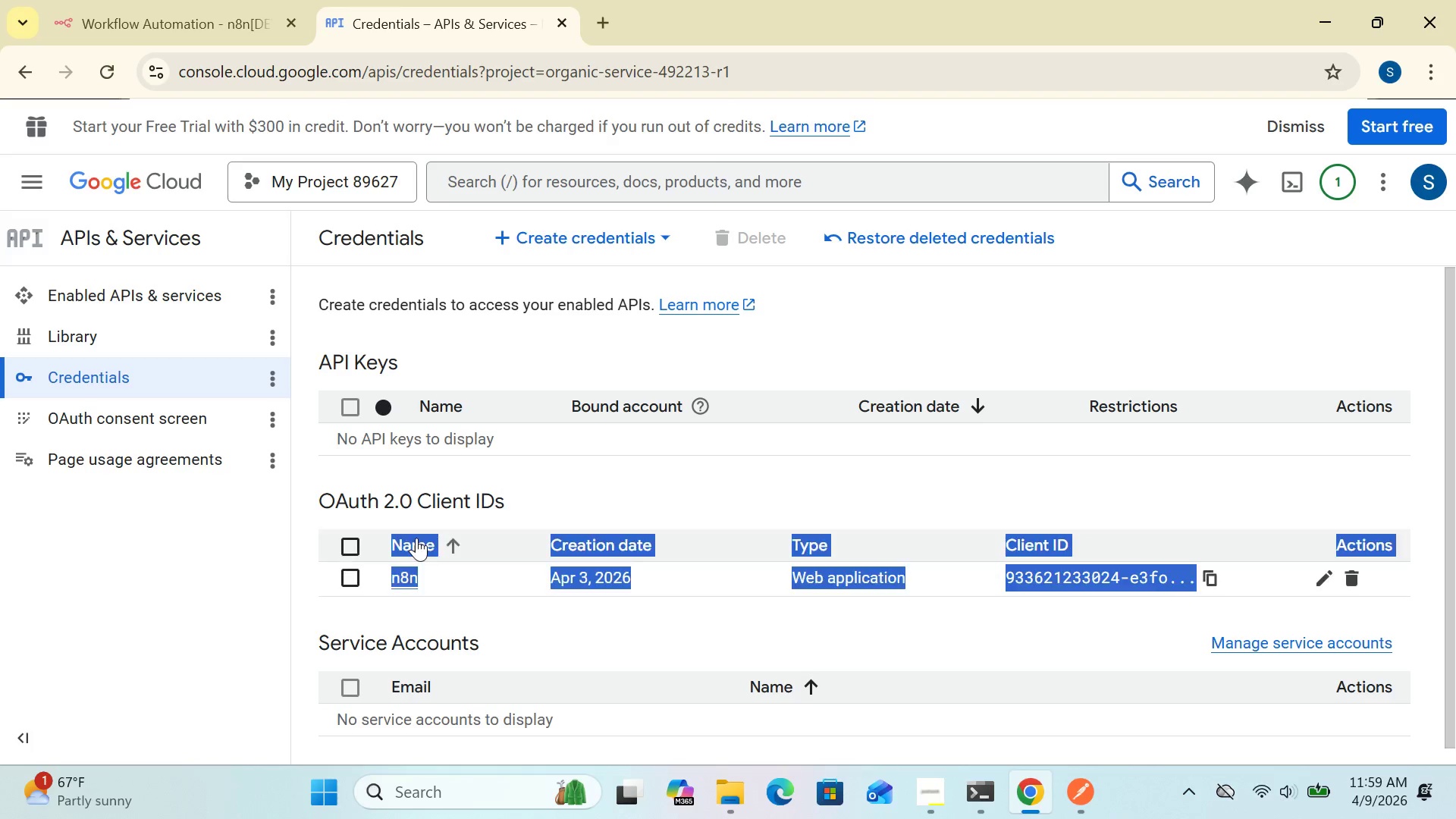 
triple_click([416, 538])
 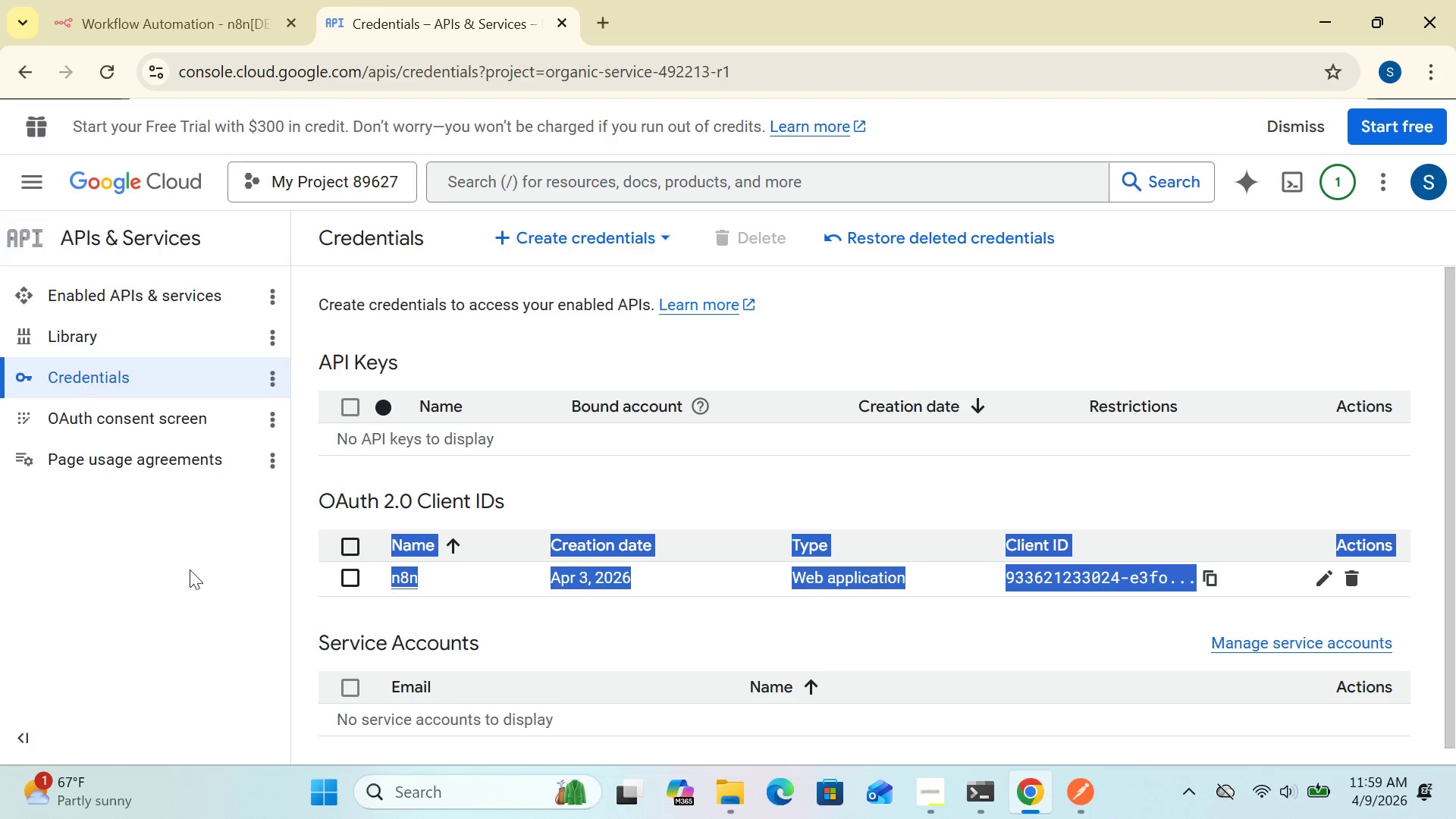 
left_click([153, 595])
 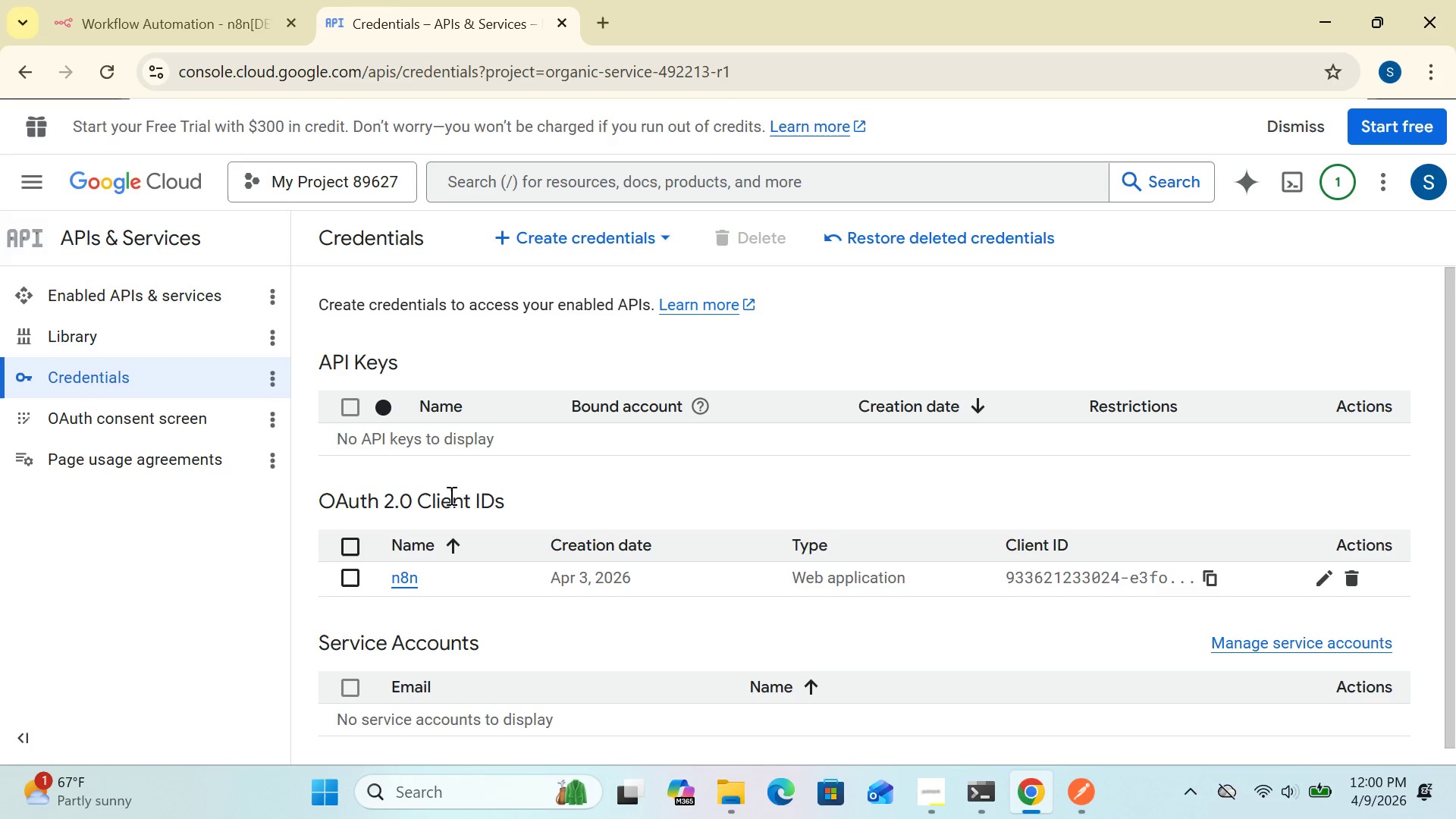 
wait(16.88)
 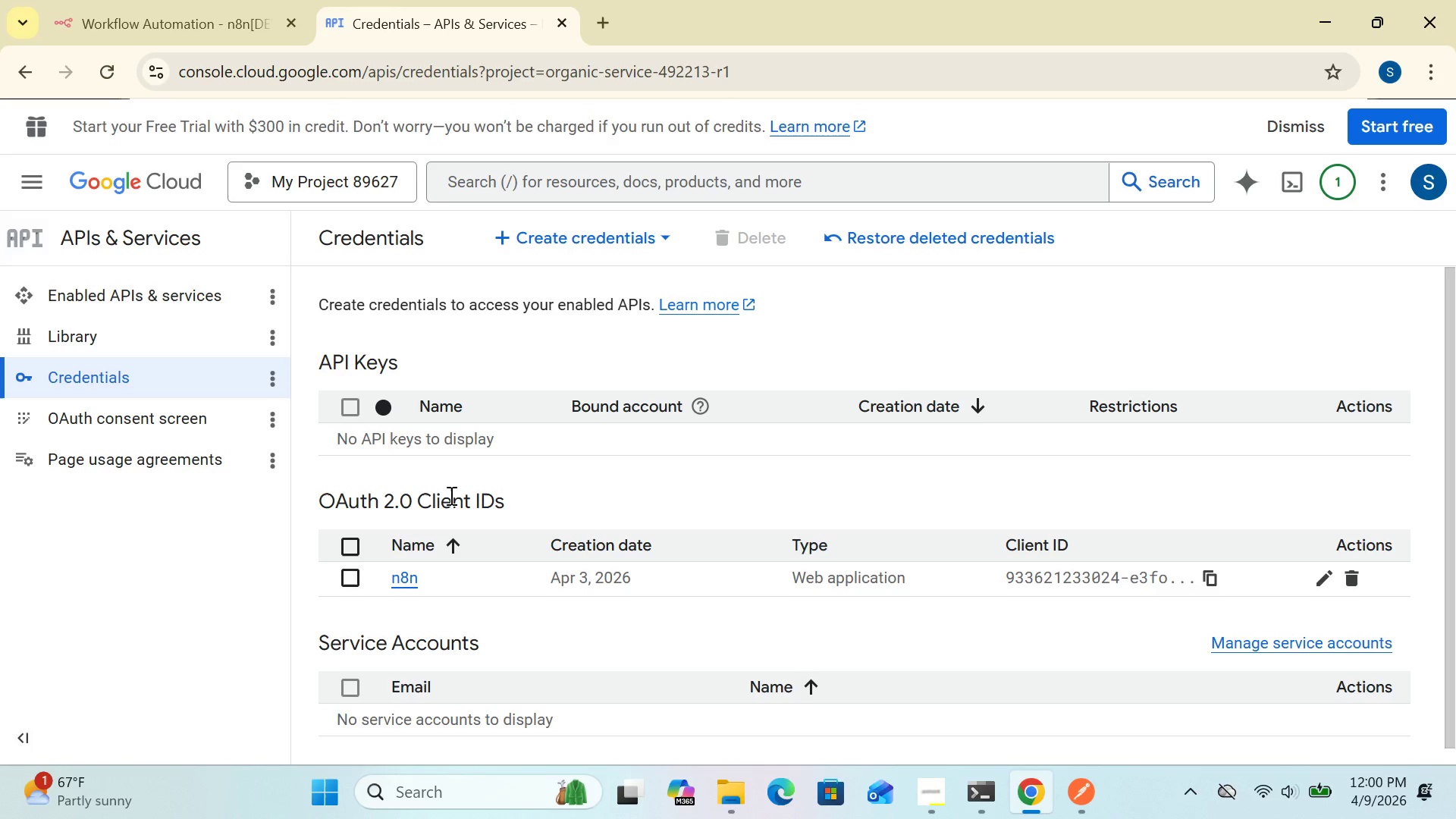 
double_click([1398, 500])
 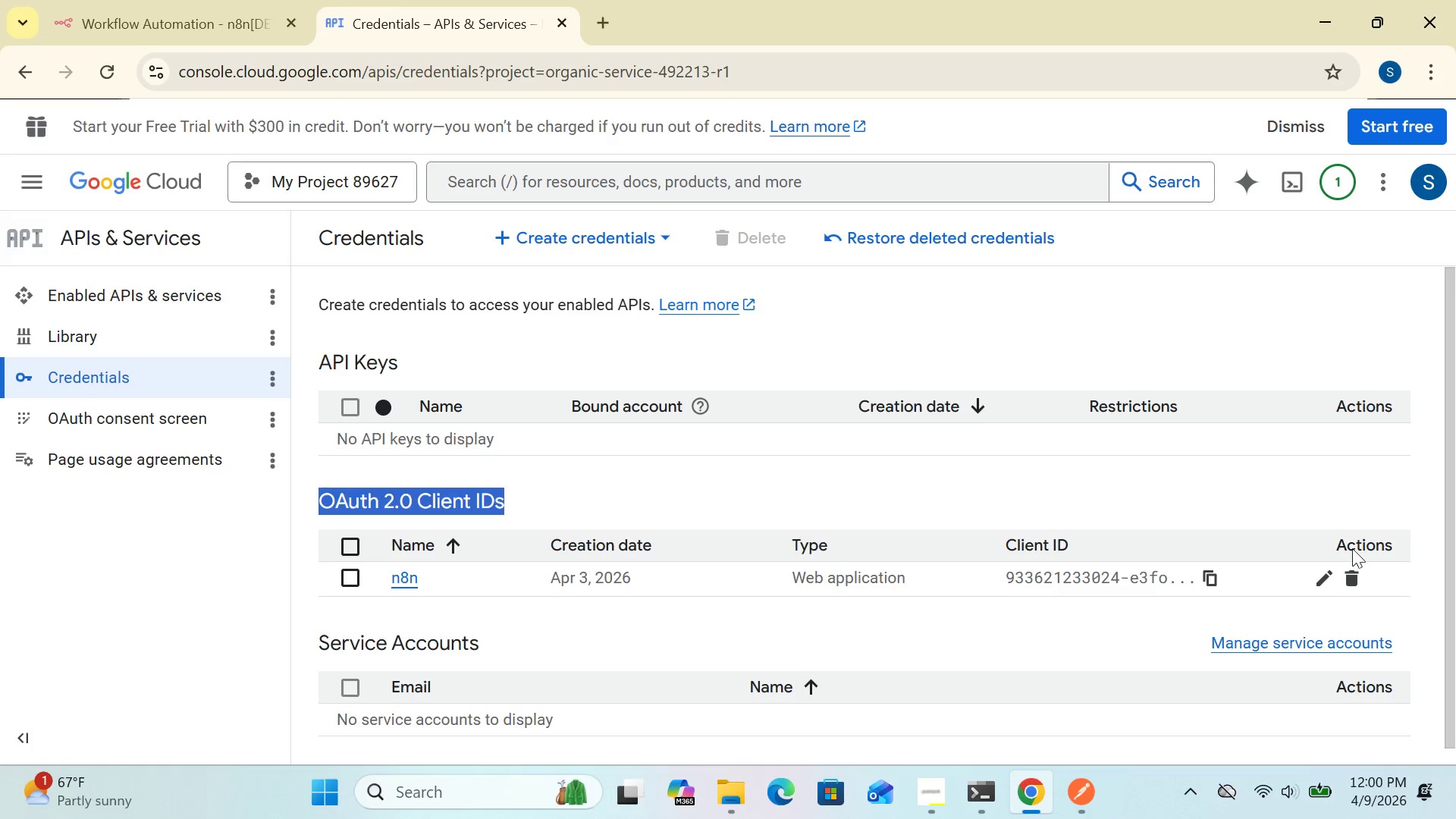 
triple_click([1398, 500])
 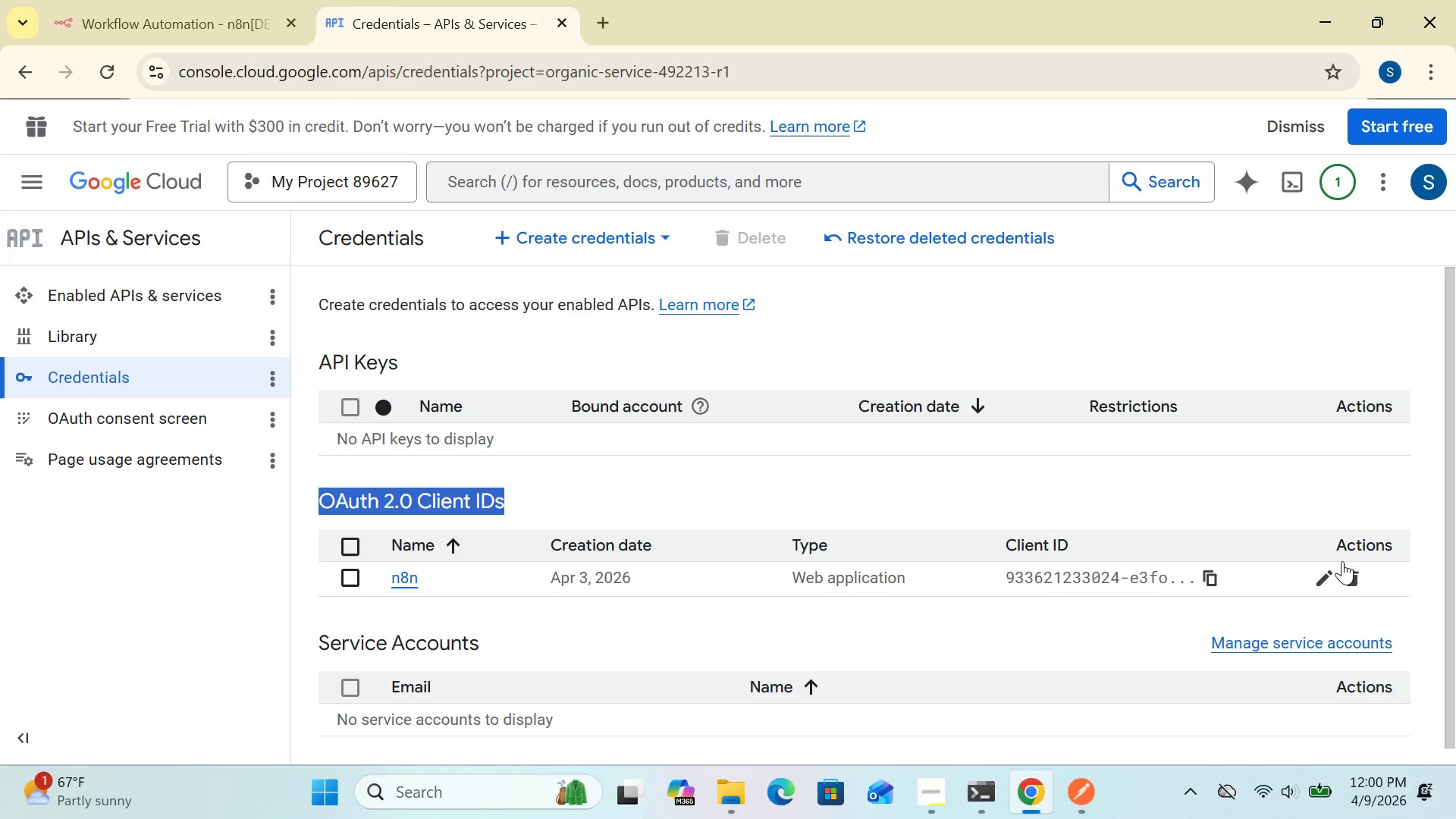 
triple_click([1398, 500])
 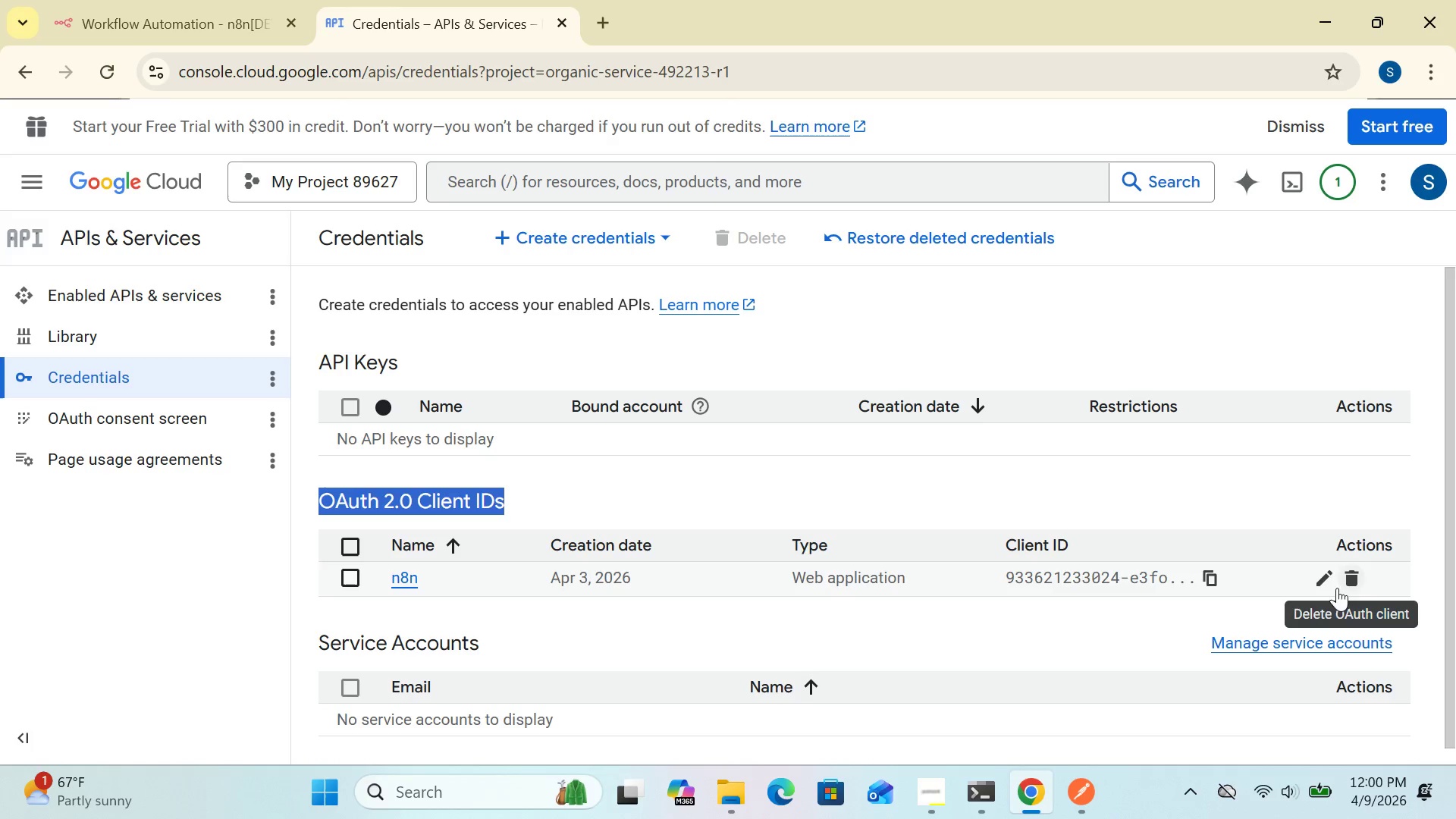 
mouse_move([1323, 590])
 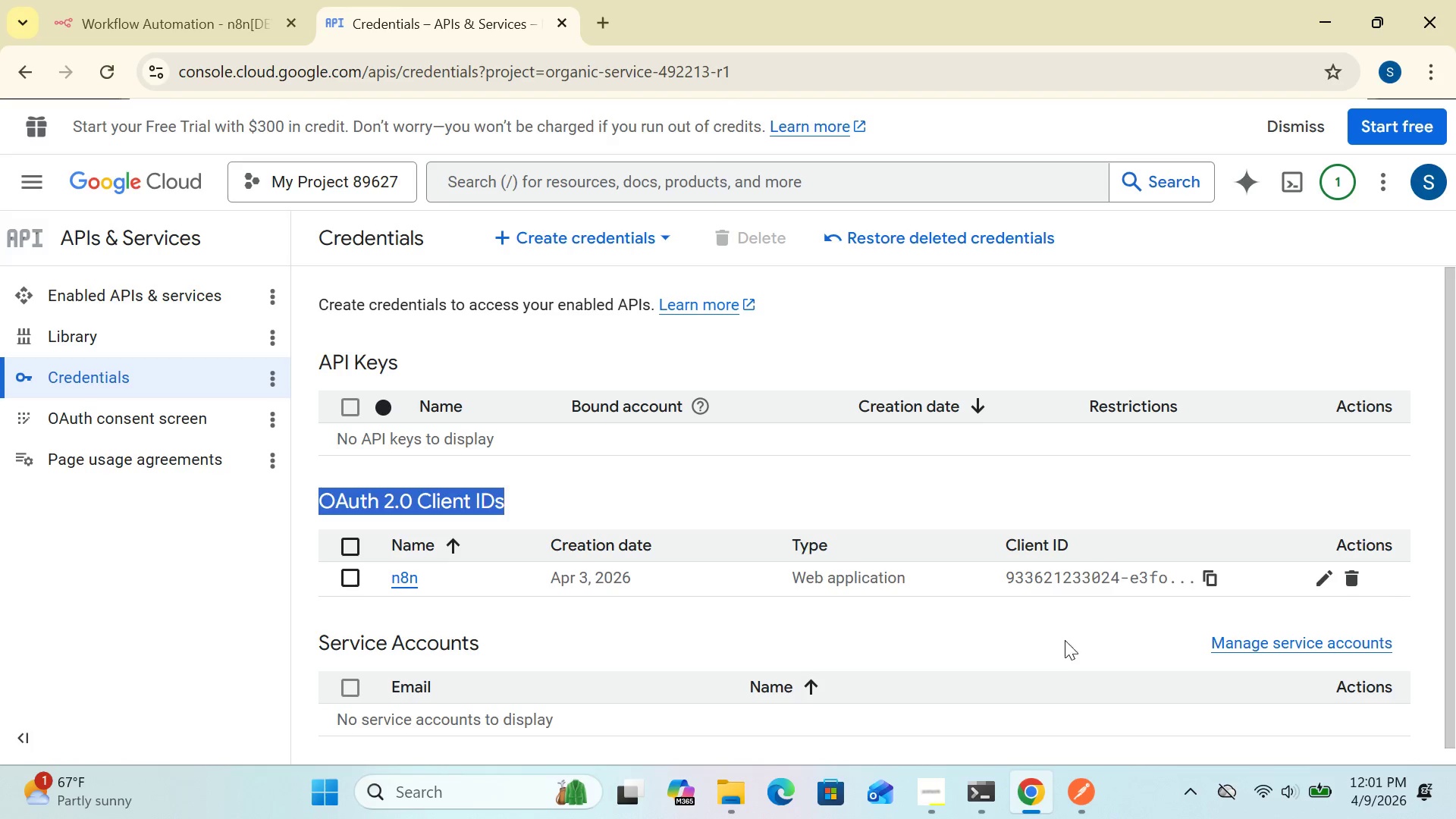 
wait(83.67)
 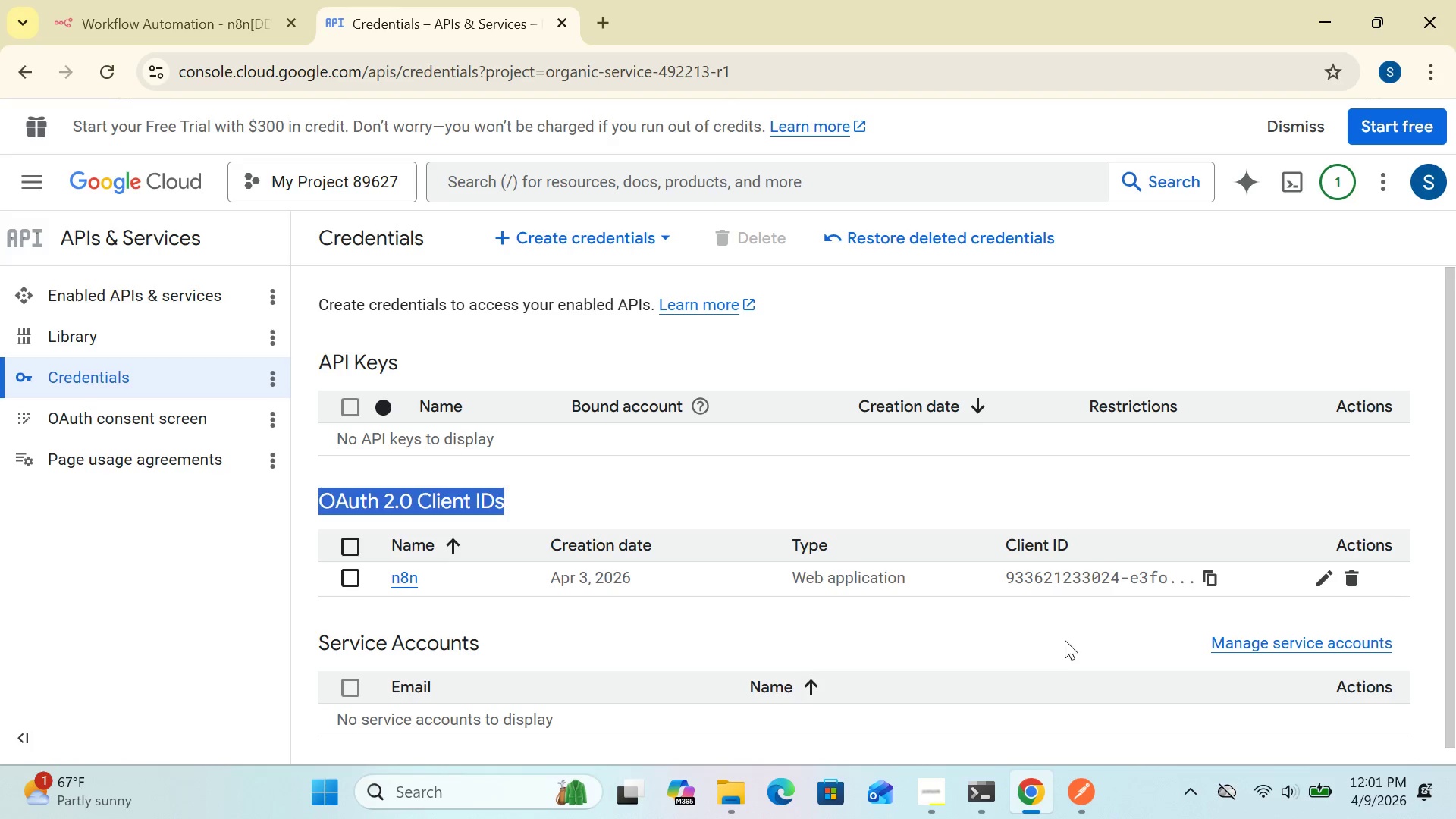 
left_click([206, 601])
 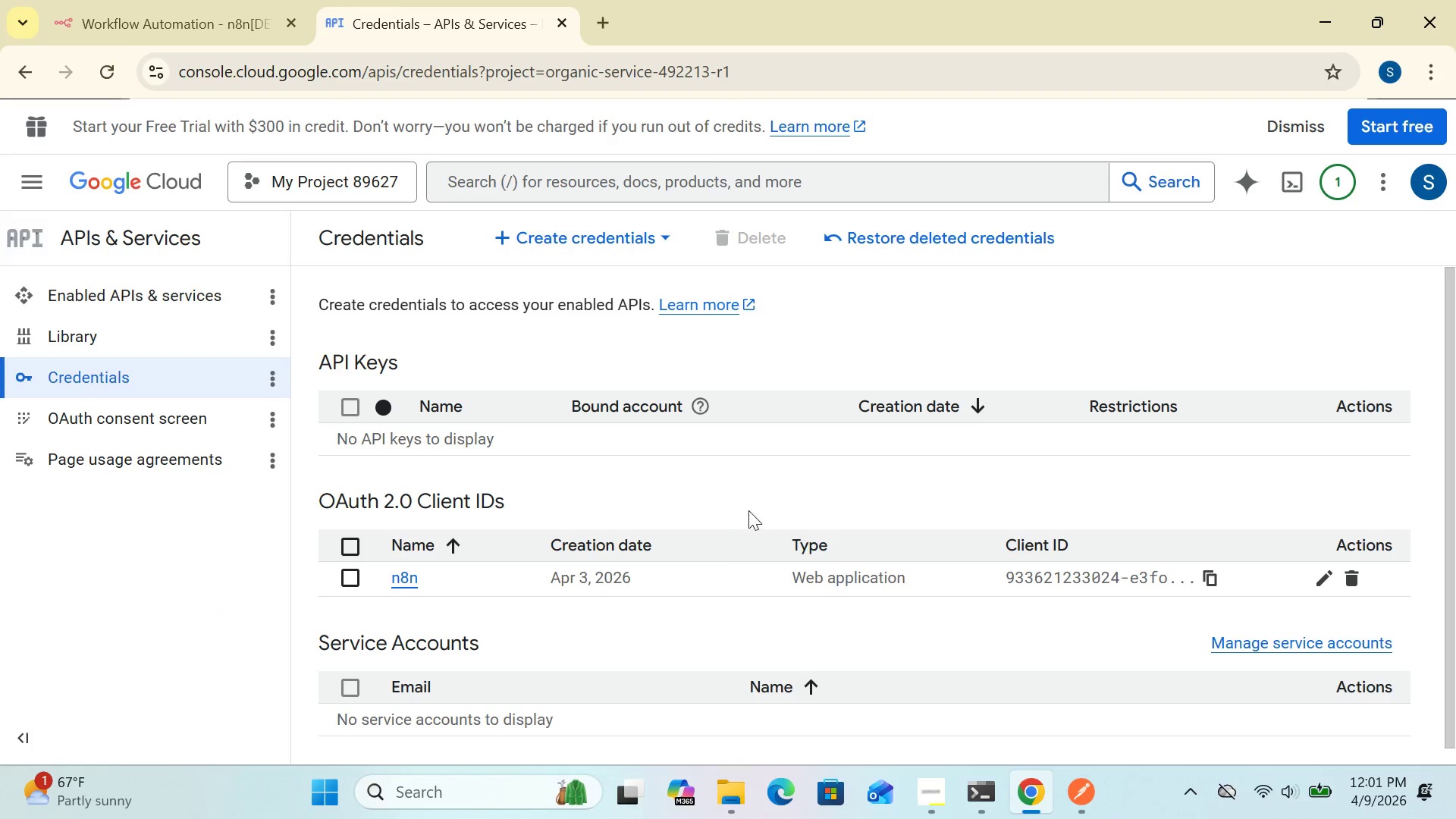 
wait(6.55)
 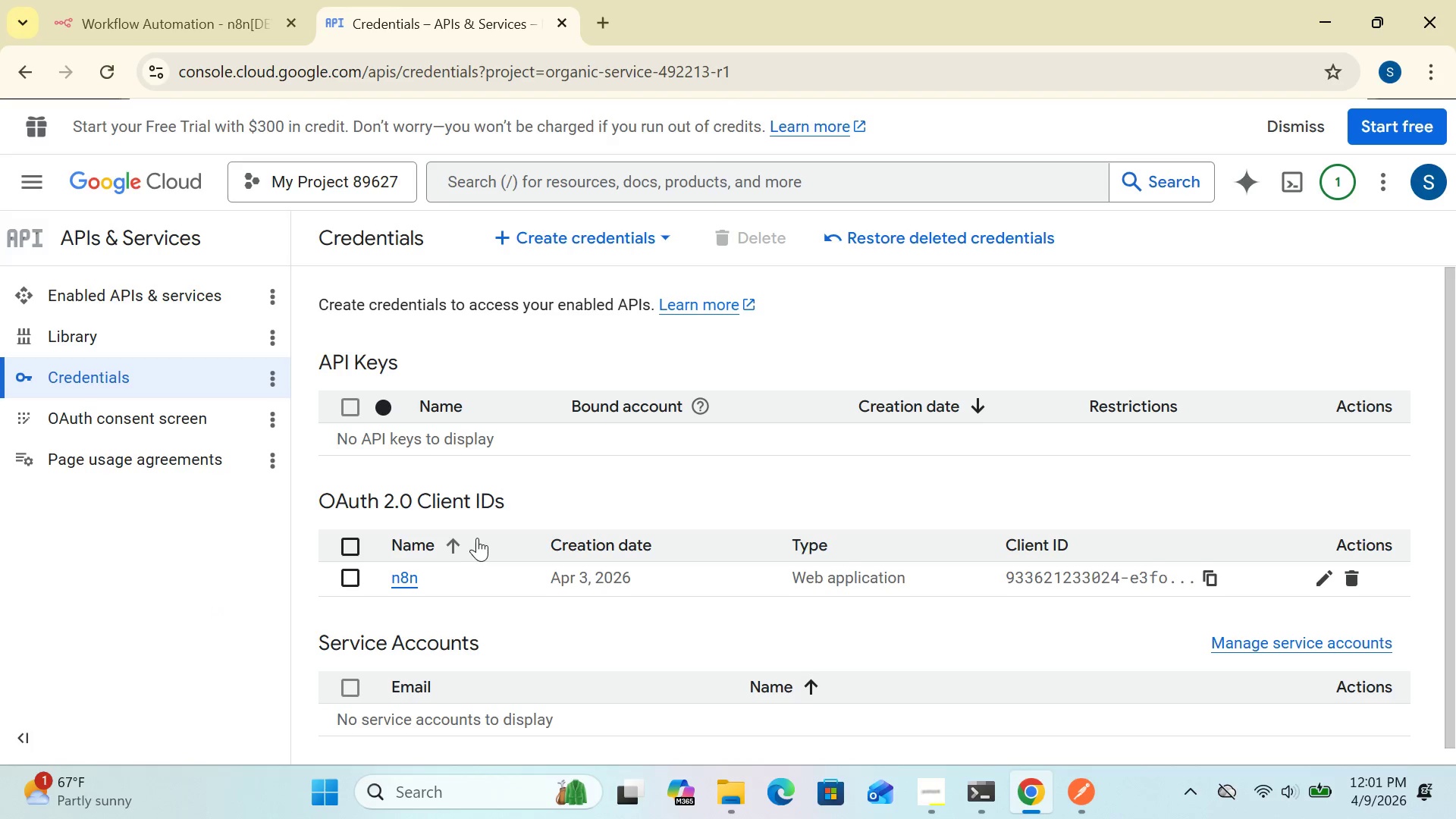 
left_click([800, 584])
 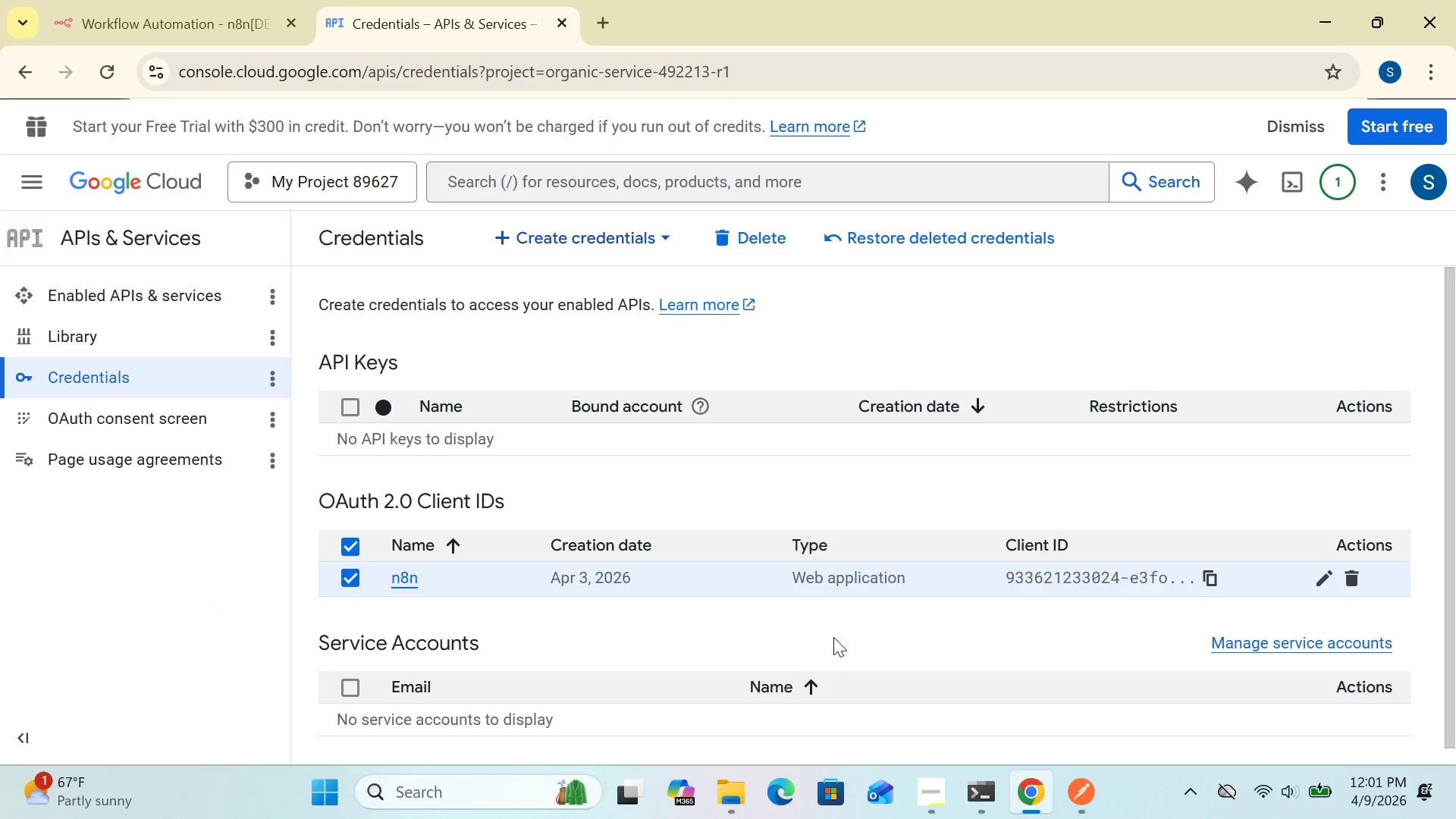 
wait(9.38)
 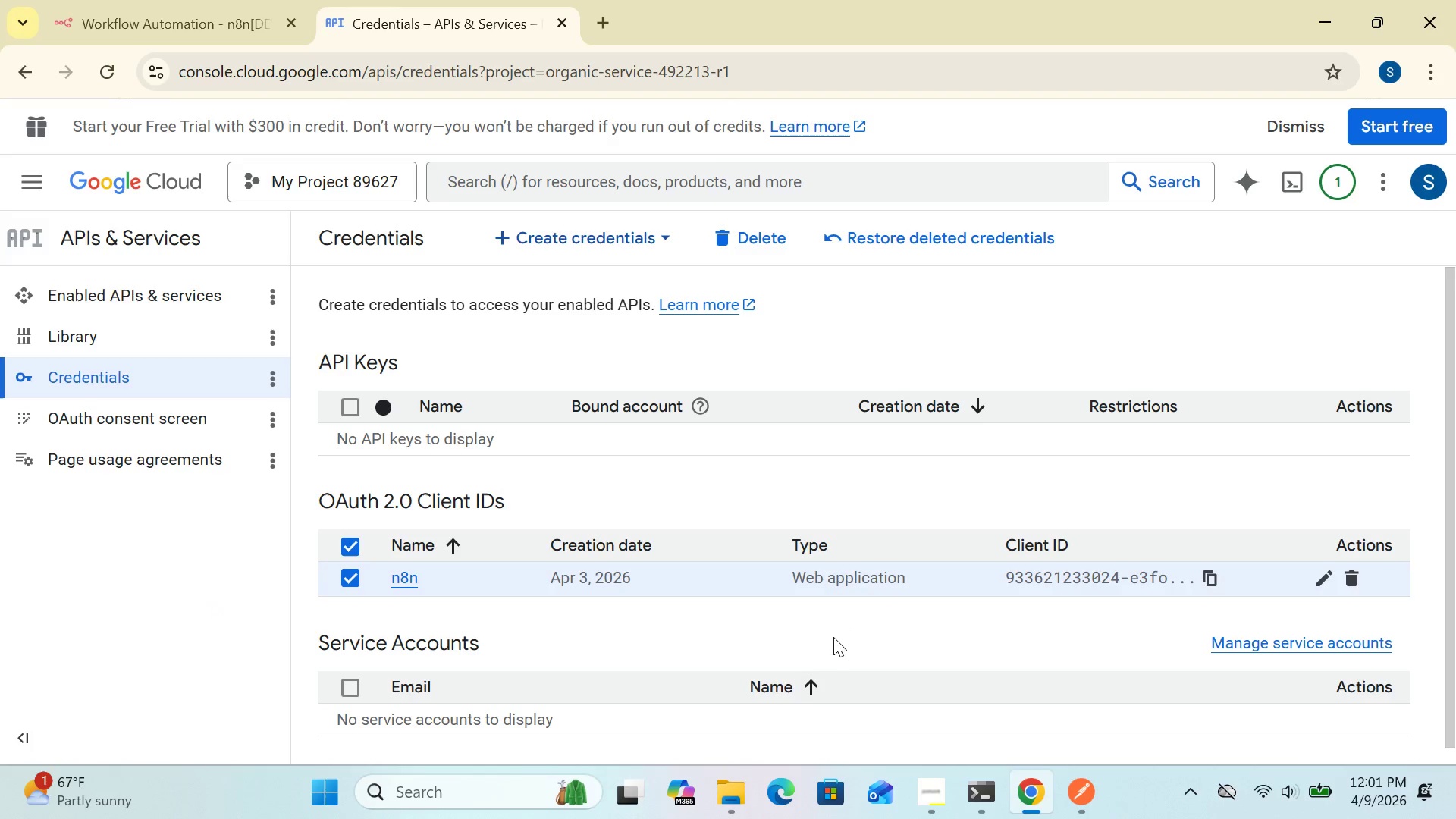 
left_click([1321, 579])
 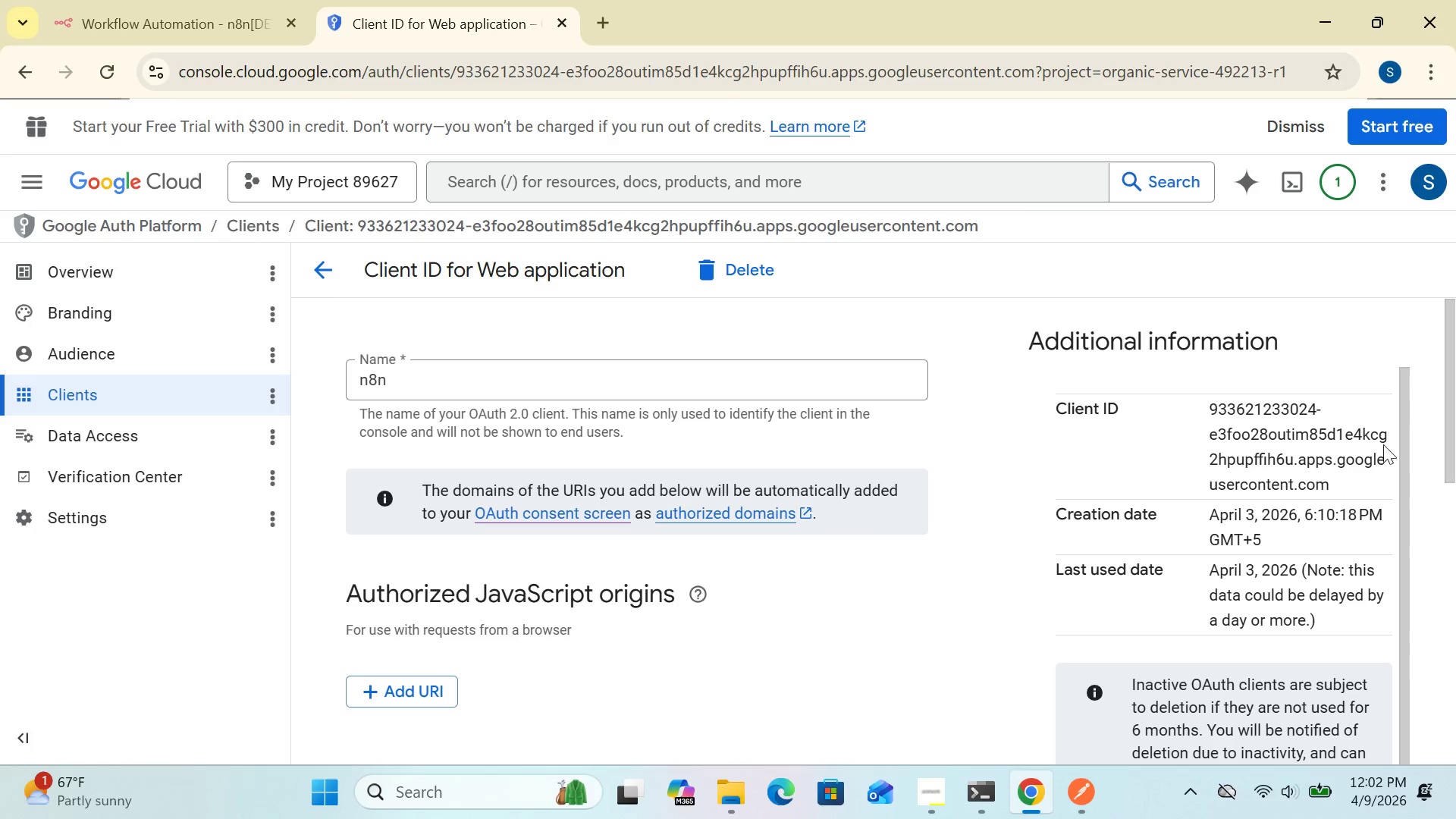 
wait(30.08)
 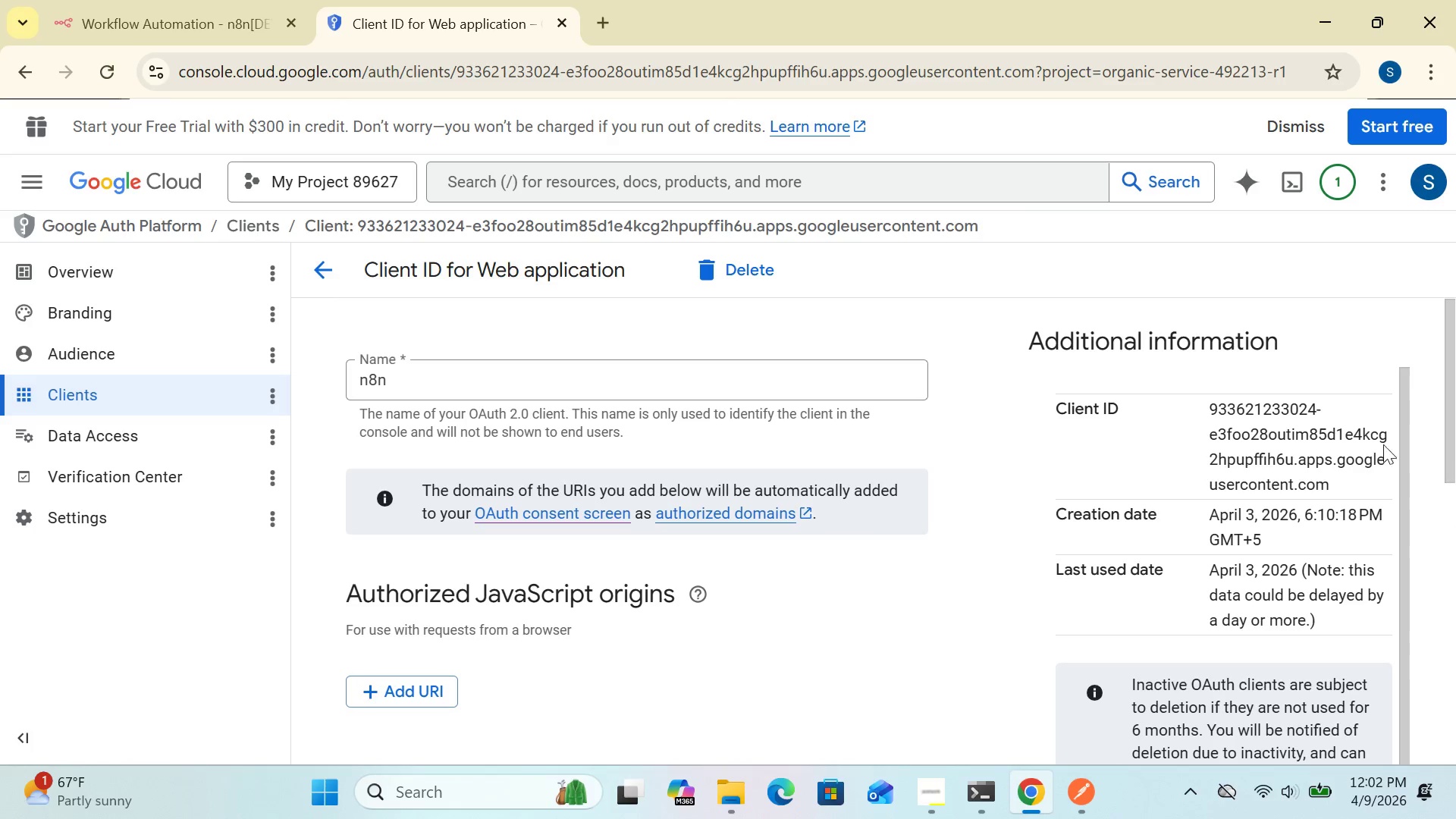 
left_click([1389, 406])
 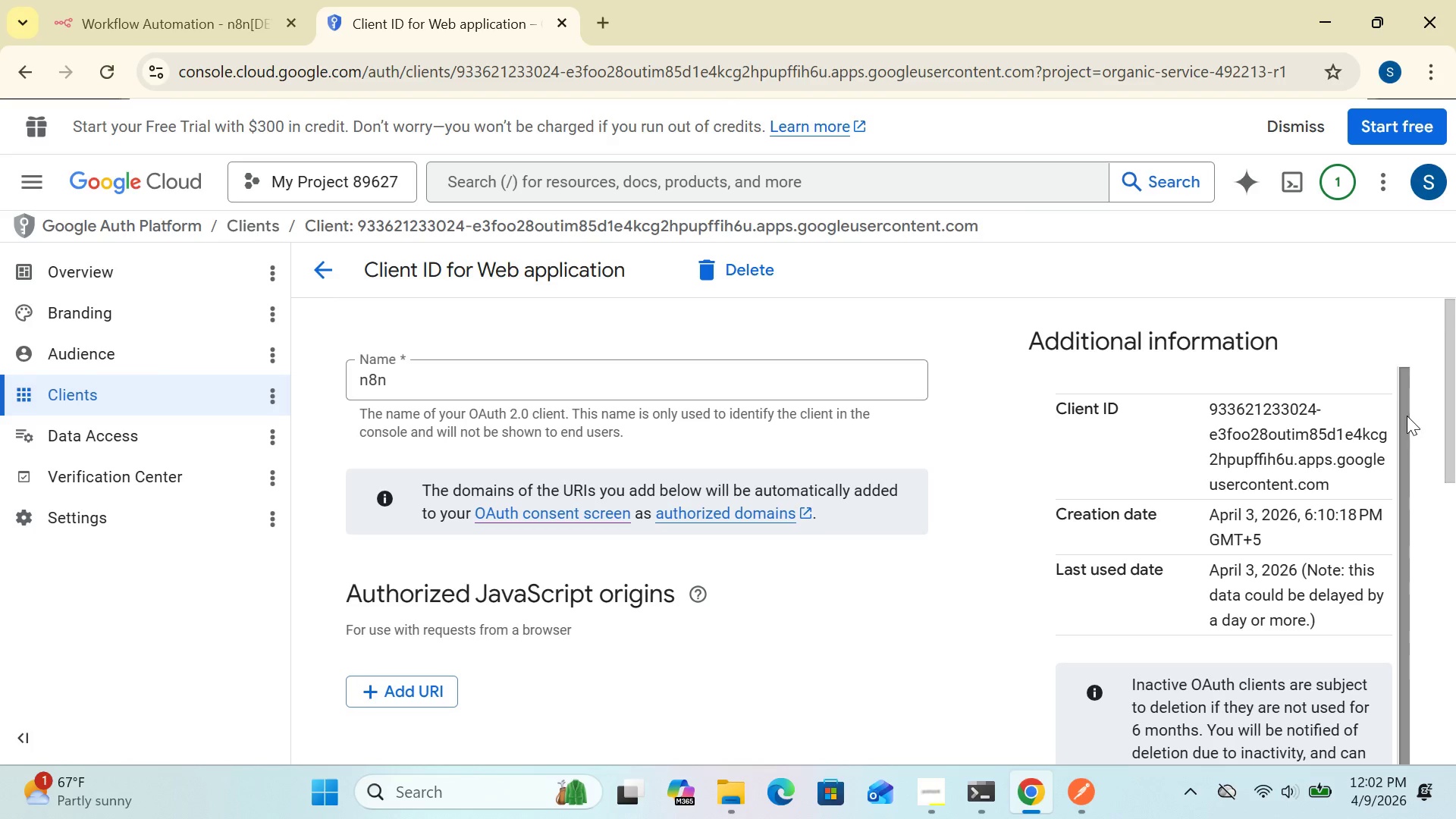 
left_click_drag(start_coordinate=[1407, 416], to_coordinate=[1409, 465])
 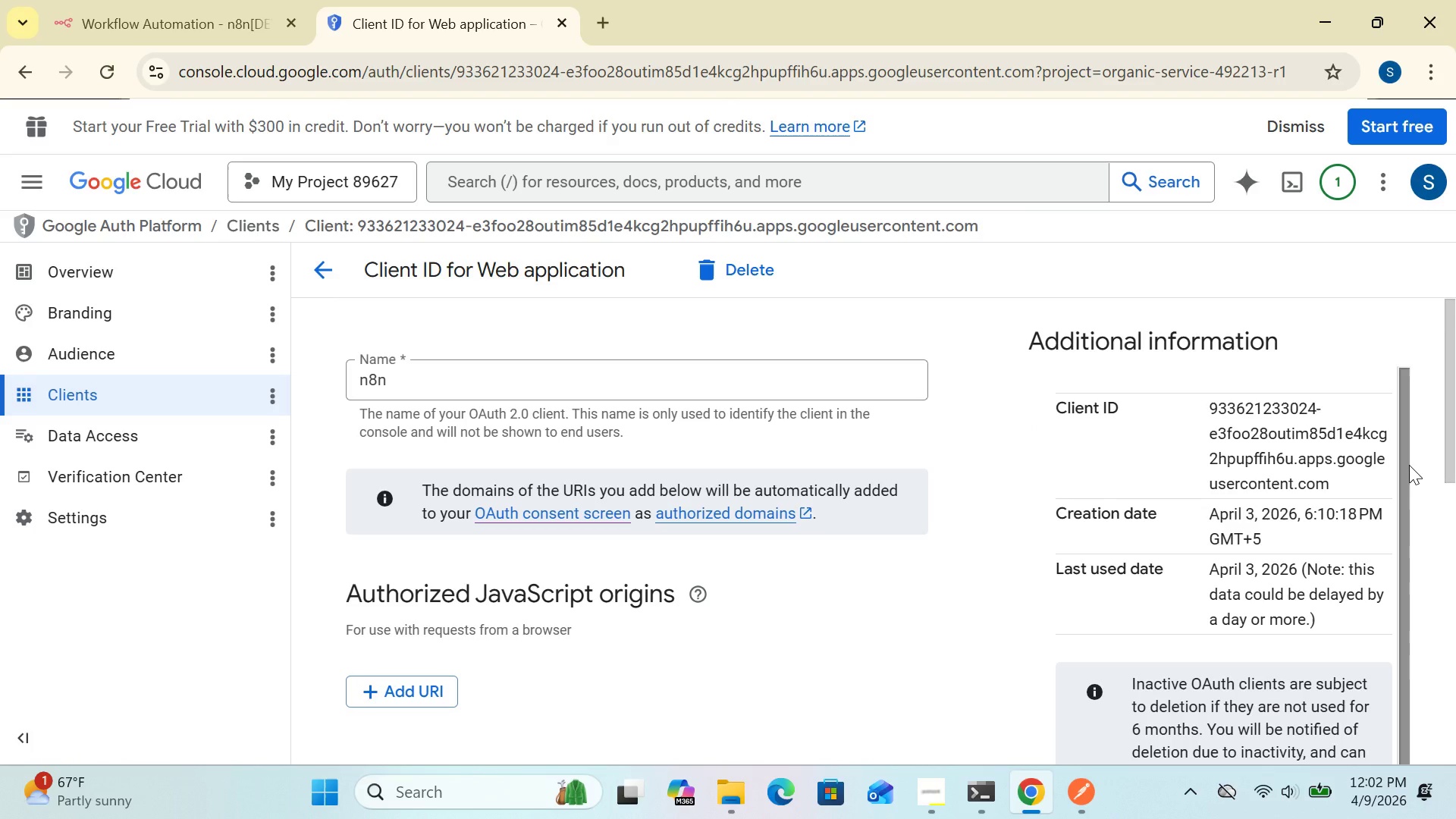 
wait(11.7)
 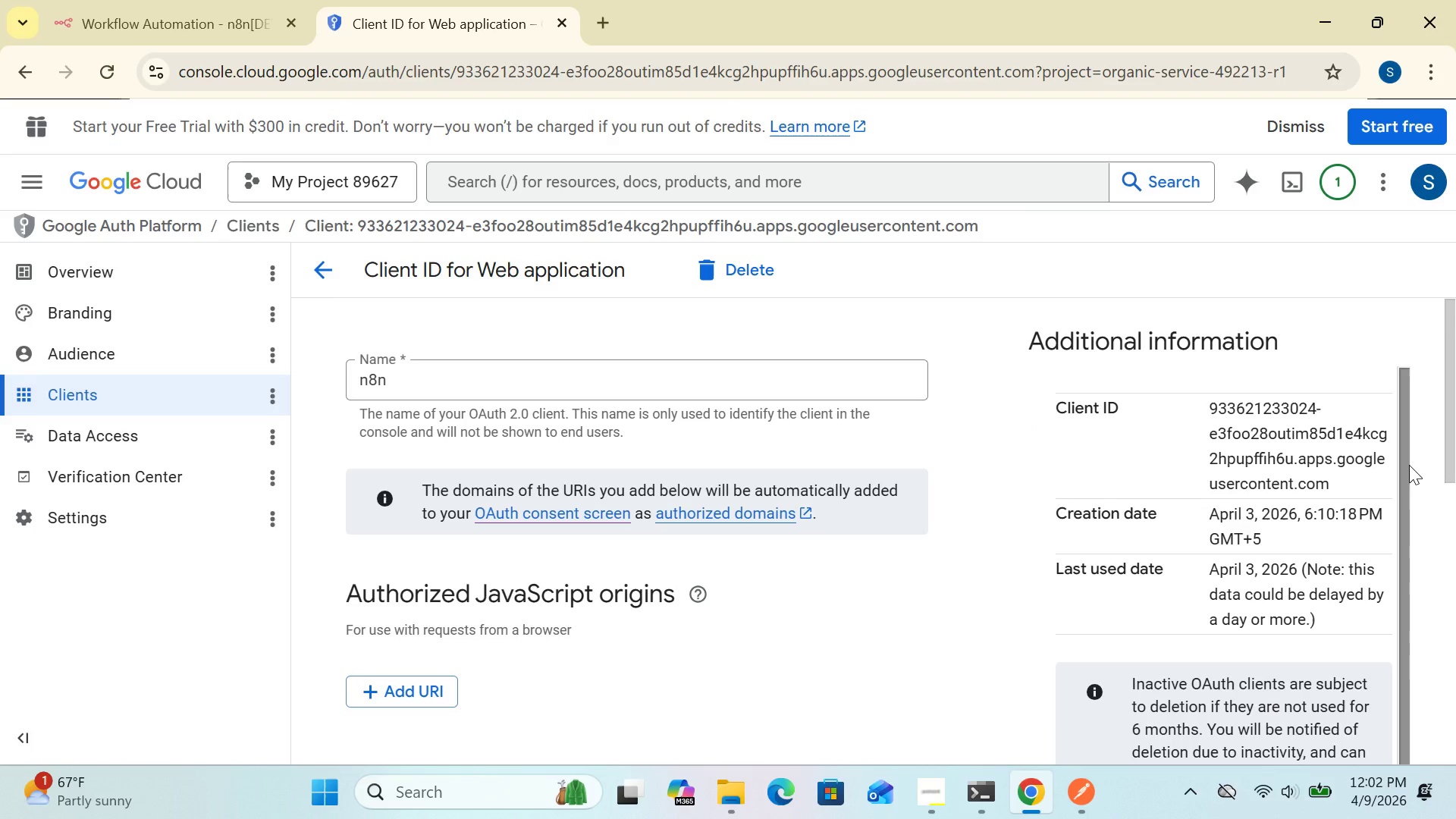 
double_click([1209, 407])
 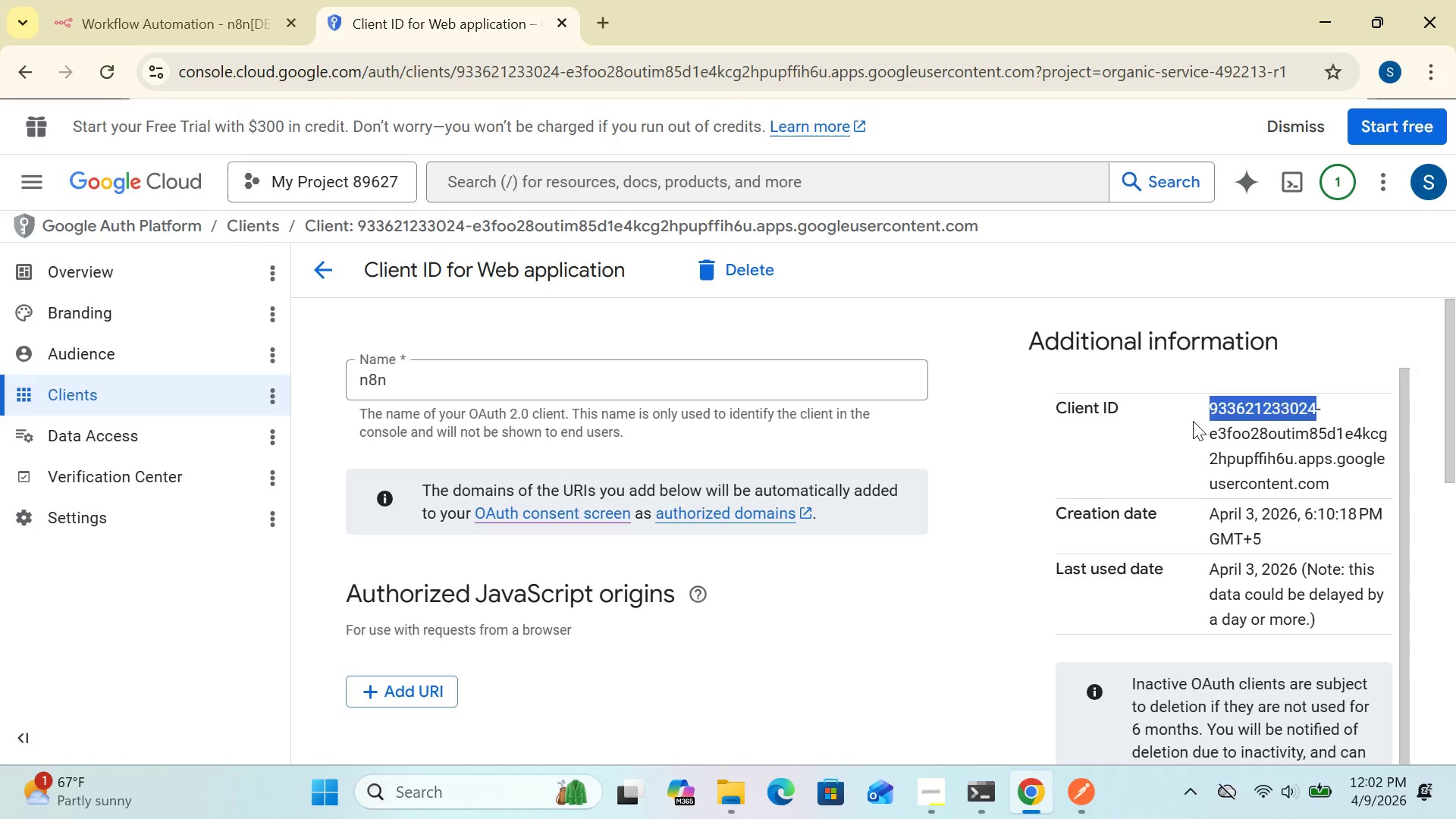 
left_click_drag(start_coordinate=[1193, 421], to_coordinate=[1209, 405])
 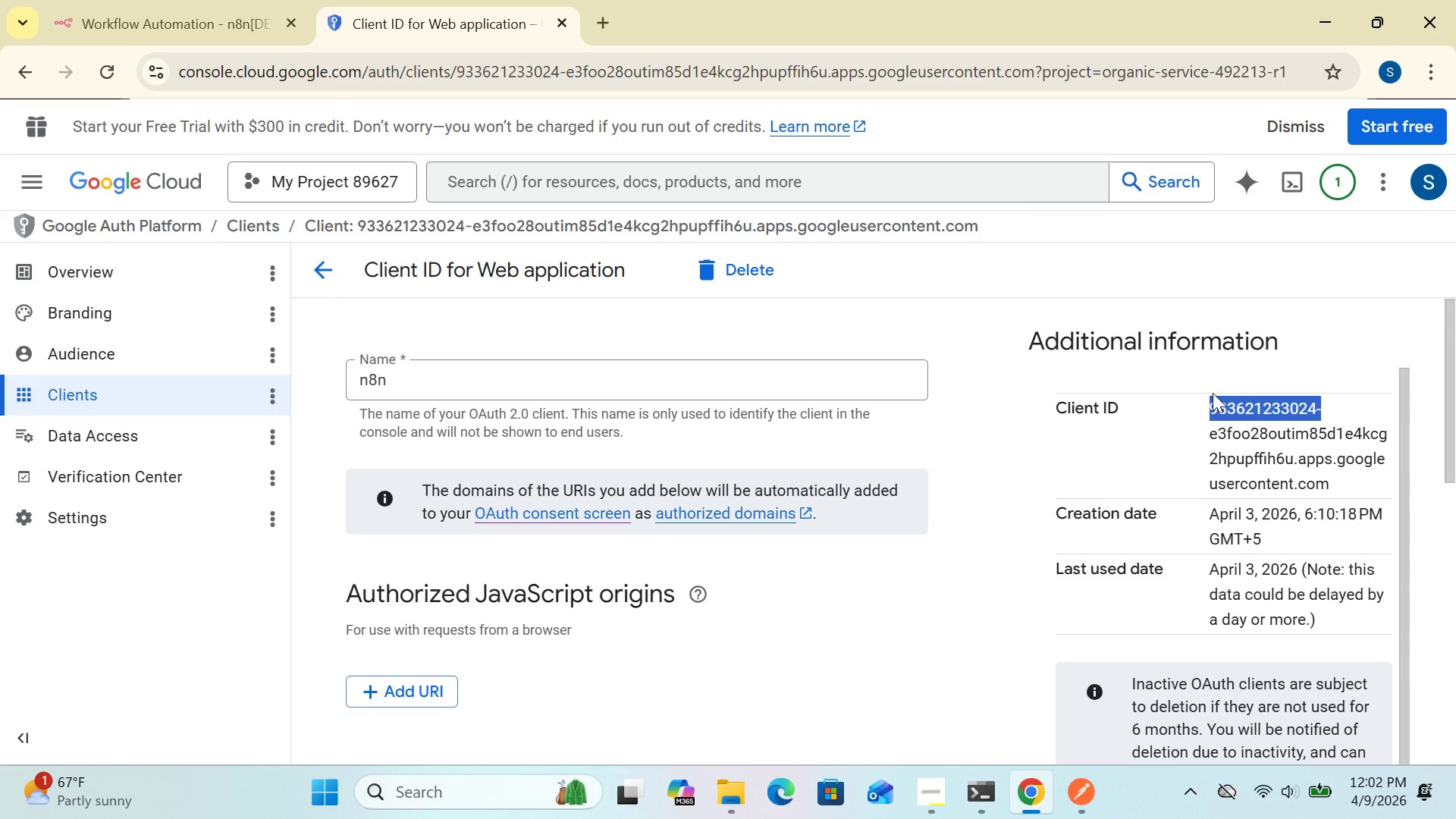 
left_click_drag(start_coordinate=[1205, 405], to_coordinate=[1211, 394])
 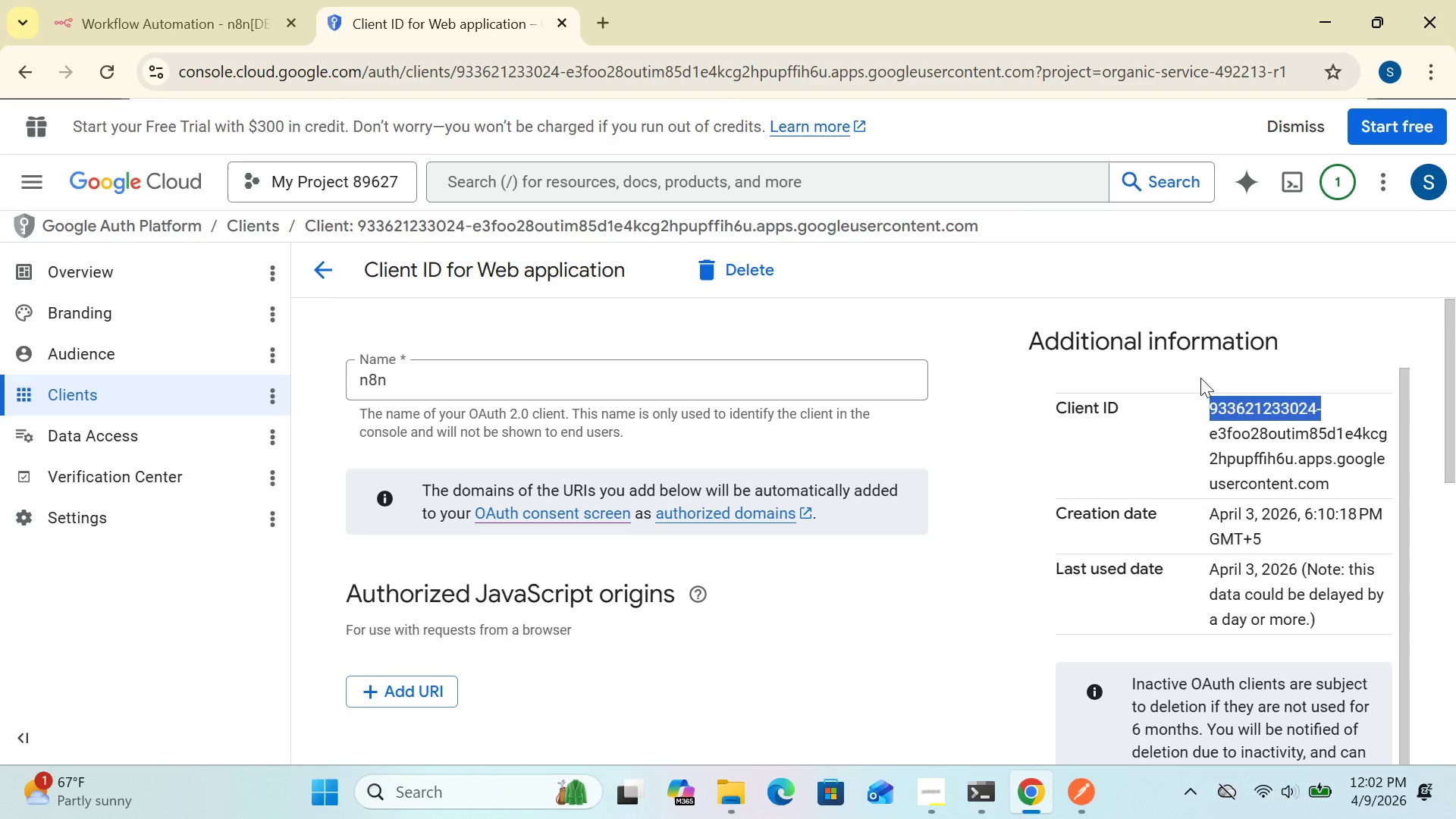 
left_click([1200, 378])
 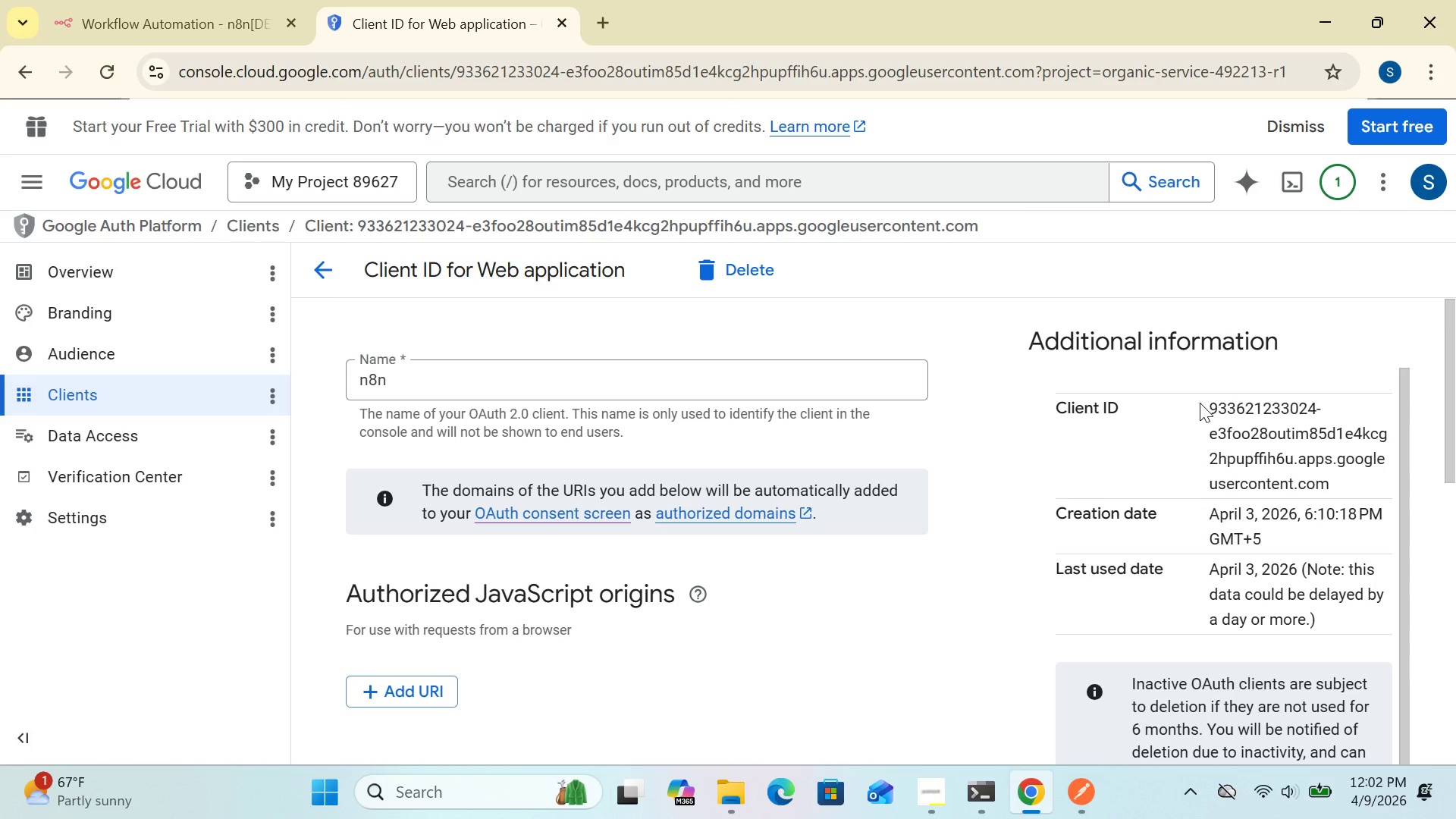 
left_click([1200, 403])
 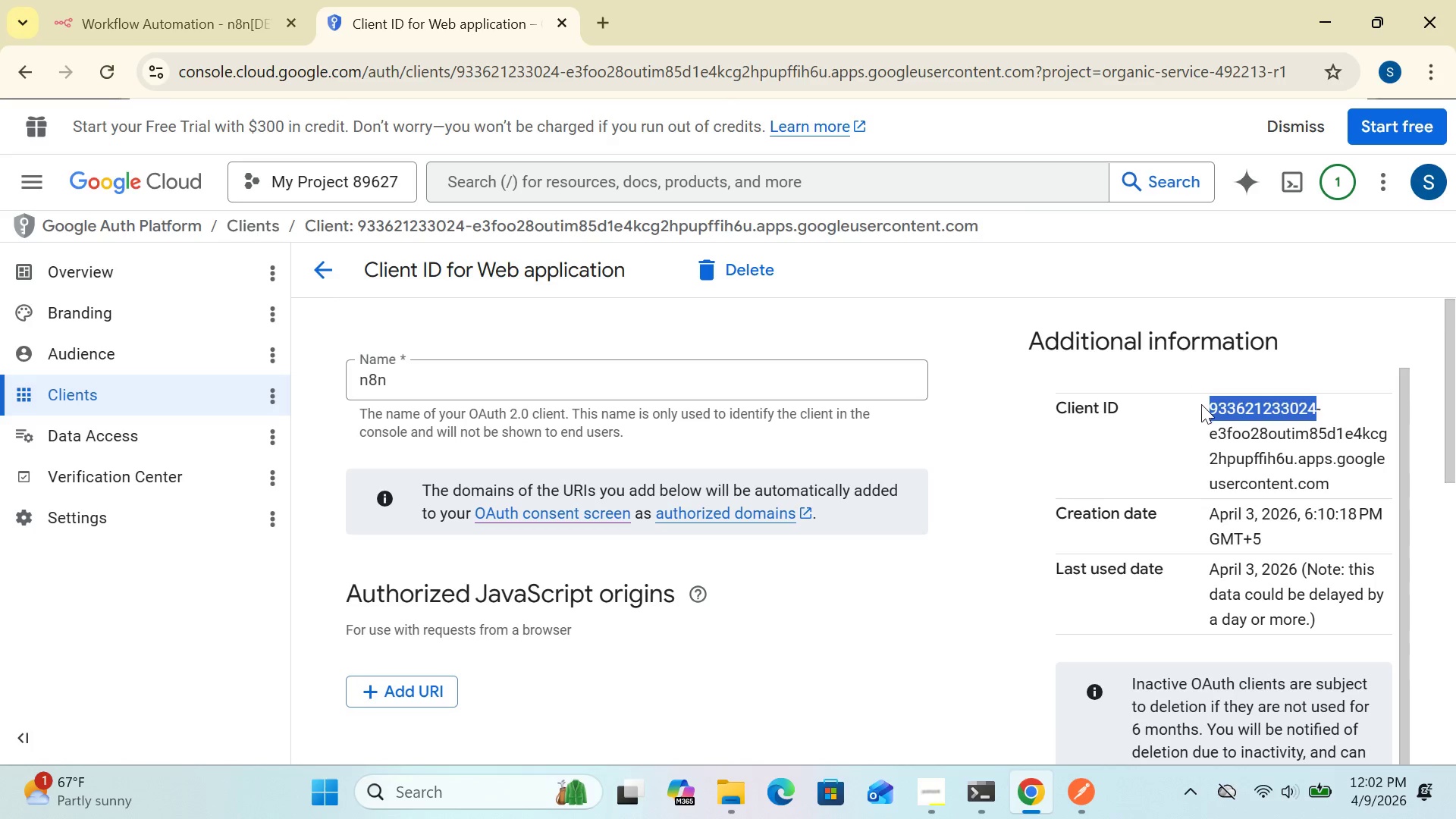 
left_click_drag(start_coordinate=[1200, 403], to_coordinate=[1396, 468])
 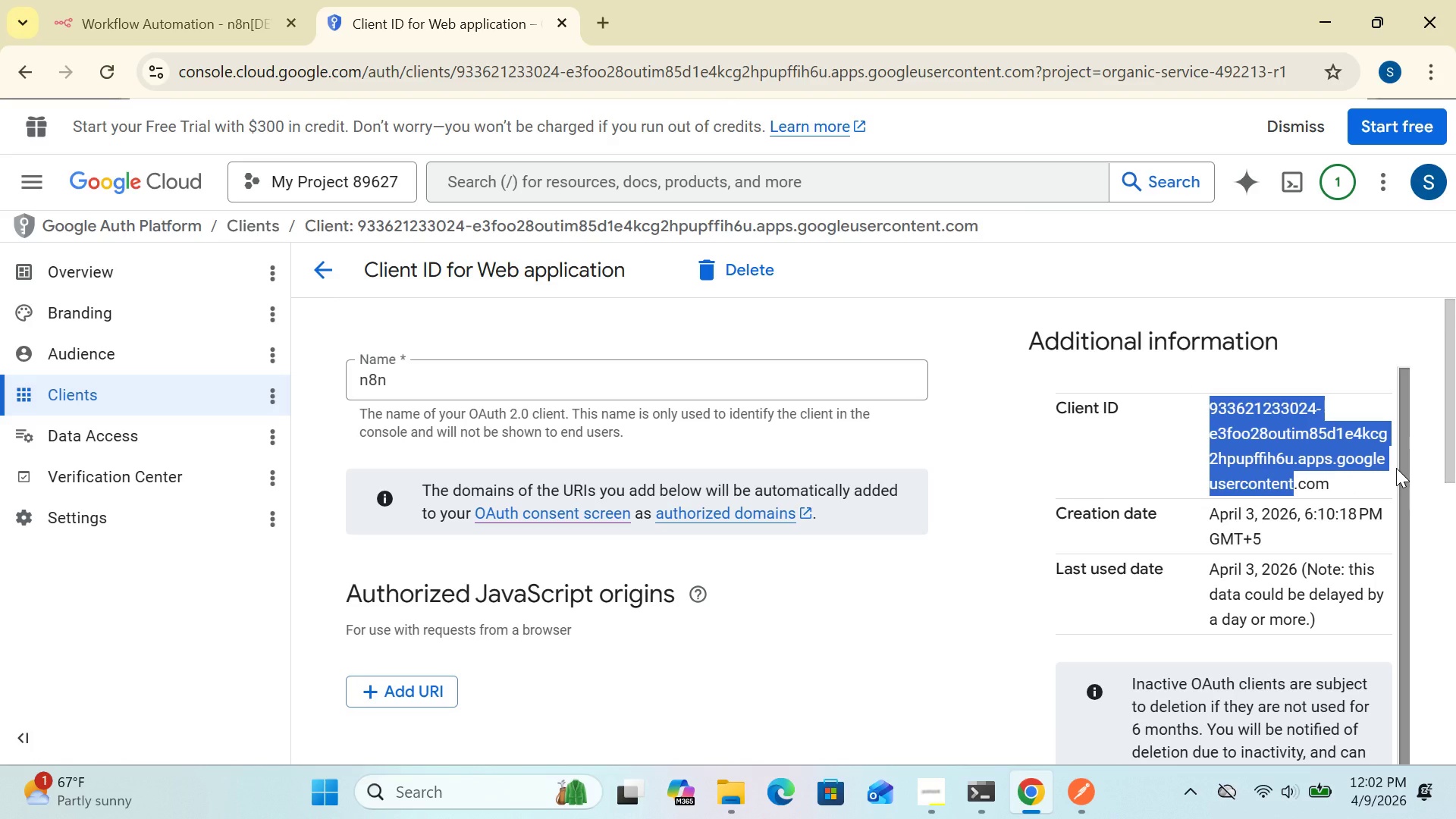 
key(Control+C)
 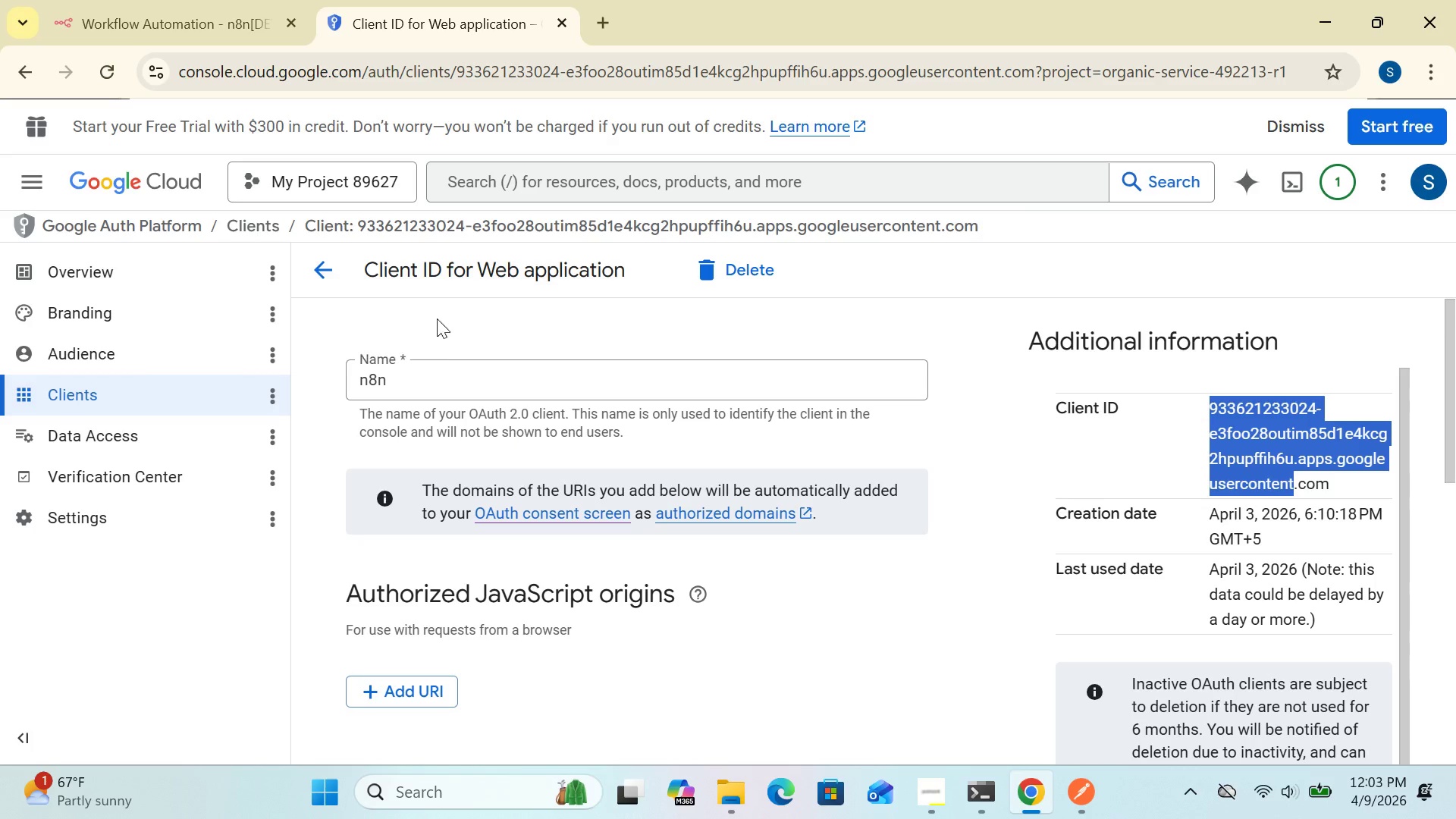 
wait(14.3)
 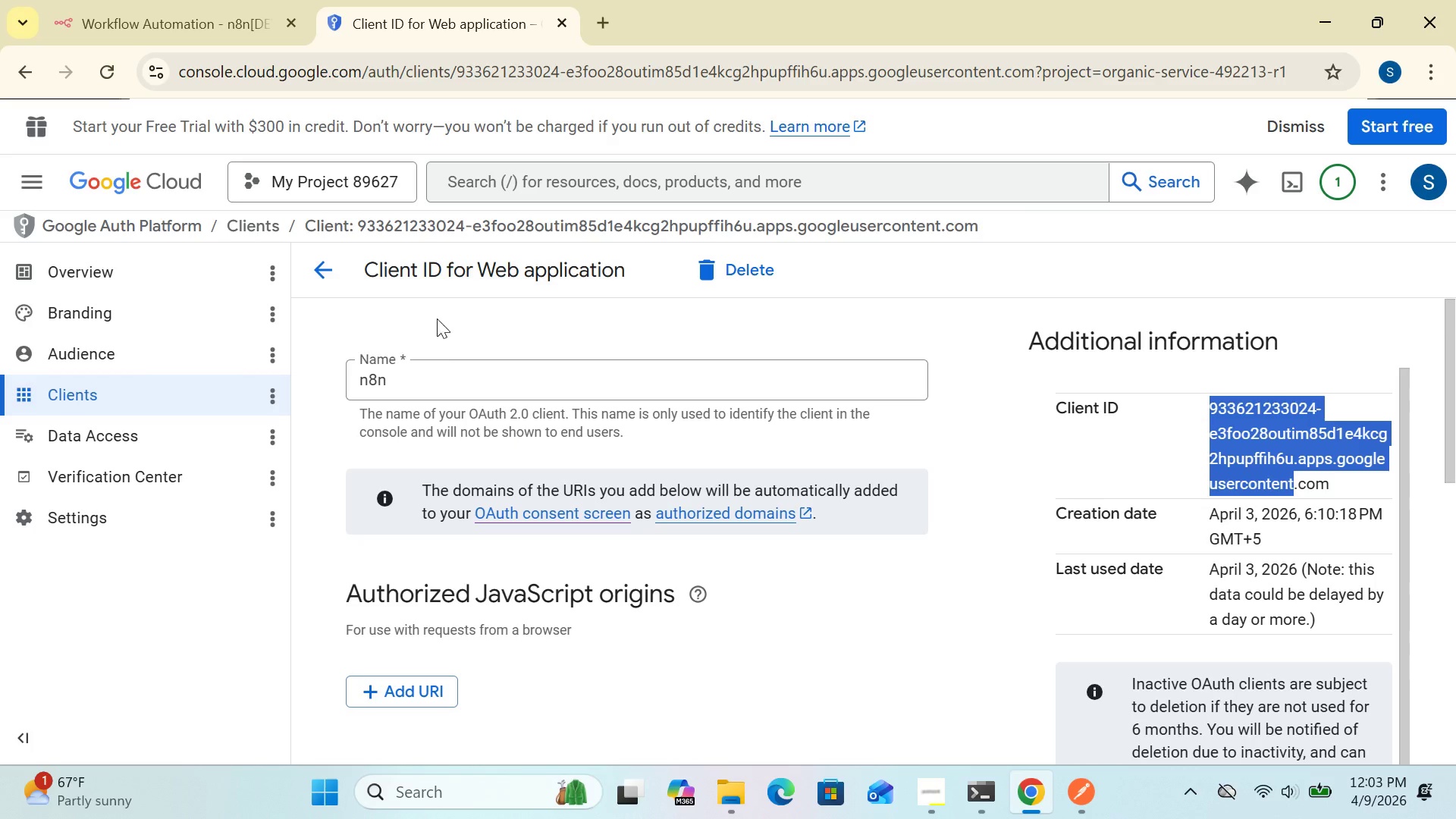 
left_click([236, 28])
 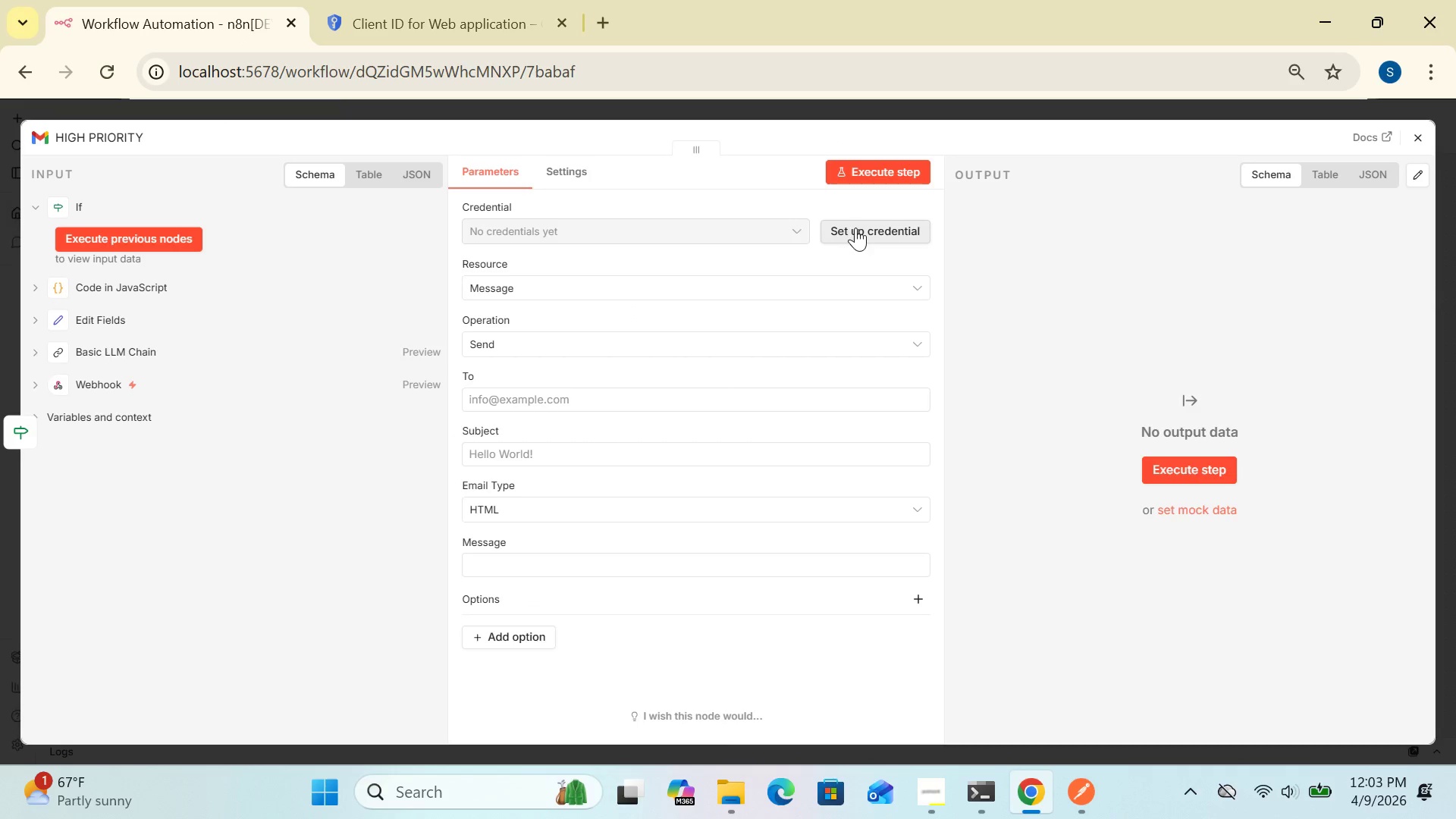 
left_click([857, 228])
 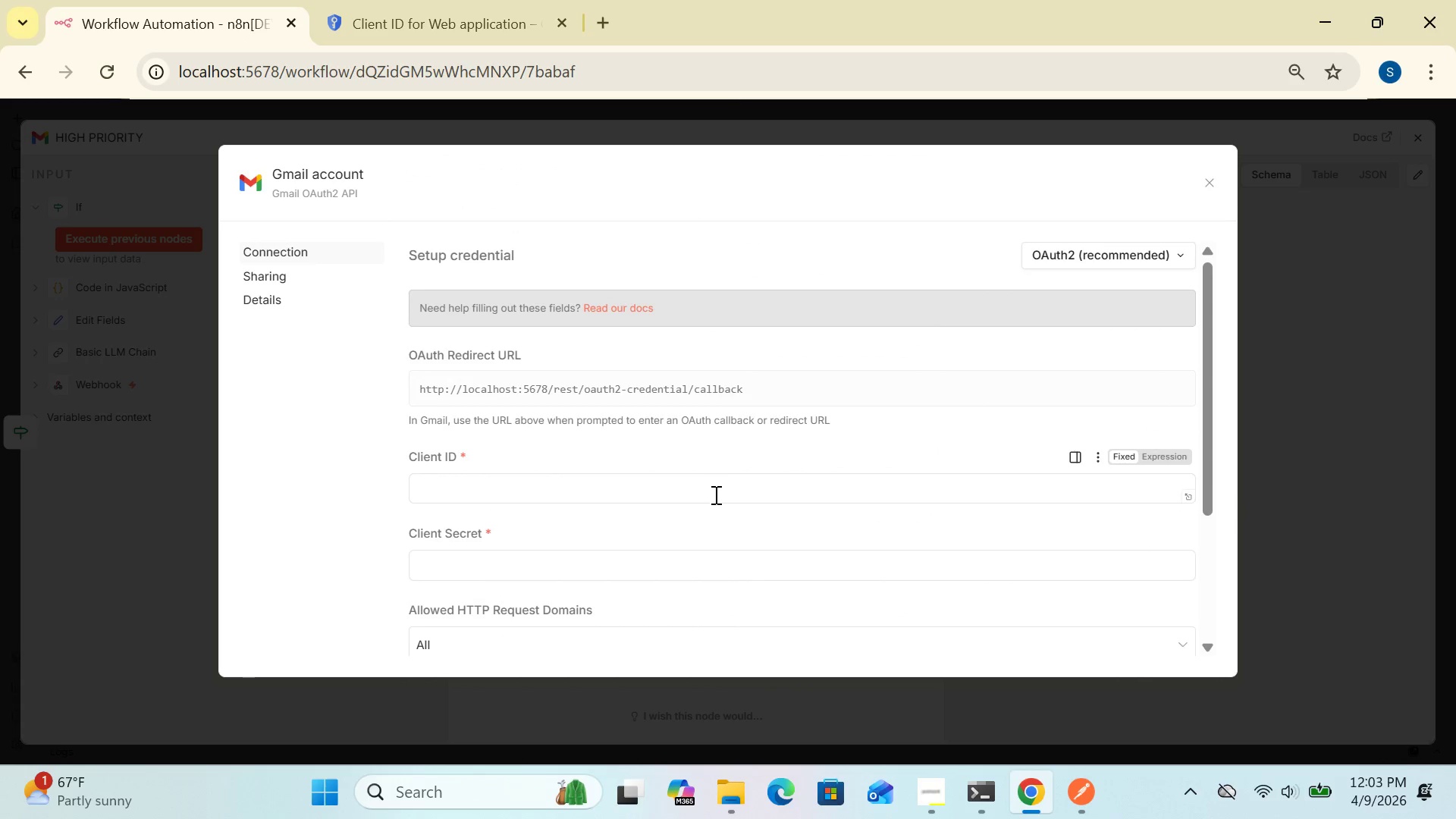 
left_click([714, 494])
 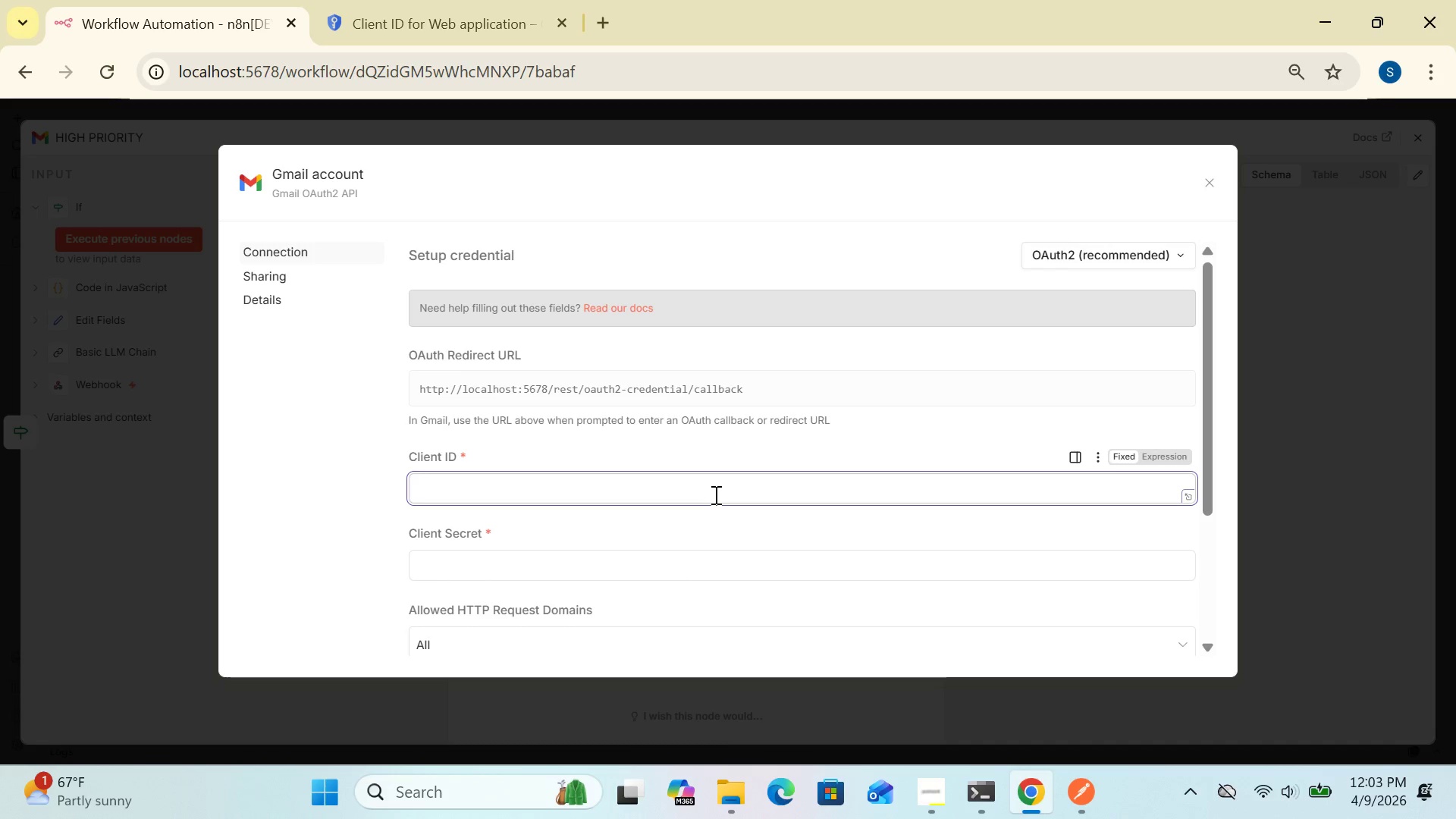 
key(Control+V)
 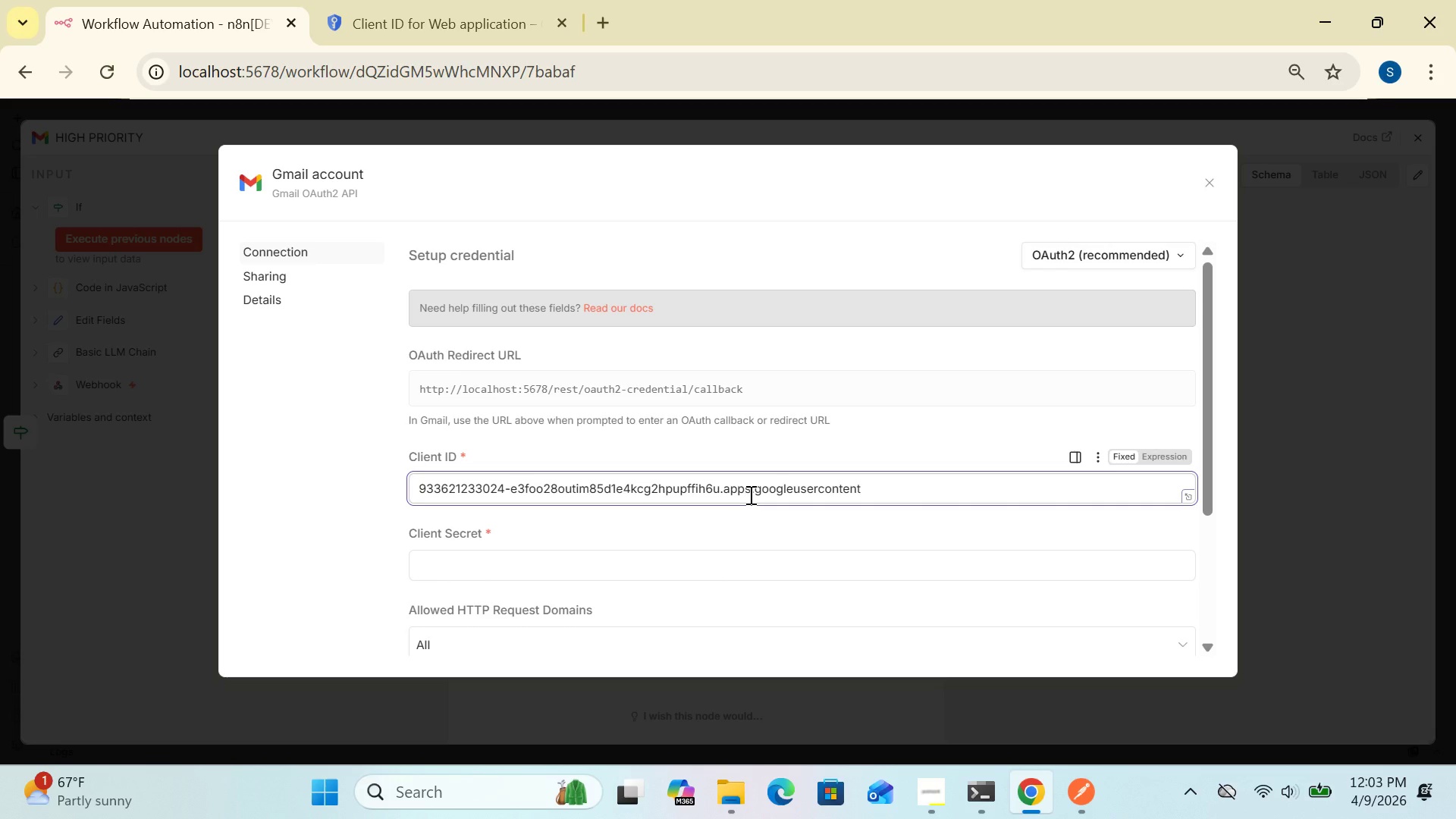 
wait(17.33)
 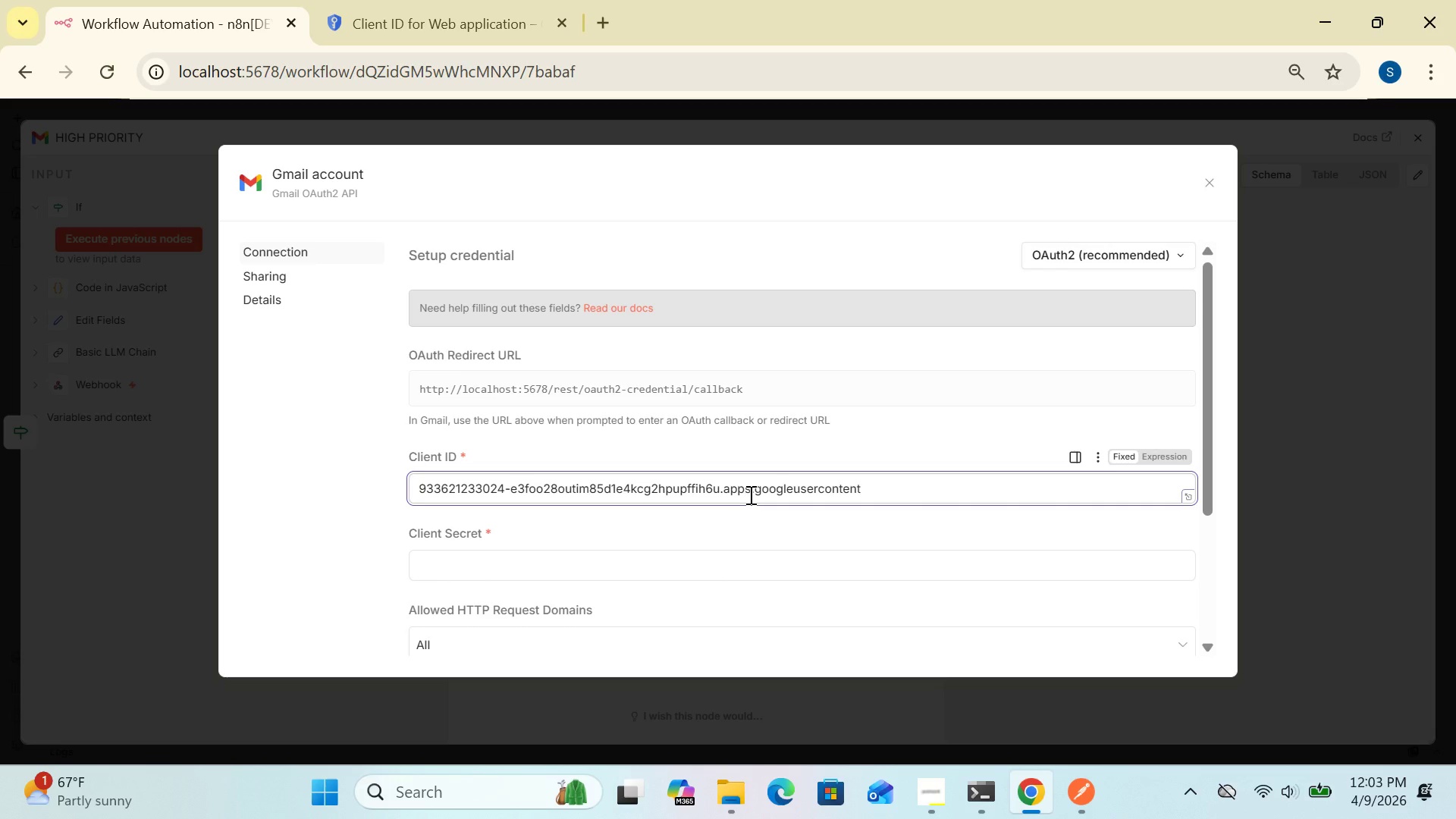 
left_click([497, 23])
 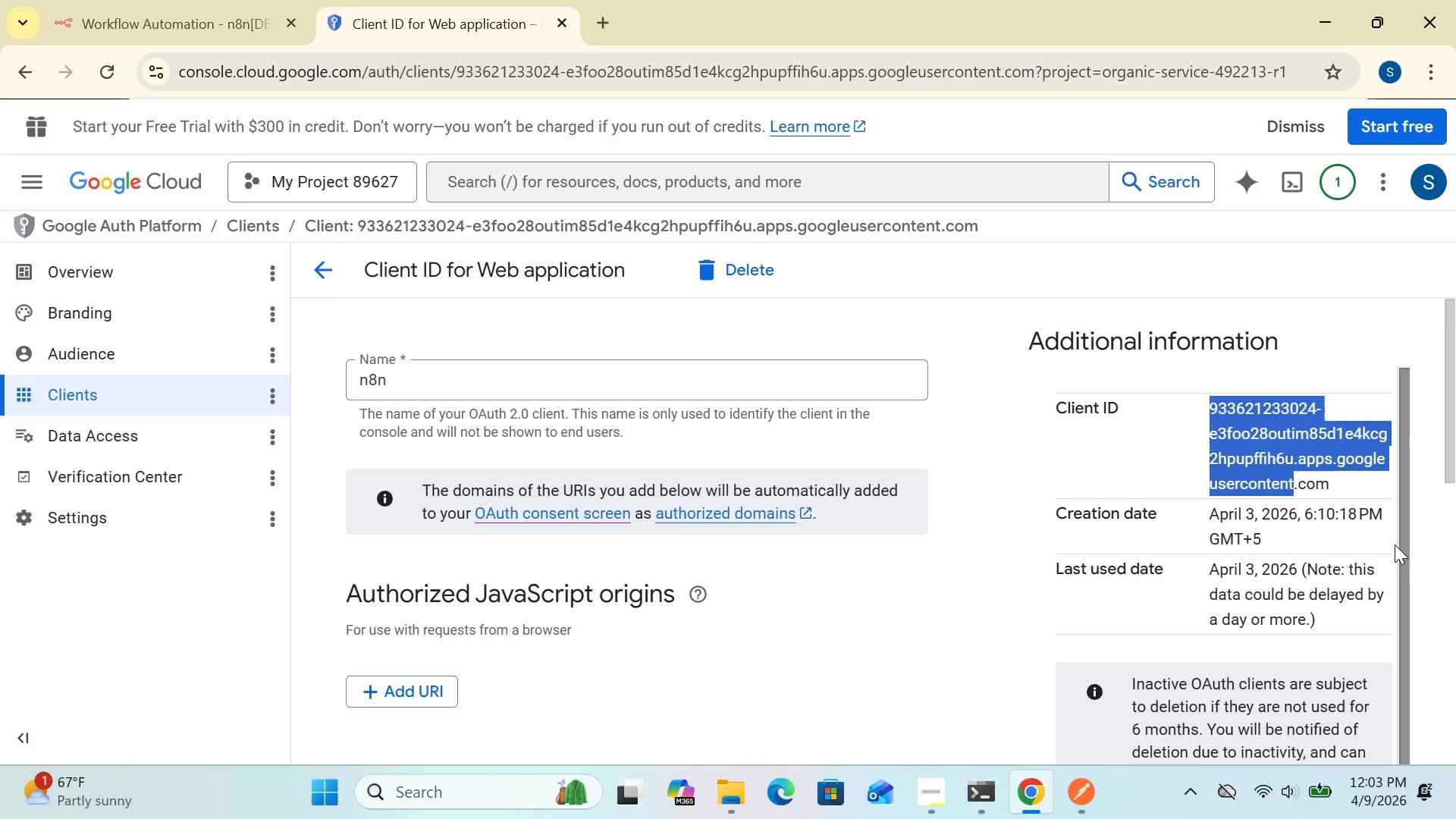 
left_click_drag(start_coordinate=[1395, 544], to_coordinate=[1398, 576])
 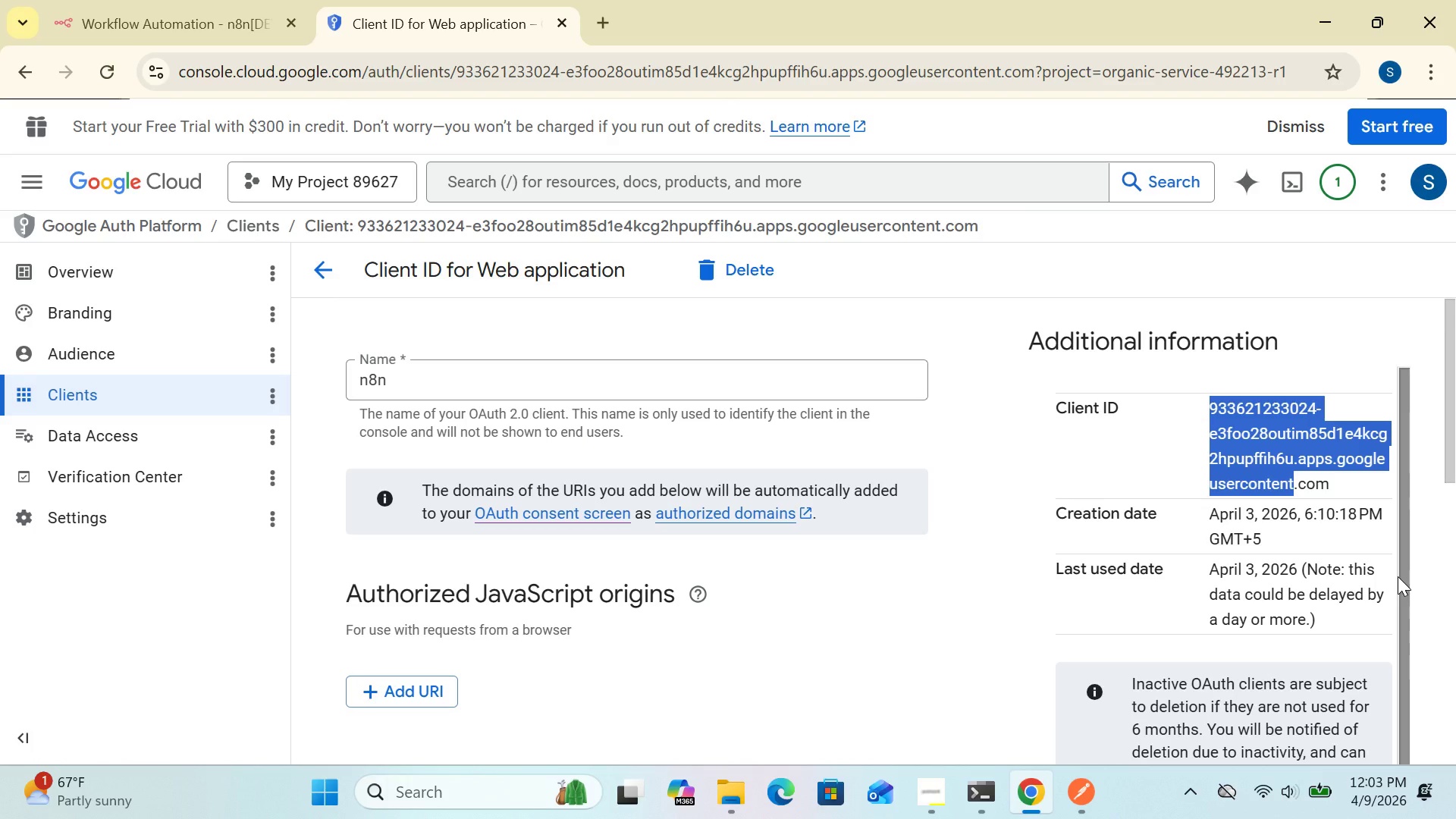 
wait(9.36)
 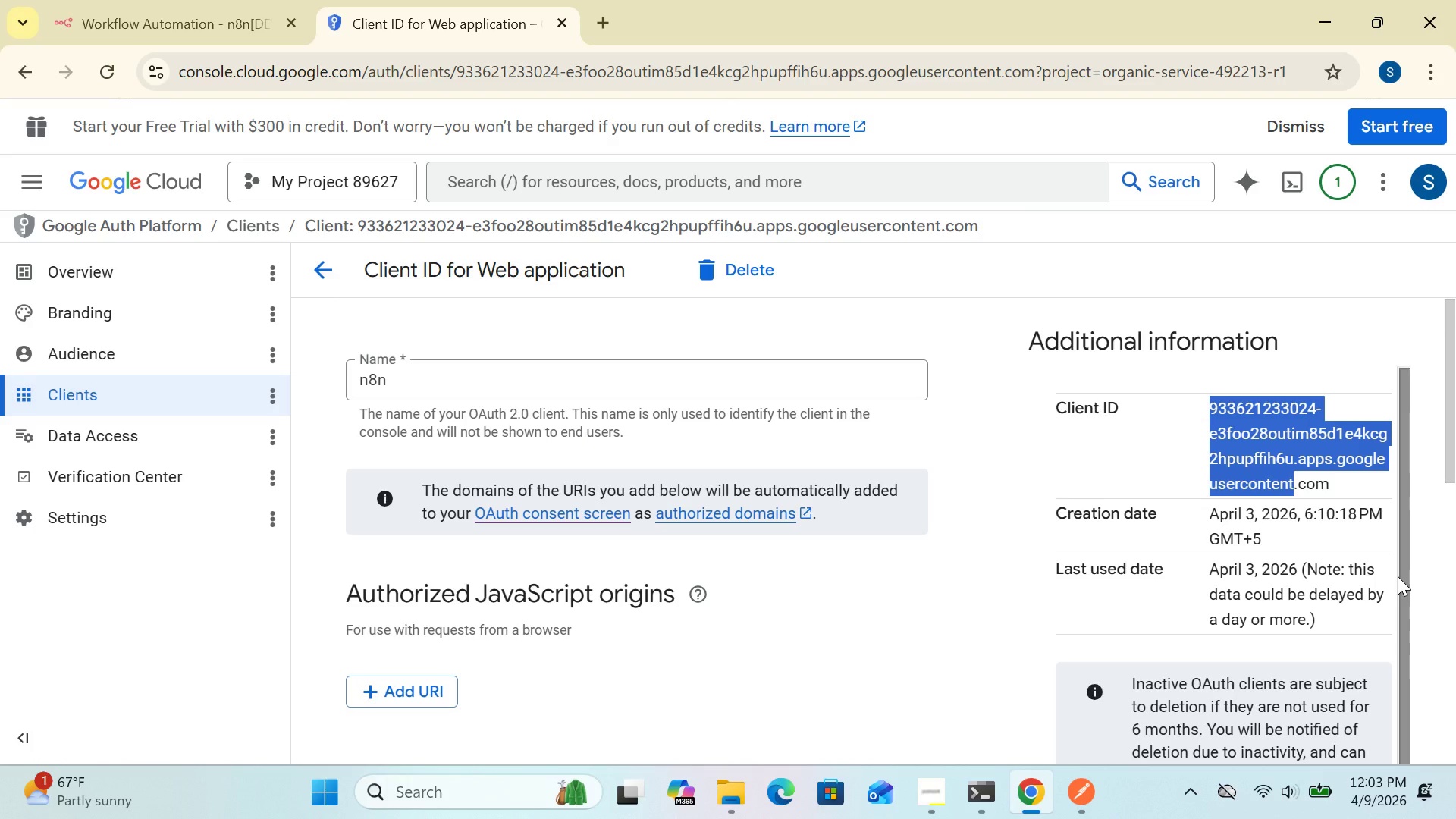 
left_click([1019, 293])
 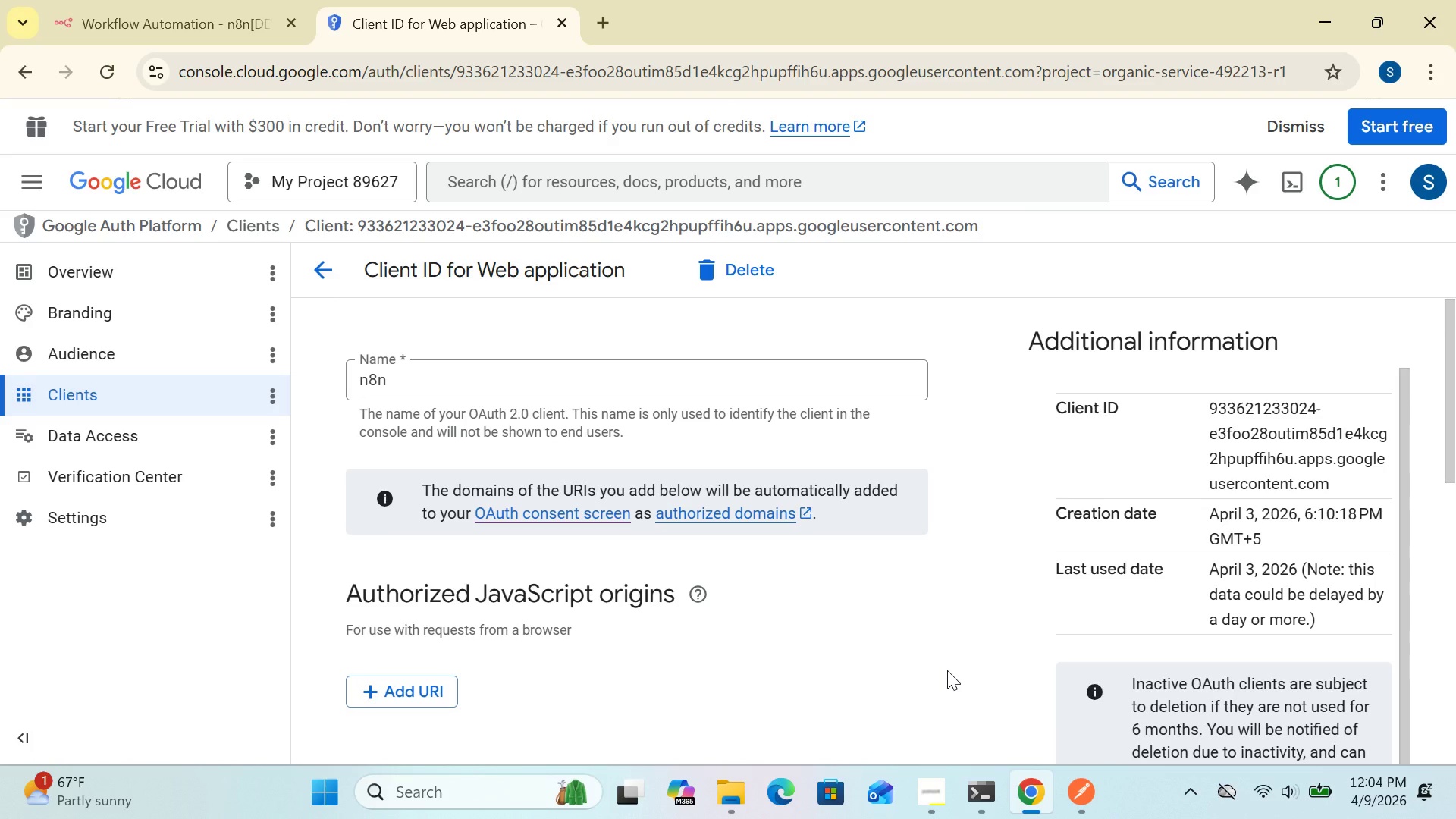 
wait(17.61)
 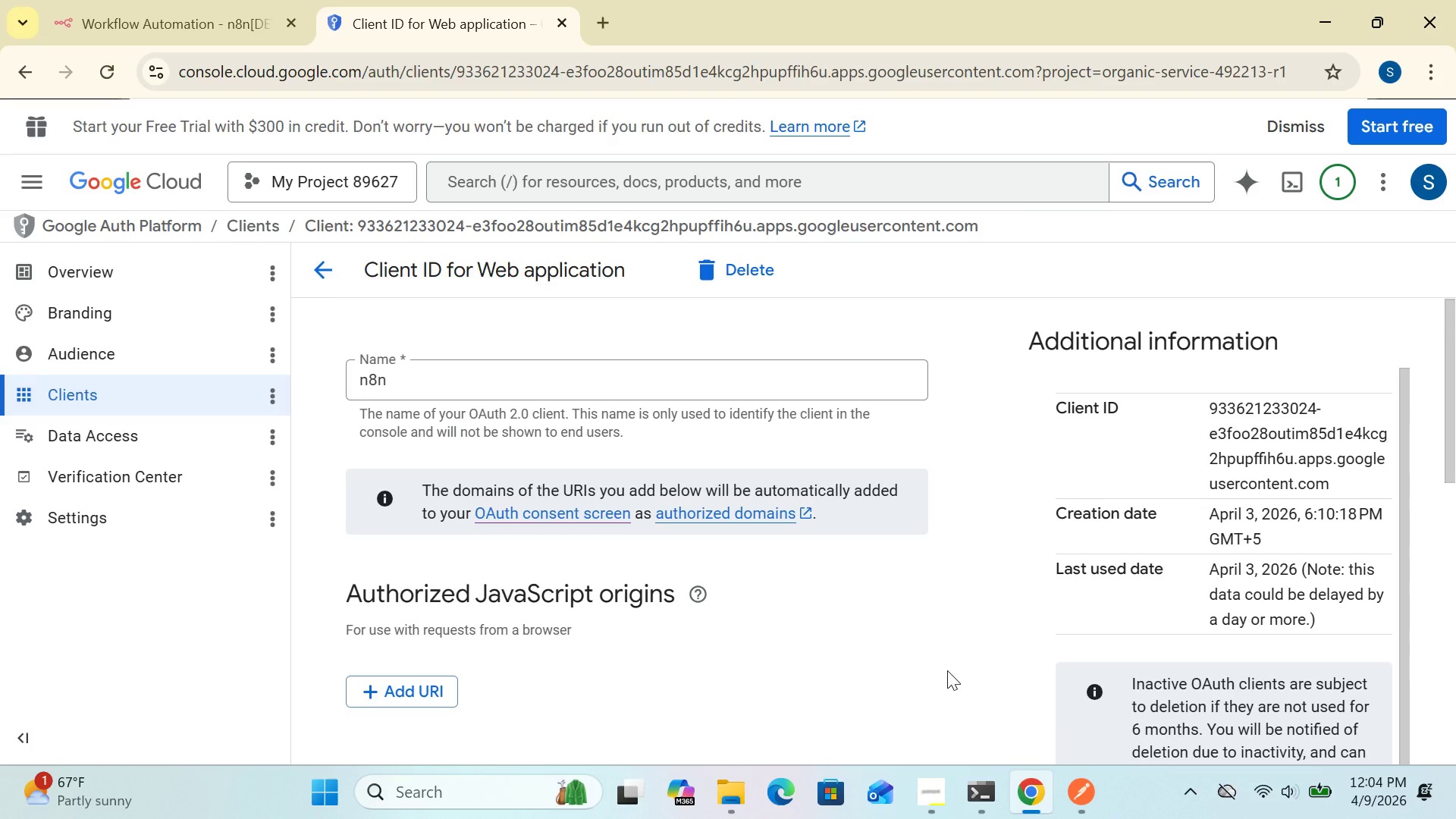 
double_click([959, 674])
 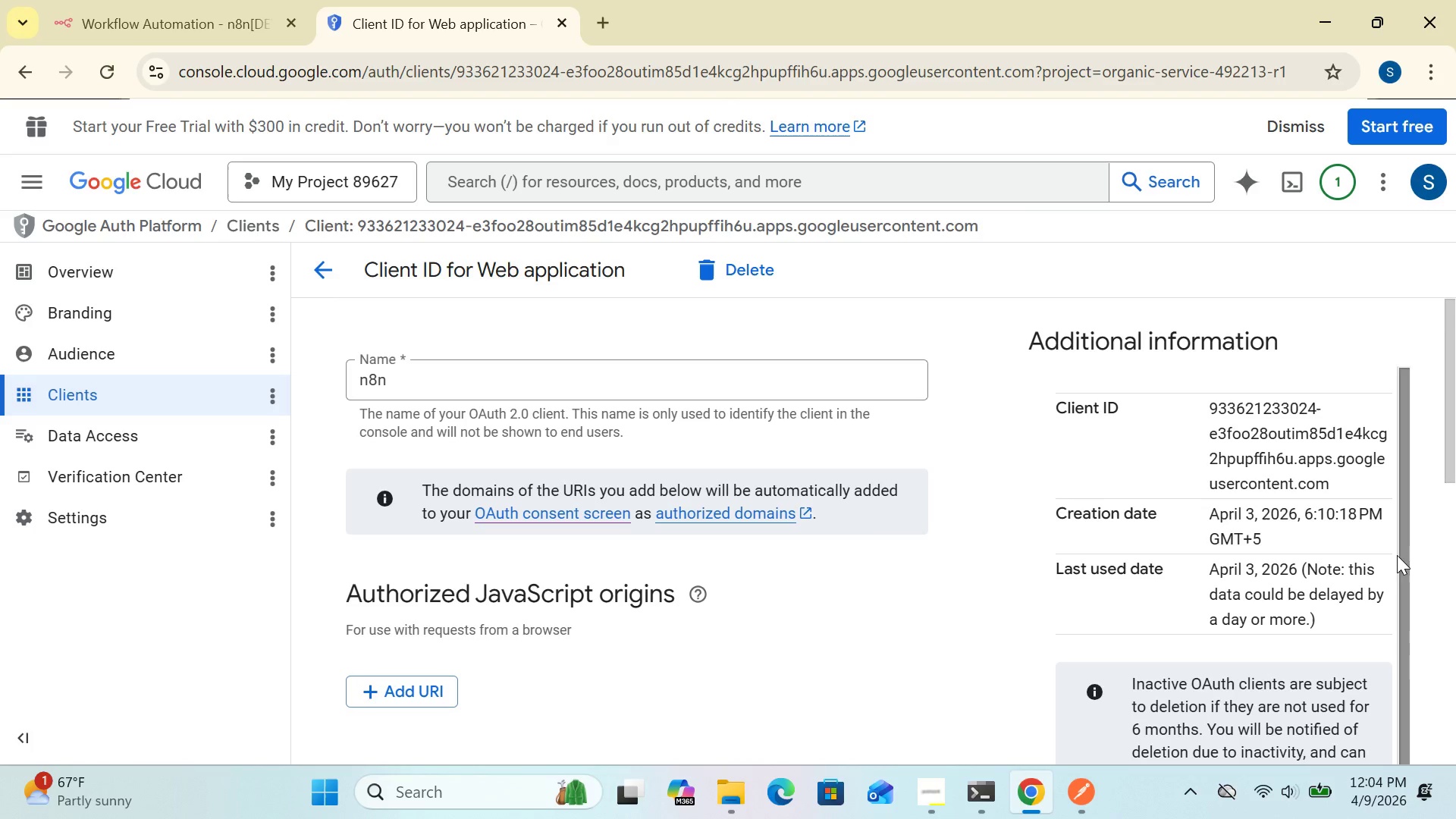 
left_click_drag(start_coordinate=[1399, 555], to_coordinate=[1385, 518])
 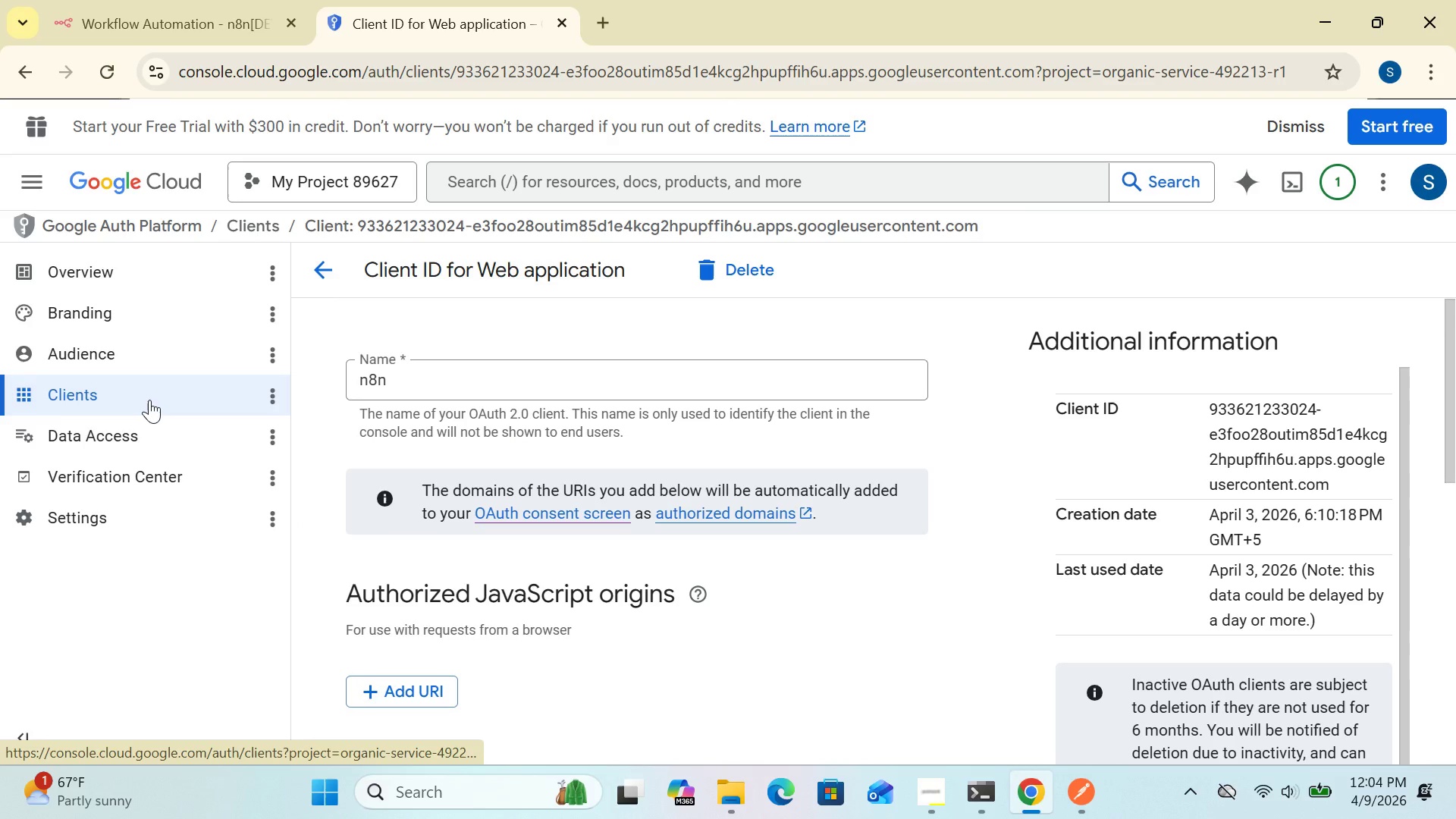 
wait(18.97)
 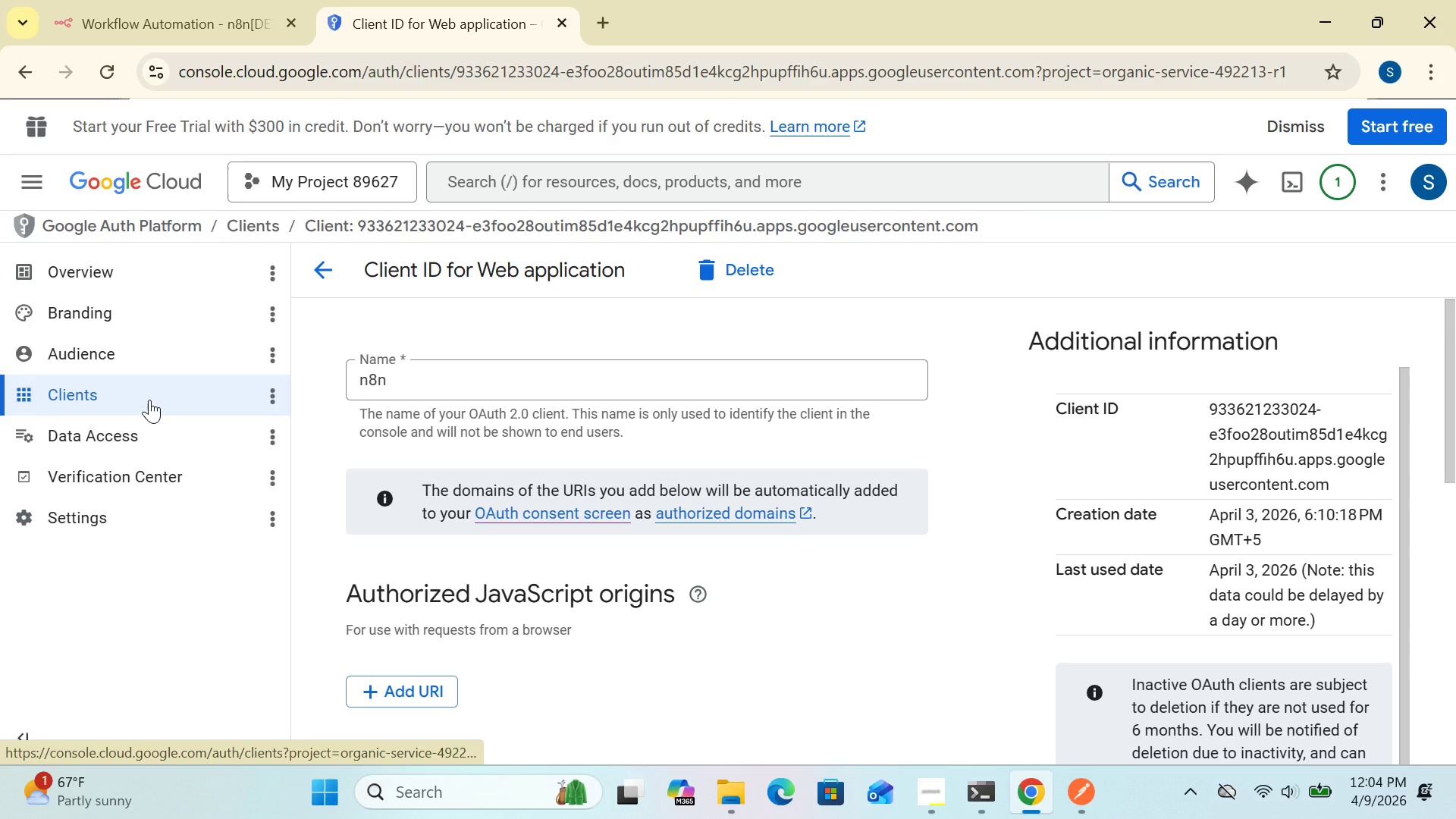 
left_click([26, 184])
 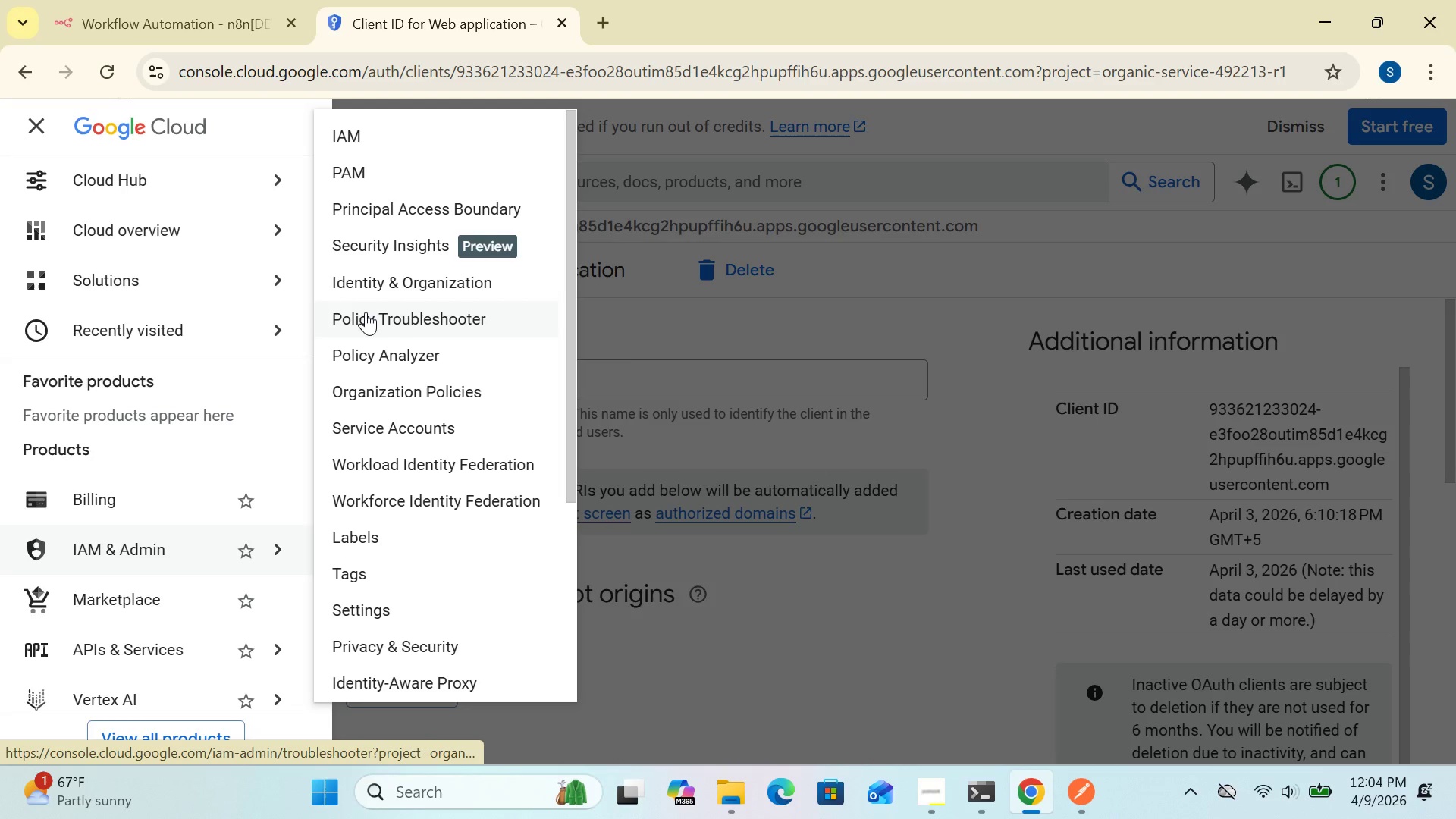 
wait(7.17)
 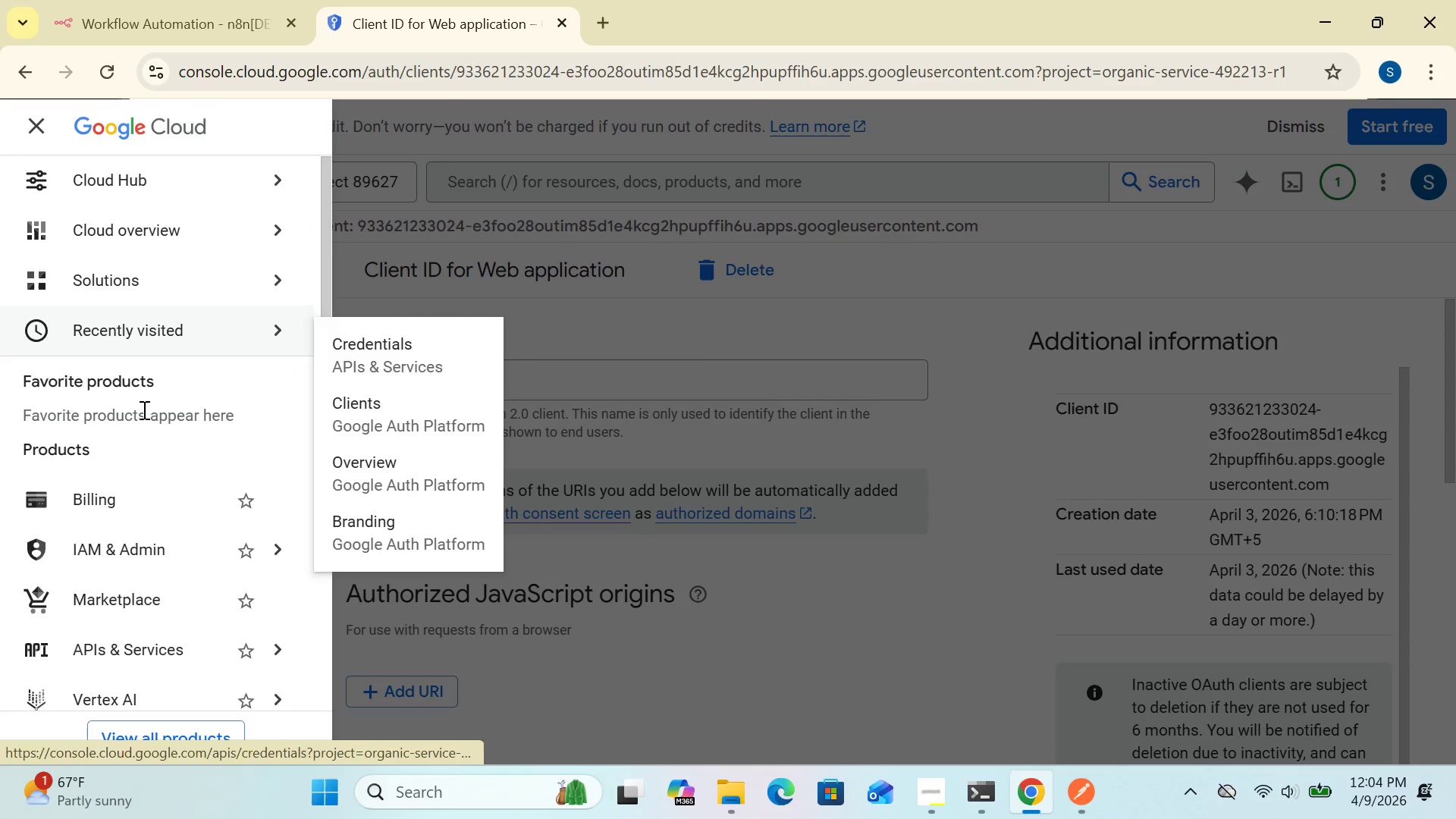 
left_click([959, 276])
 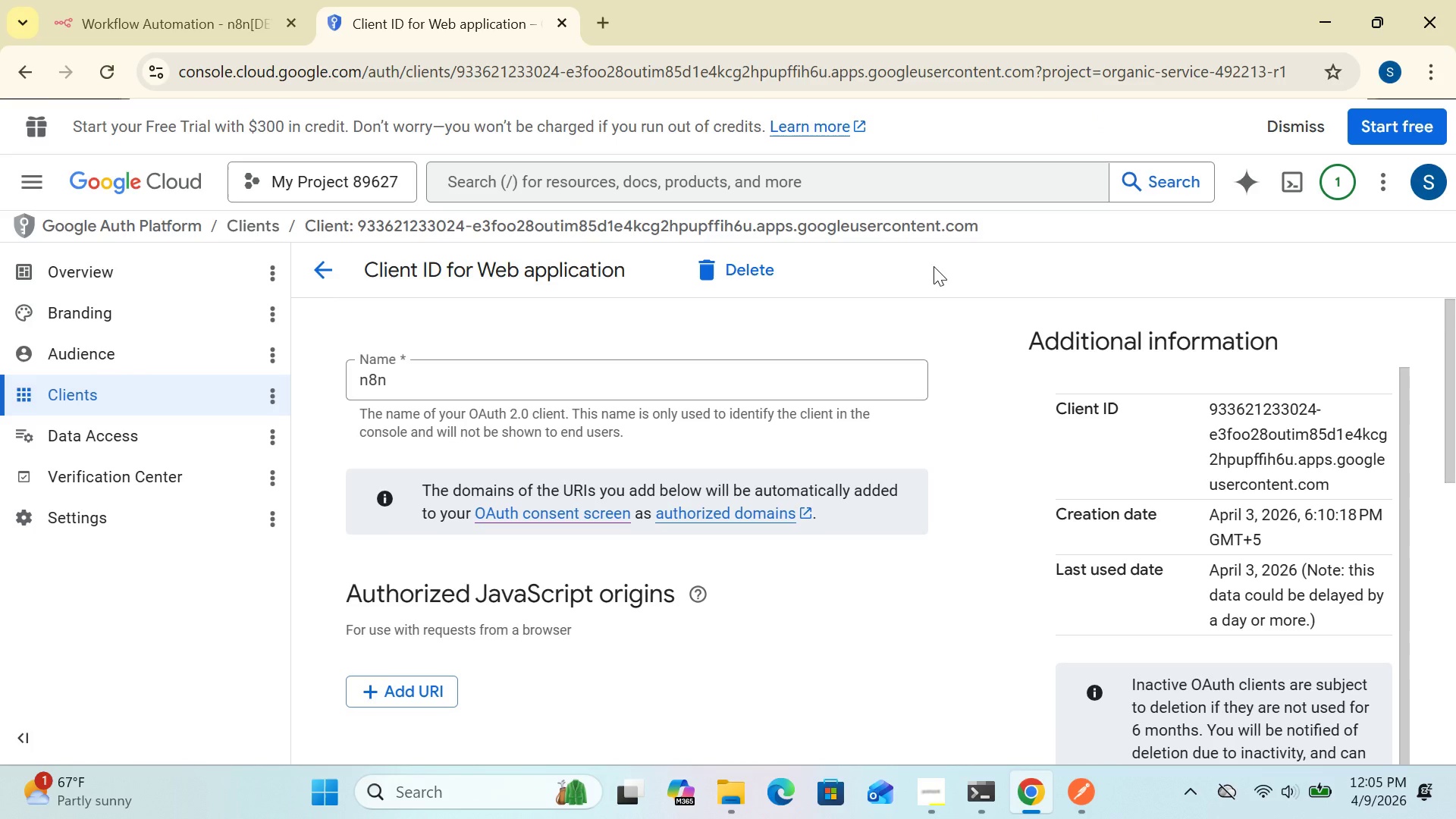 
wait(31.84)
 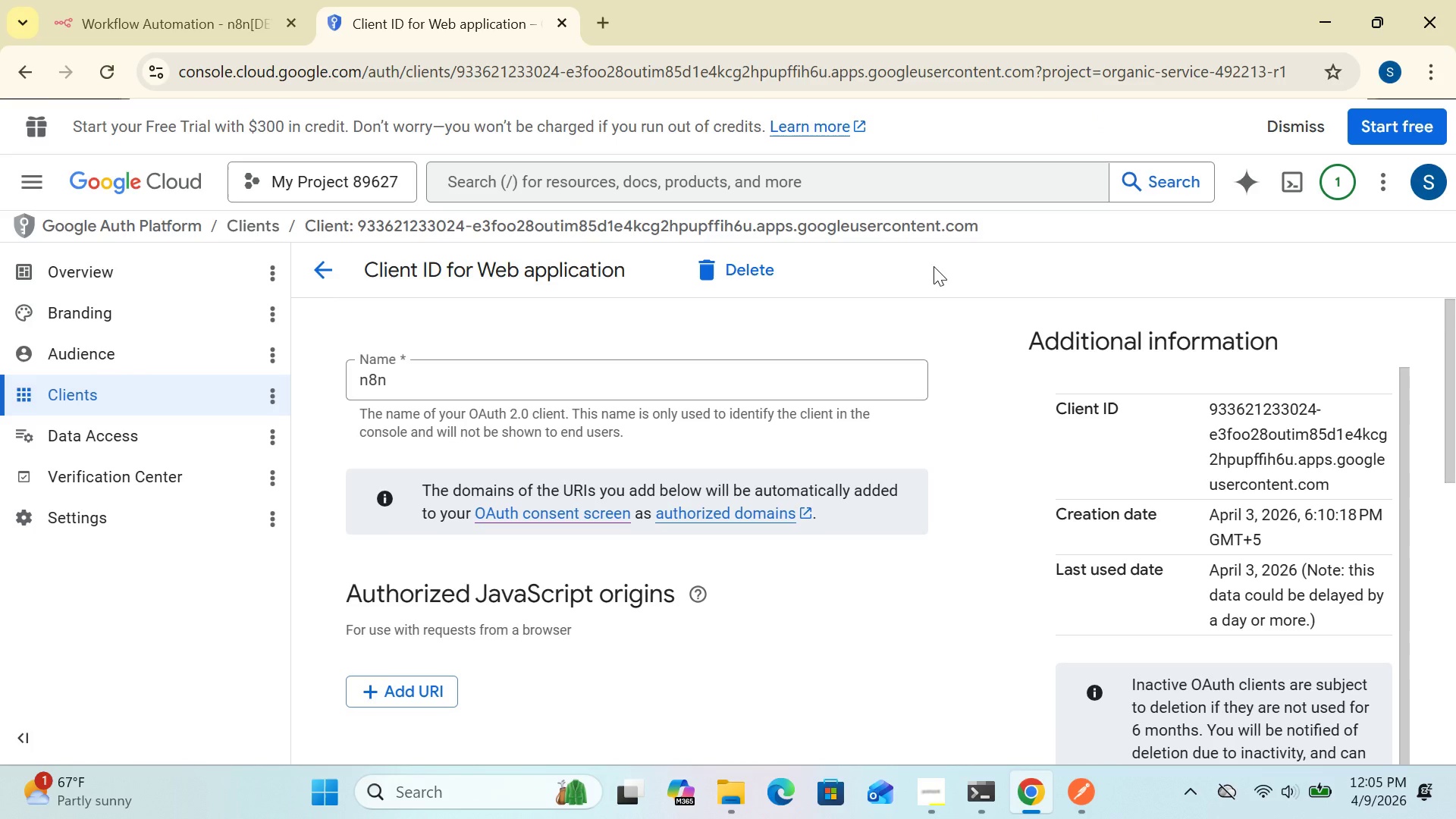 
left_click([947, 557])
 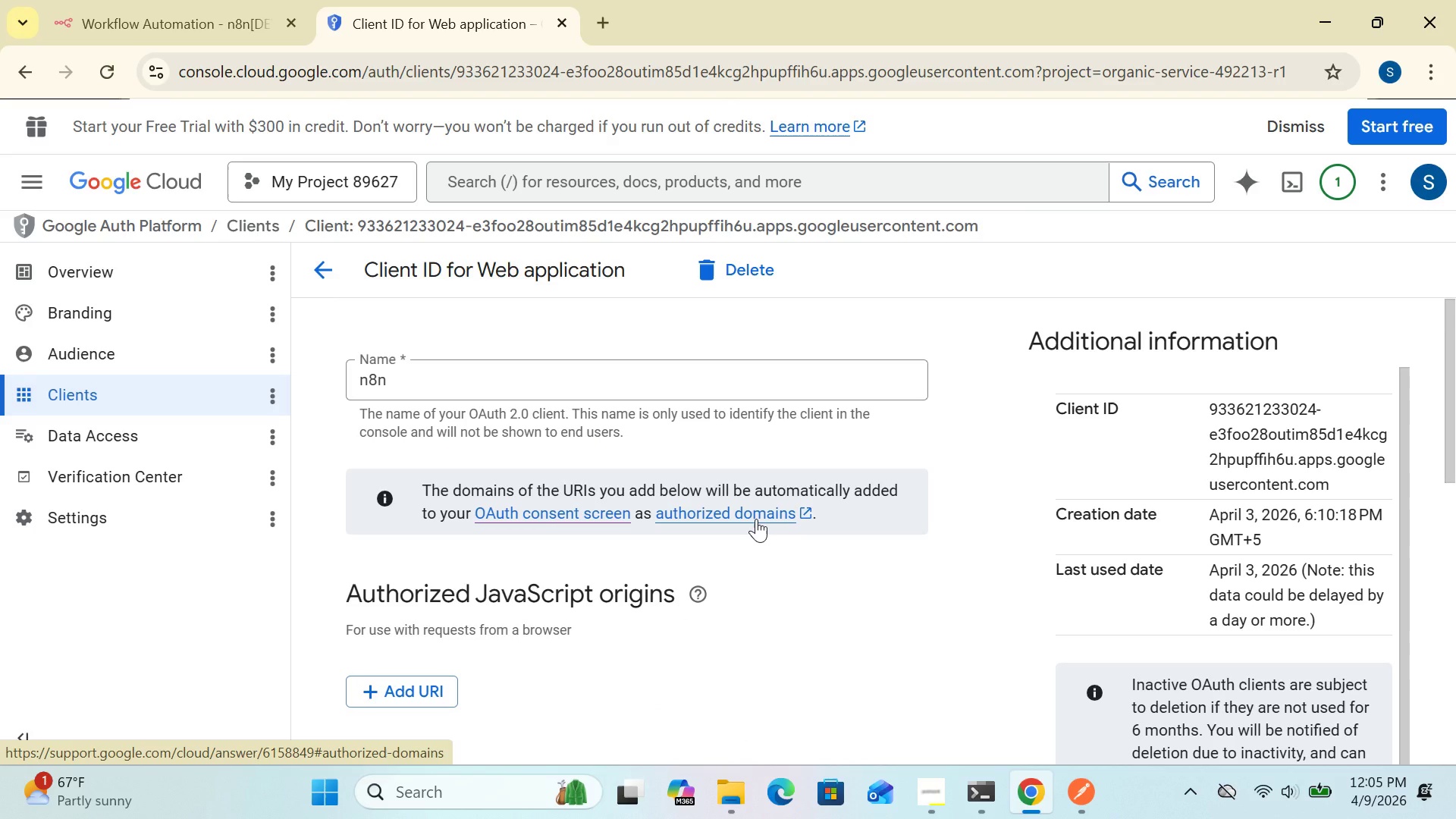 
wait(13.56)
 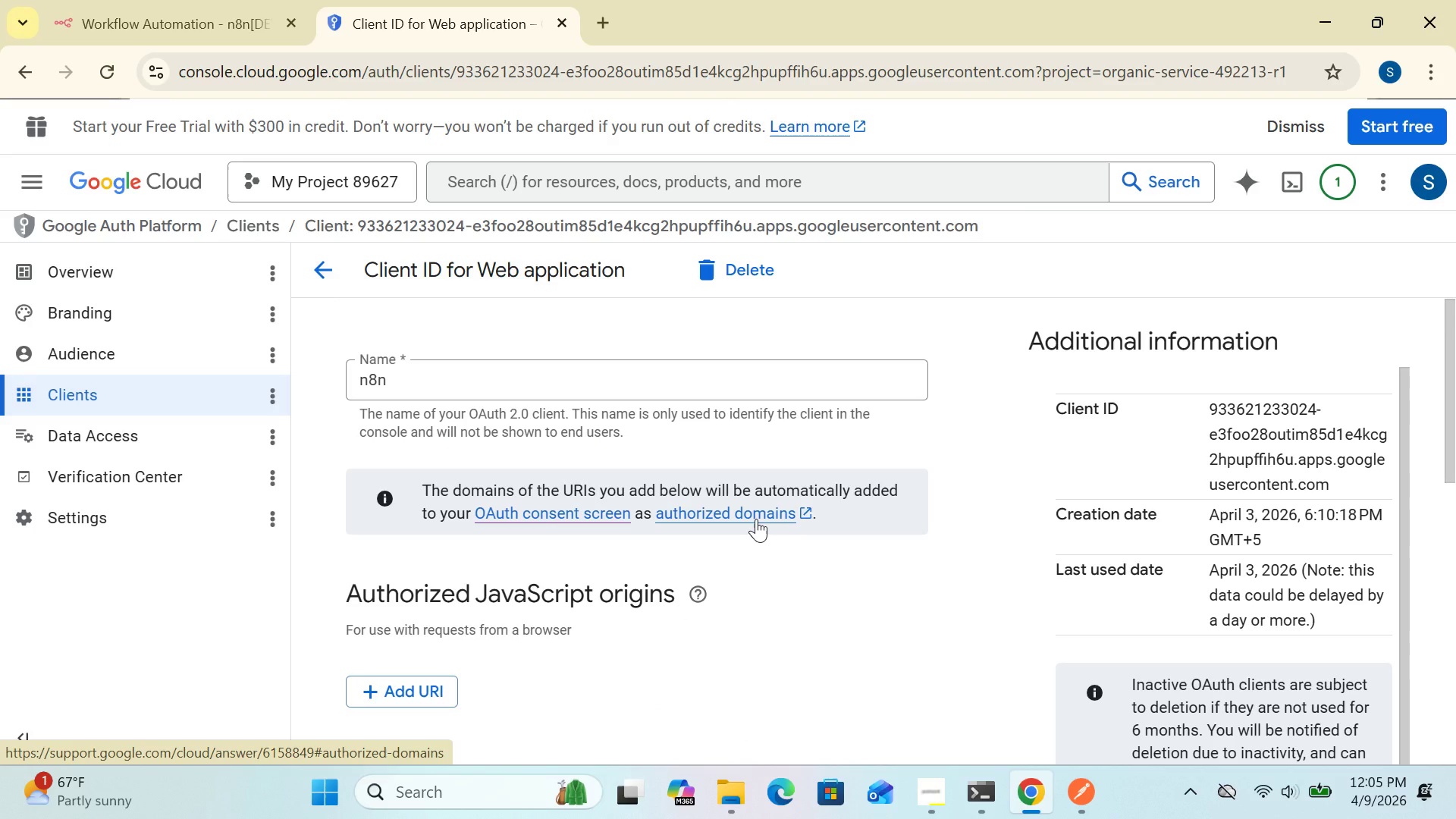 
left_click([362, 507])
 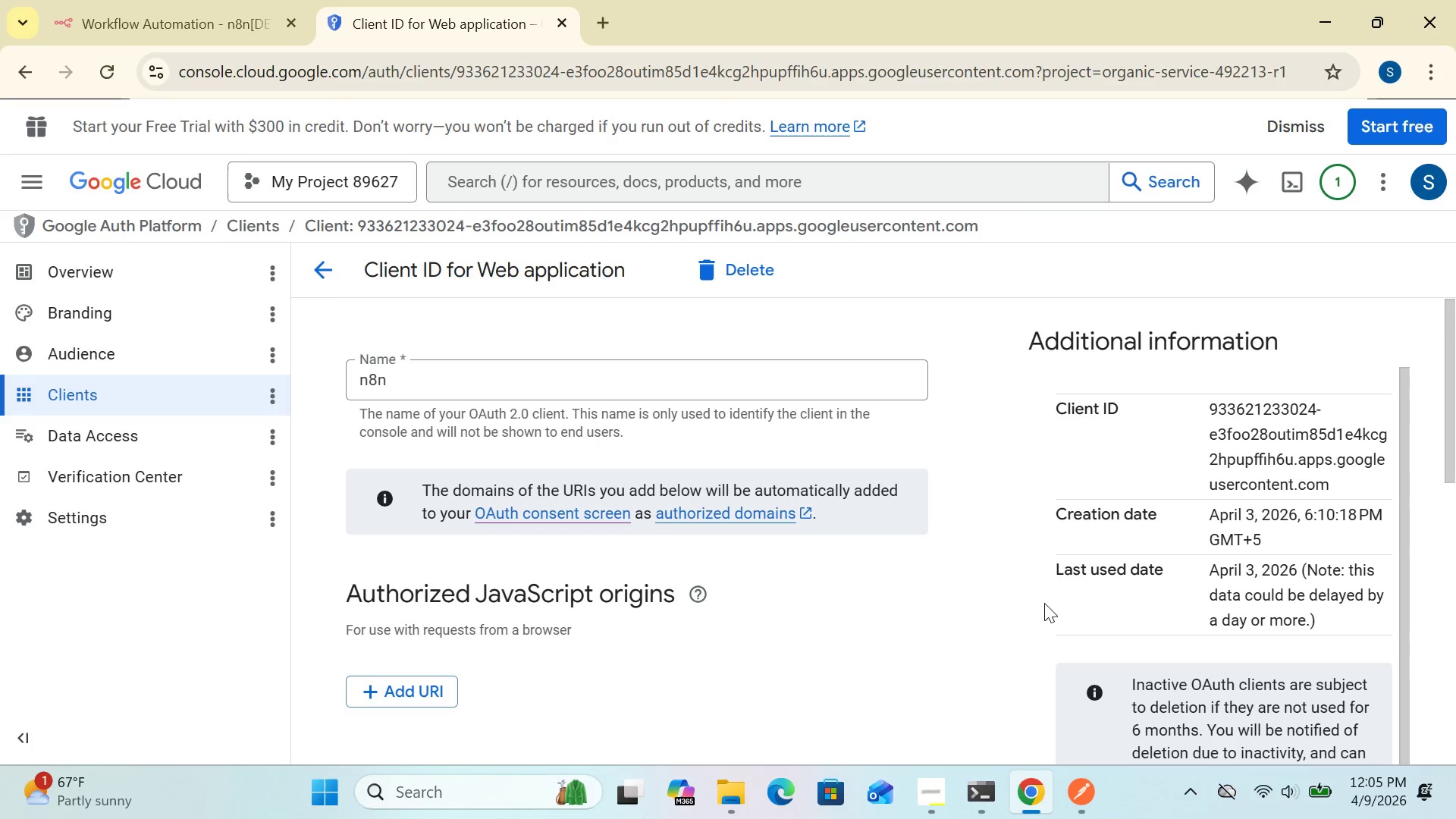 
wait(22.38)
 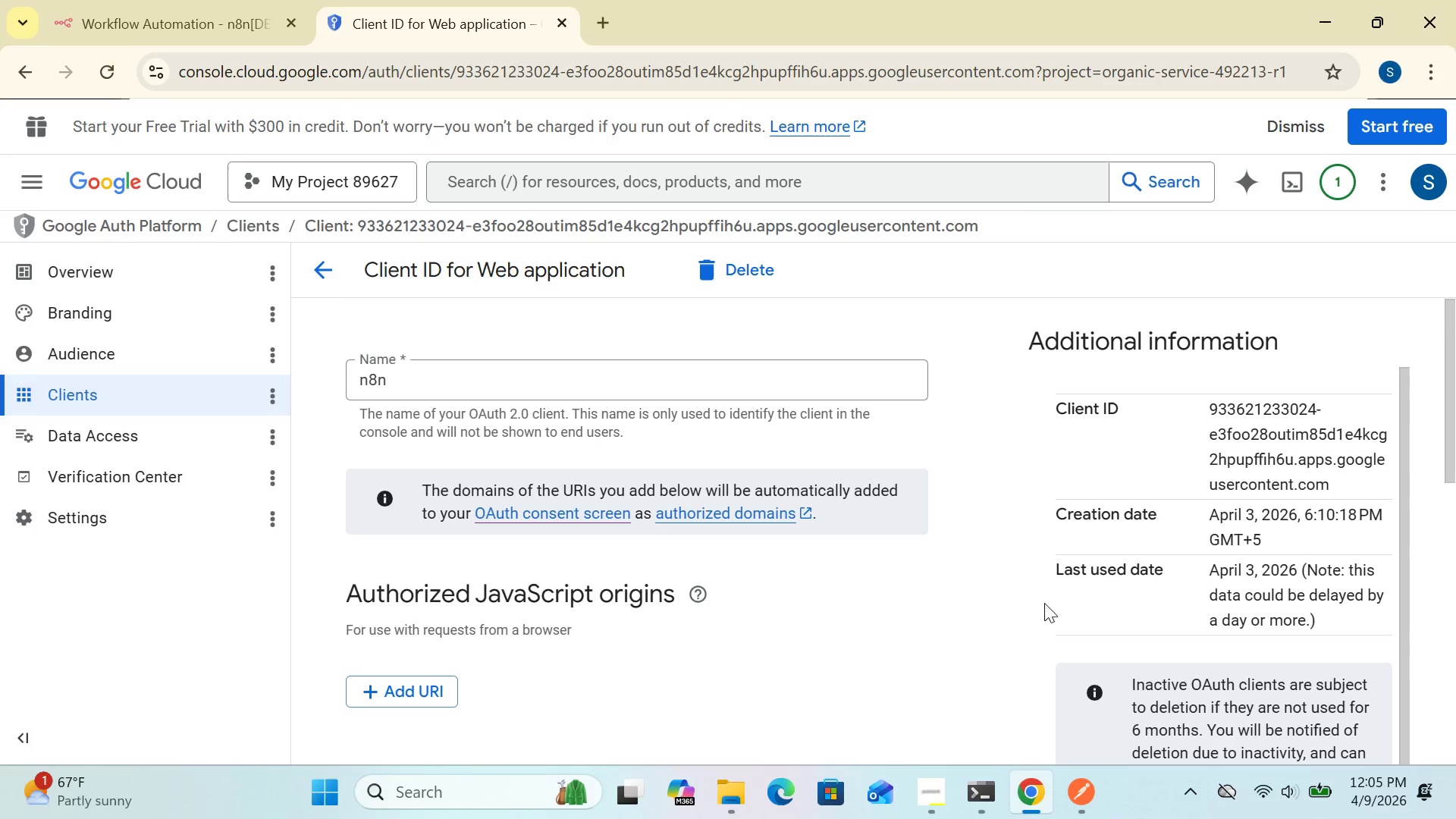 
left_click_drag(start_coordinate=[1455, 466], to_coordinate=[1455, 818])
 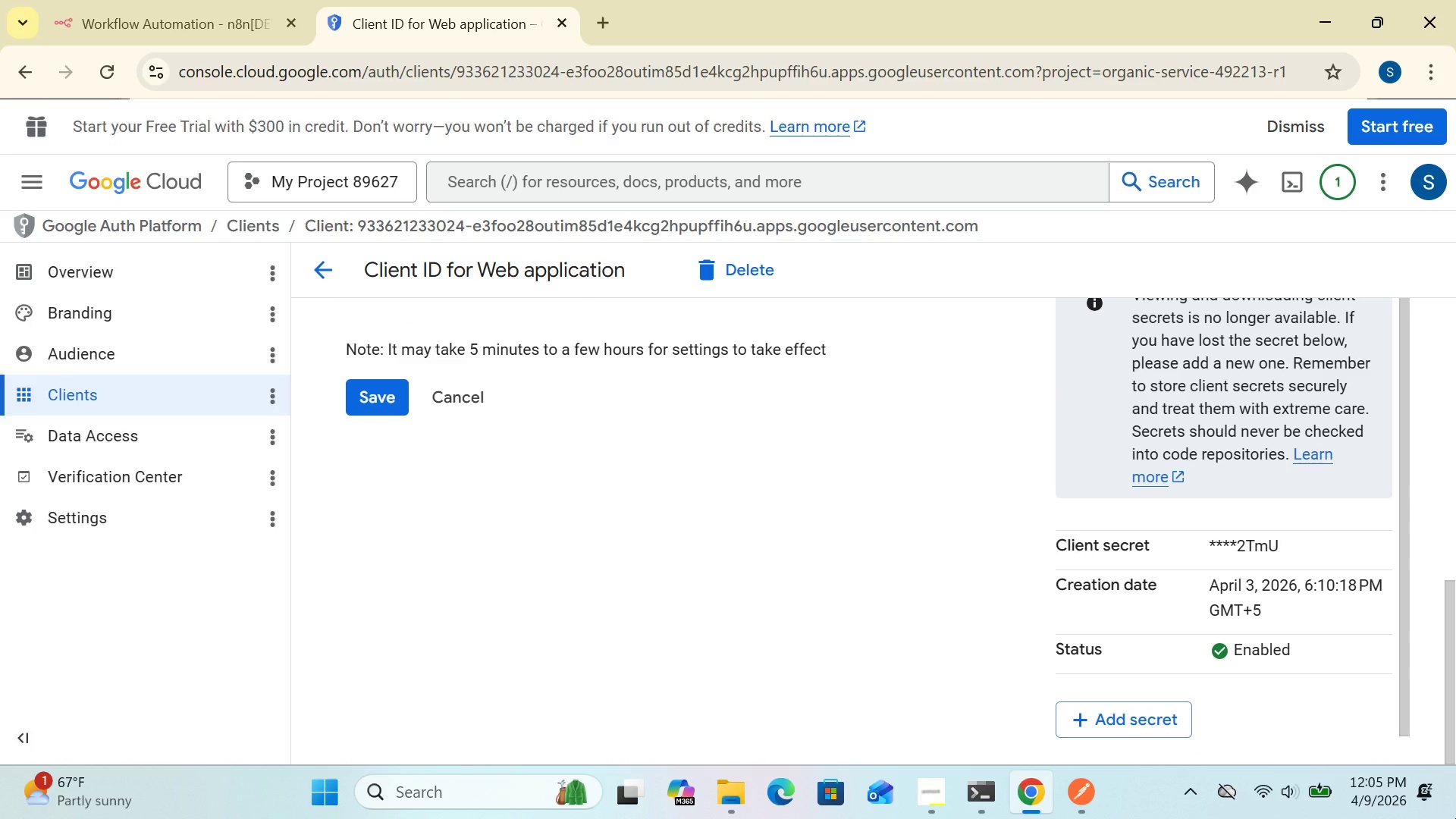 
wait(8.16)
 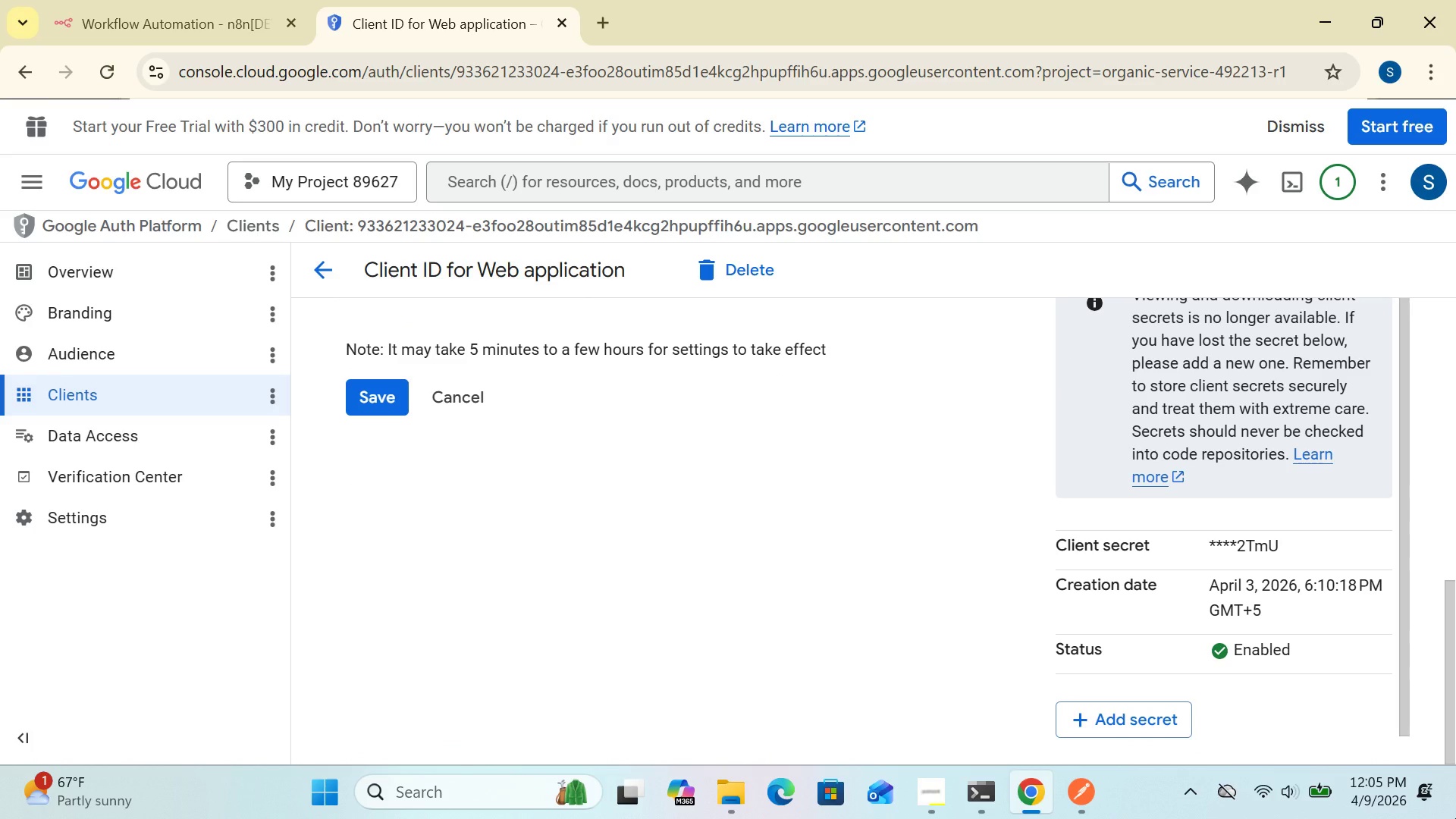 
double_click([1292, 542])
 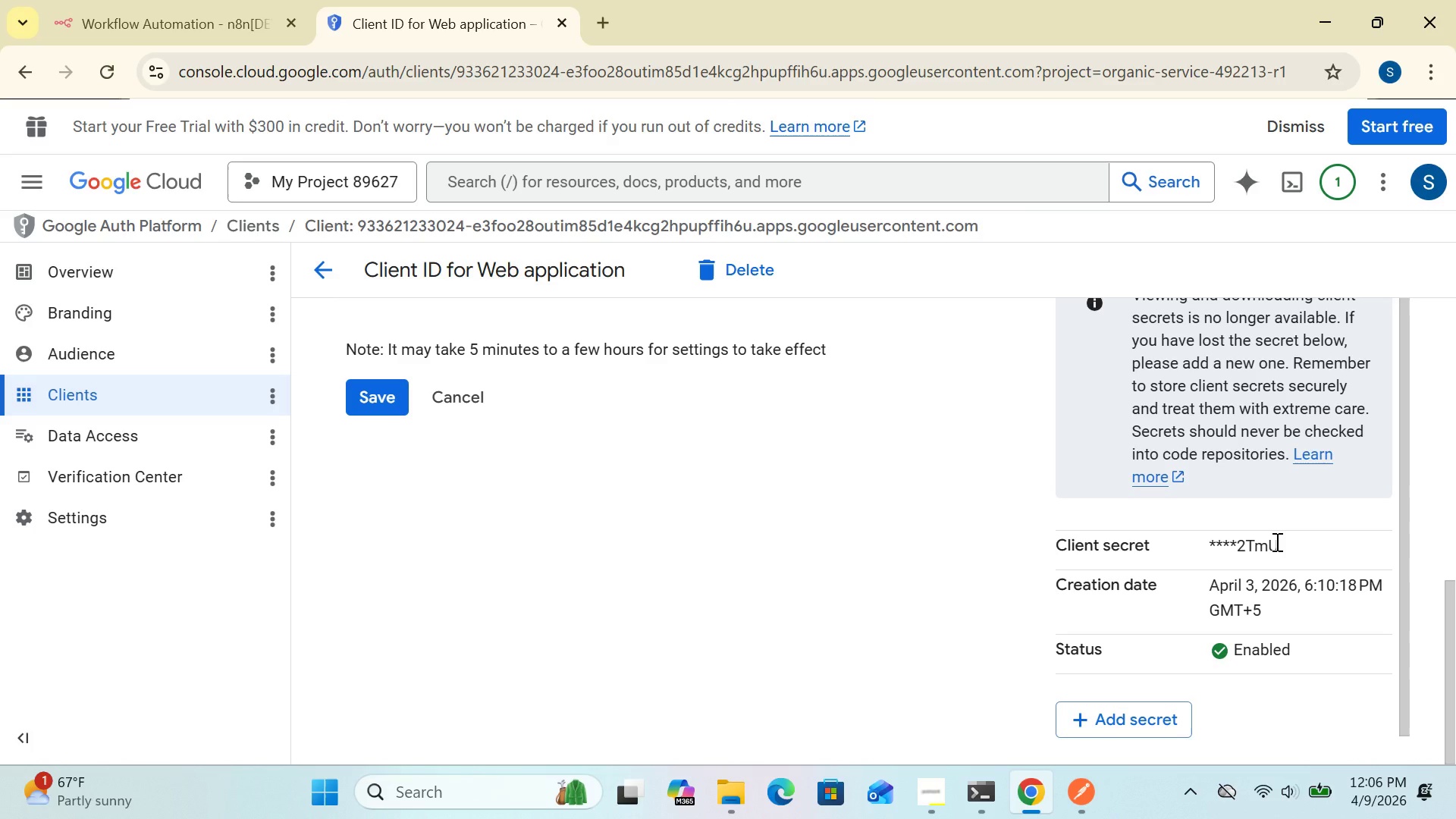 
left_click_drag(start_coordinate=[1276, 541], to_coordinate=[1369, 484])
 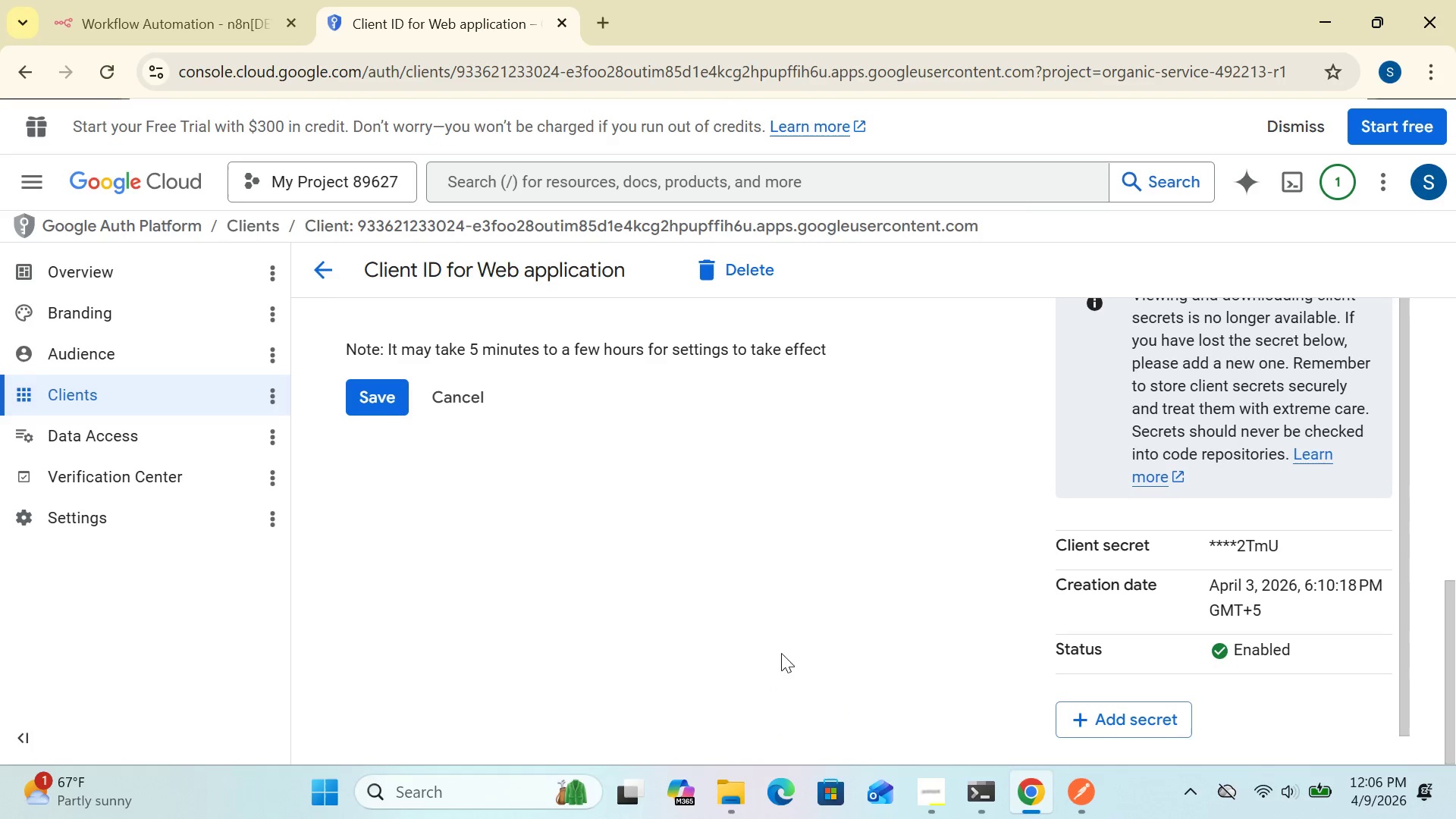 
wait(38.12)
 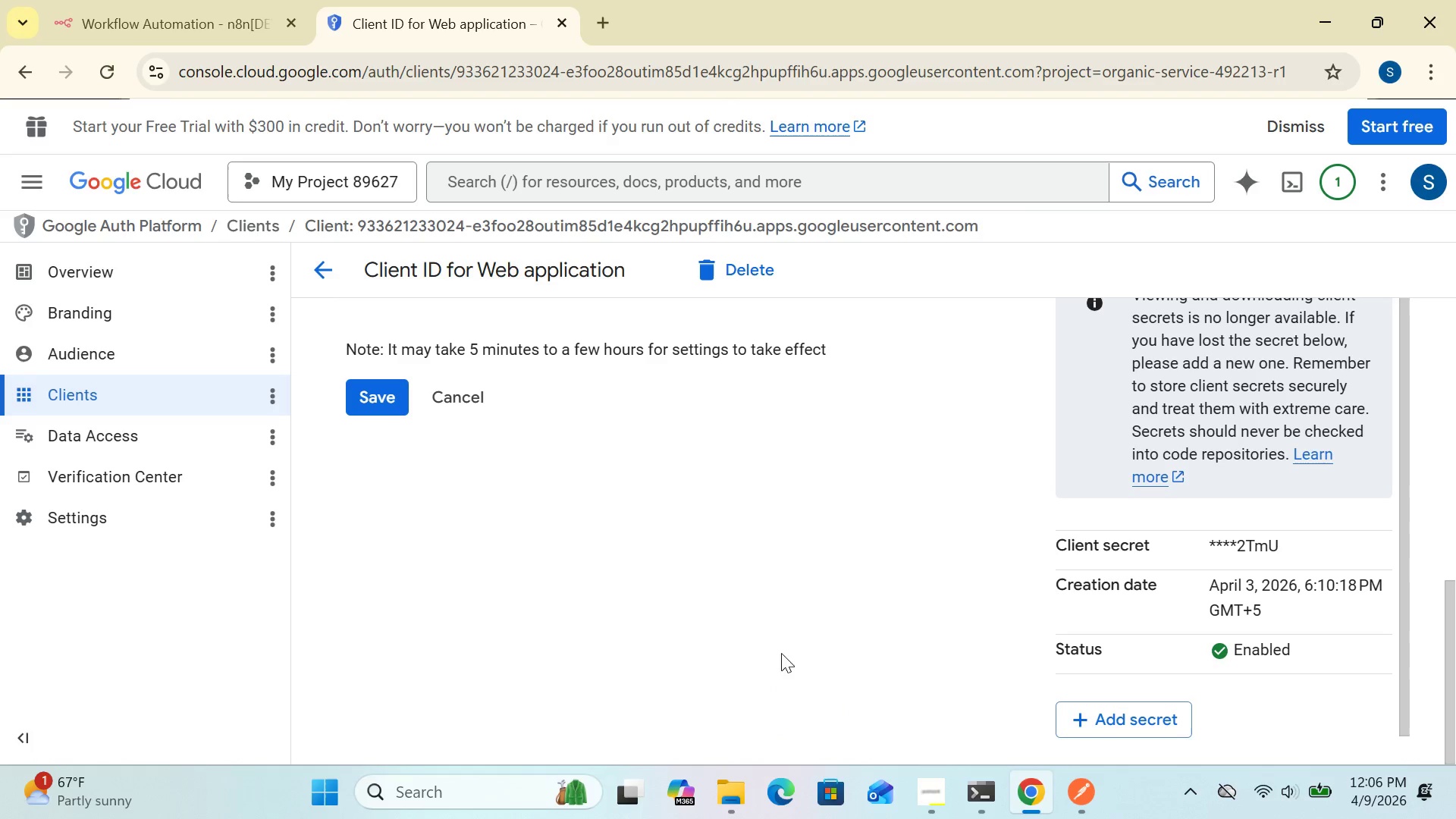 
left_click([1112, 708])
 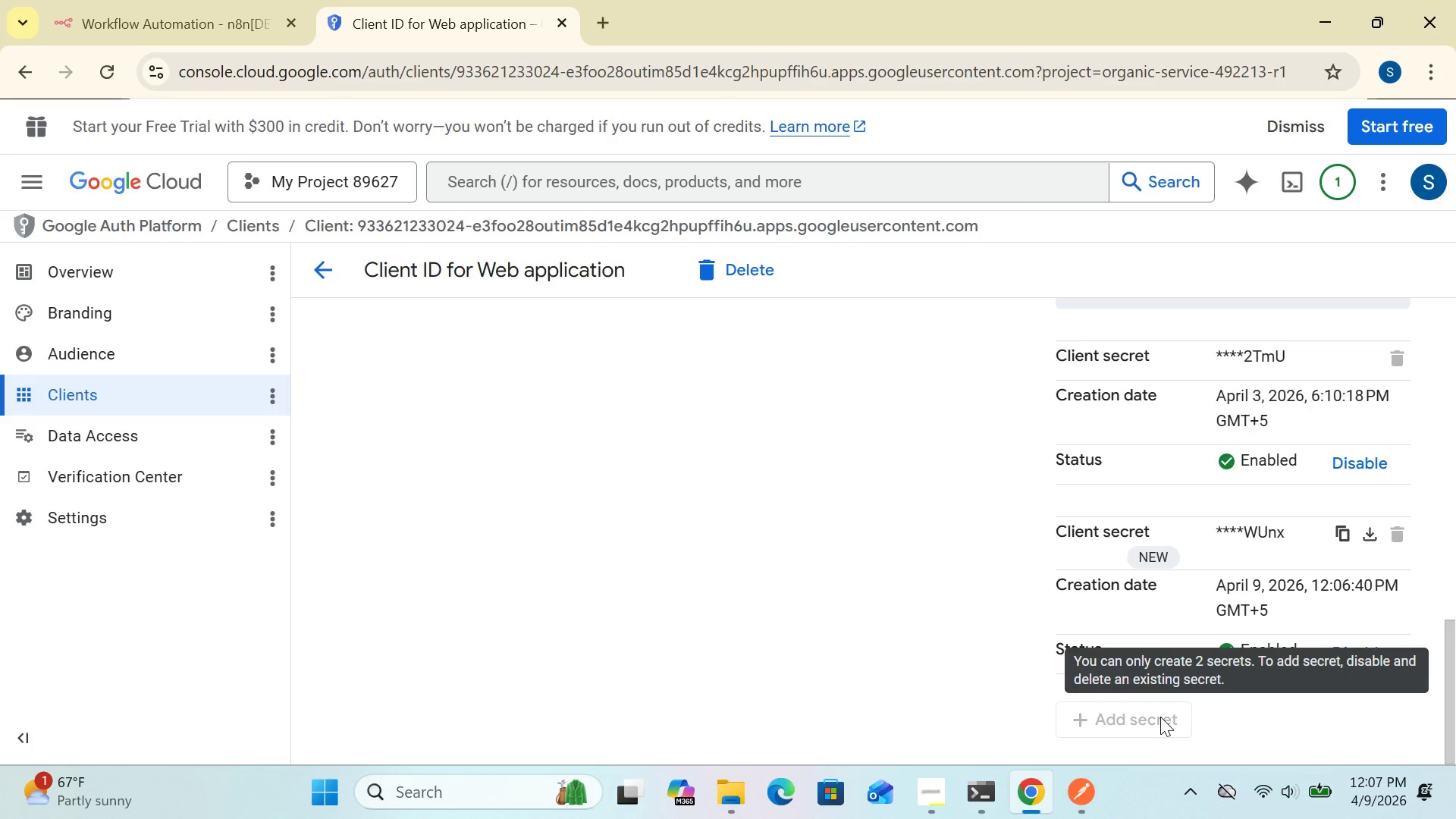 
wait(32.27)
 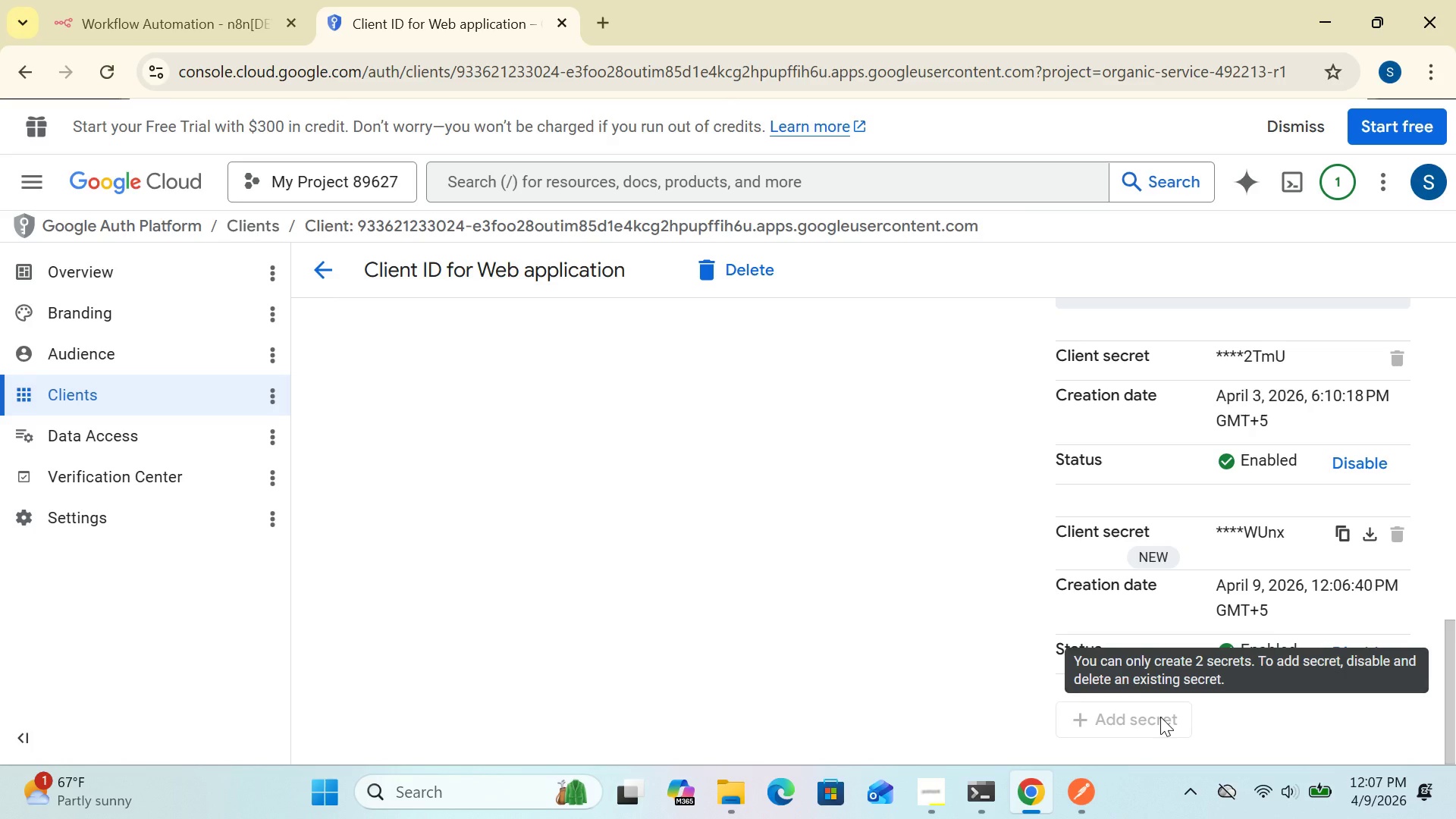 
left_click([1335, 184])
 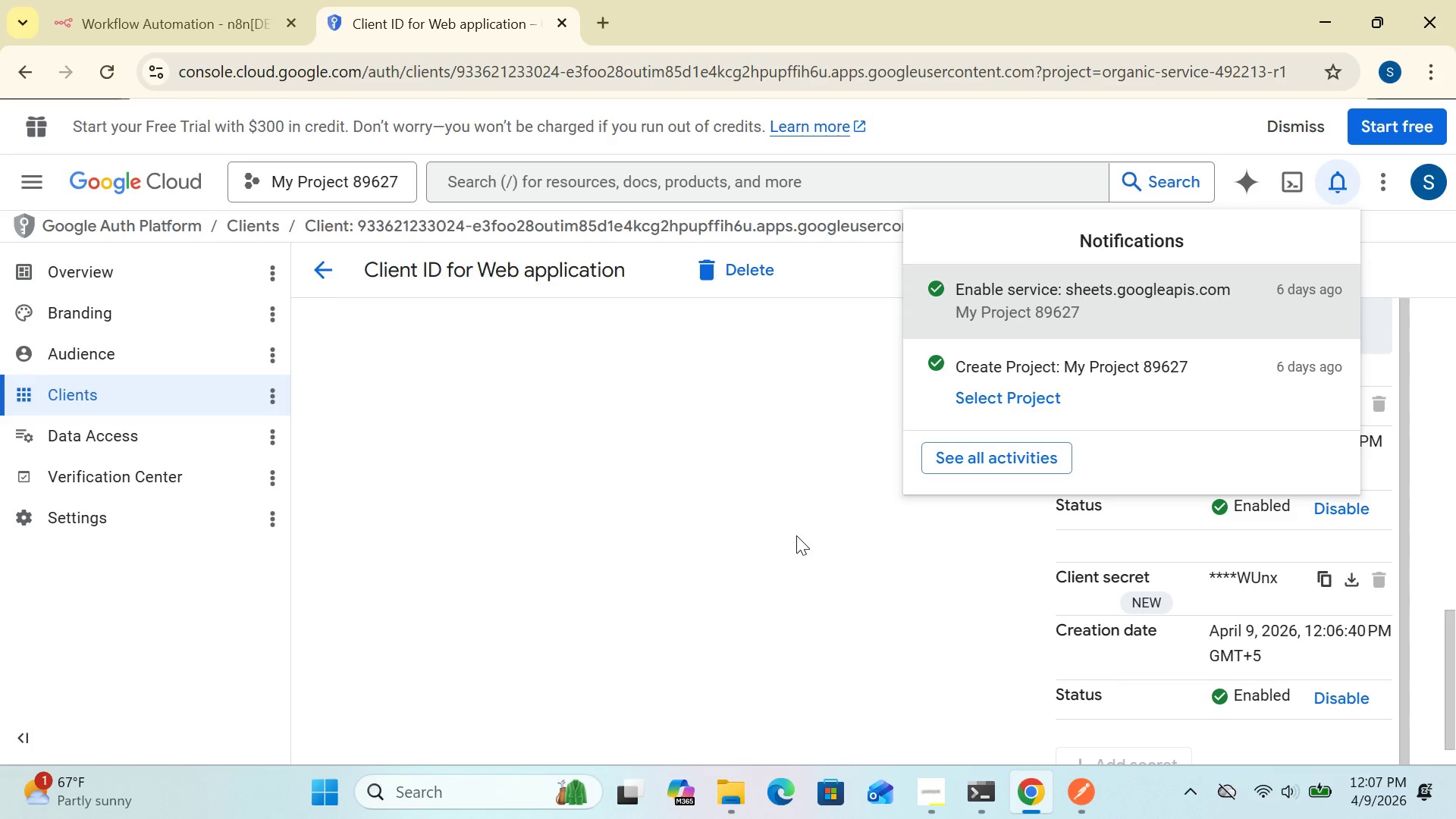 
left_click([796, 535])
 